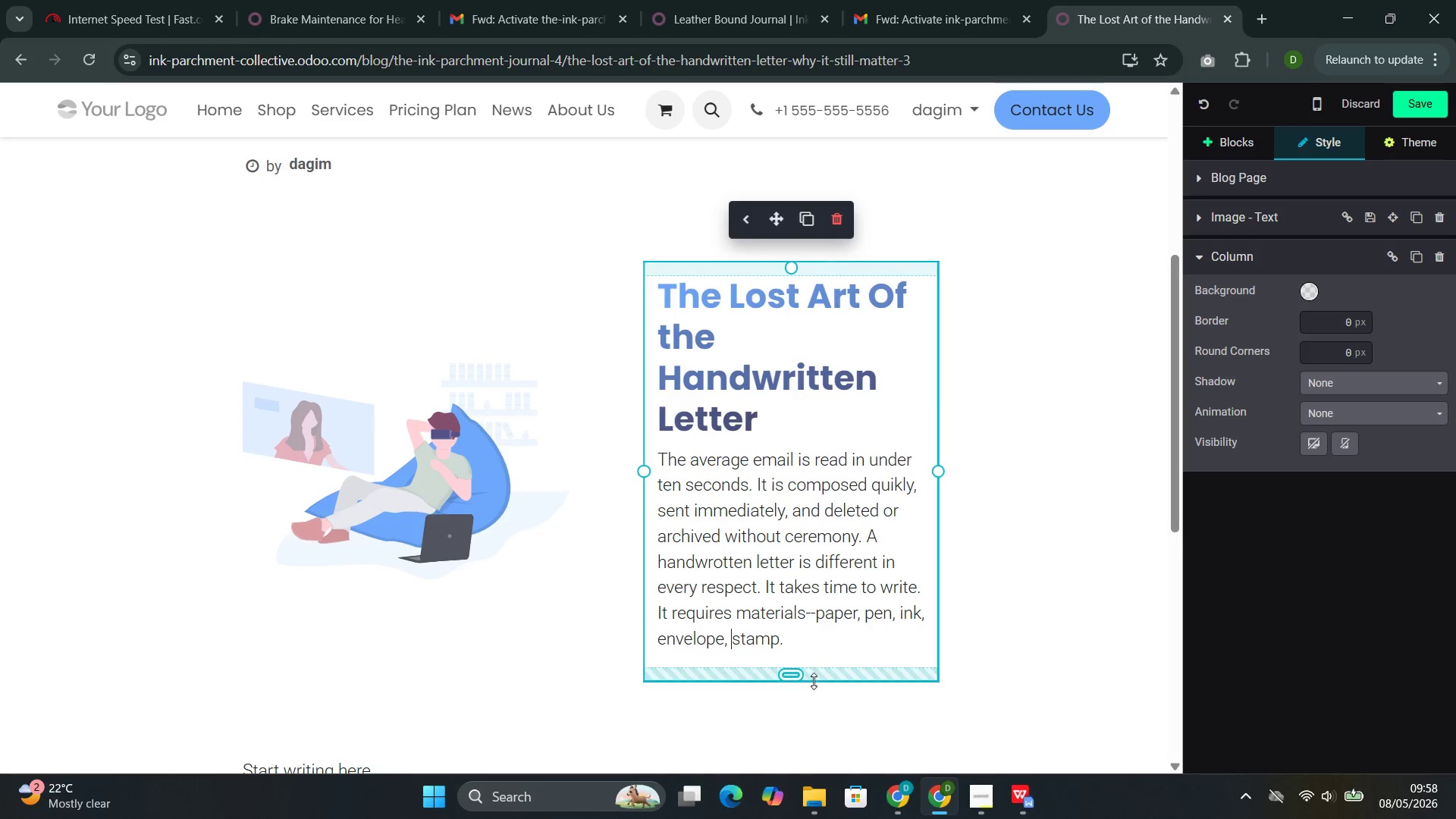 
left_click([804, 637])
 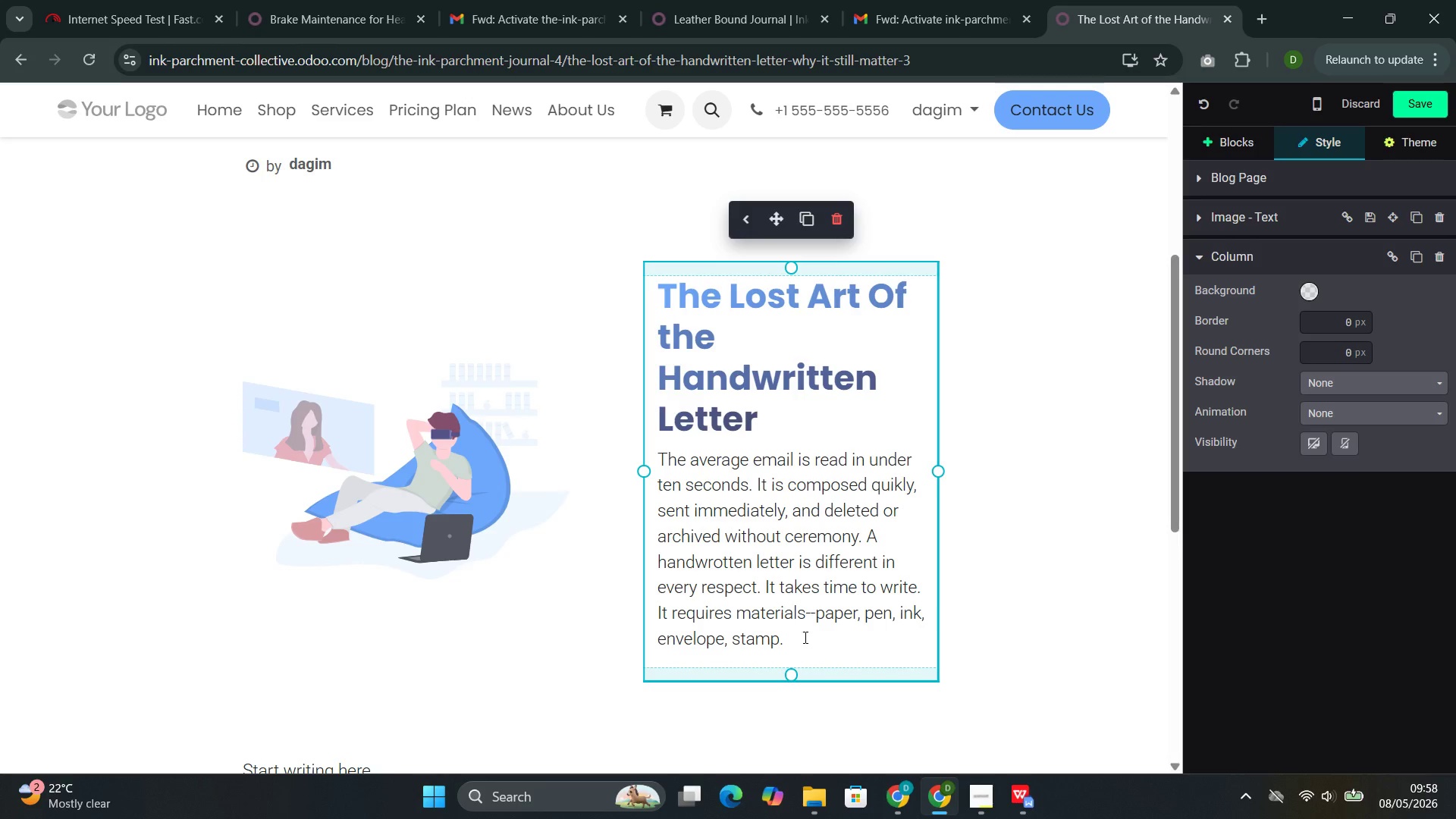 
type(I)
key(Backspace)
key(Backspace)
type( It travels through)
 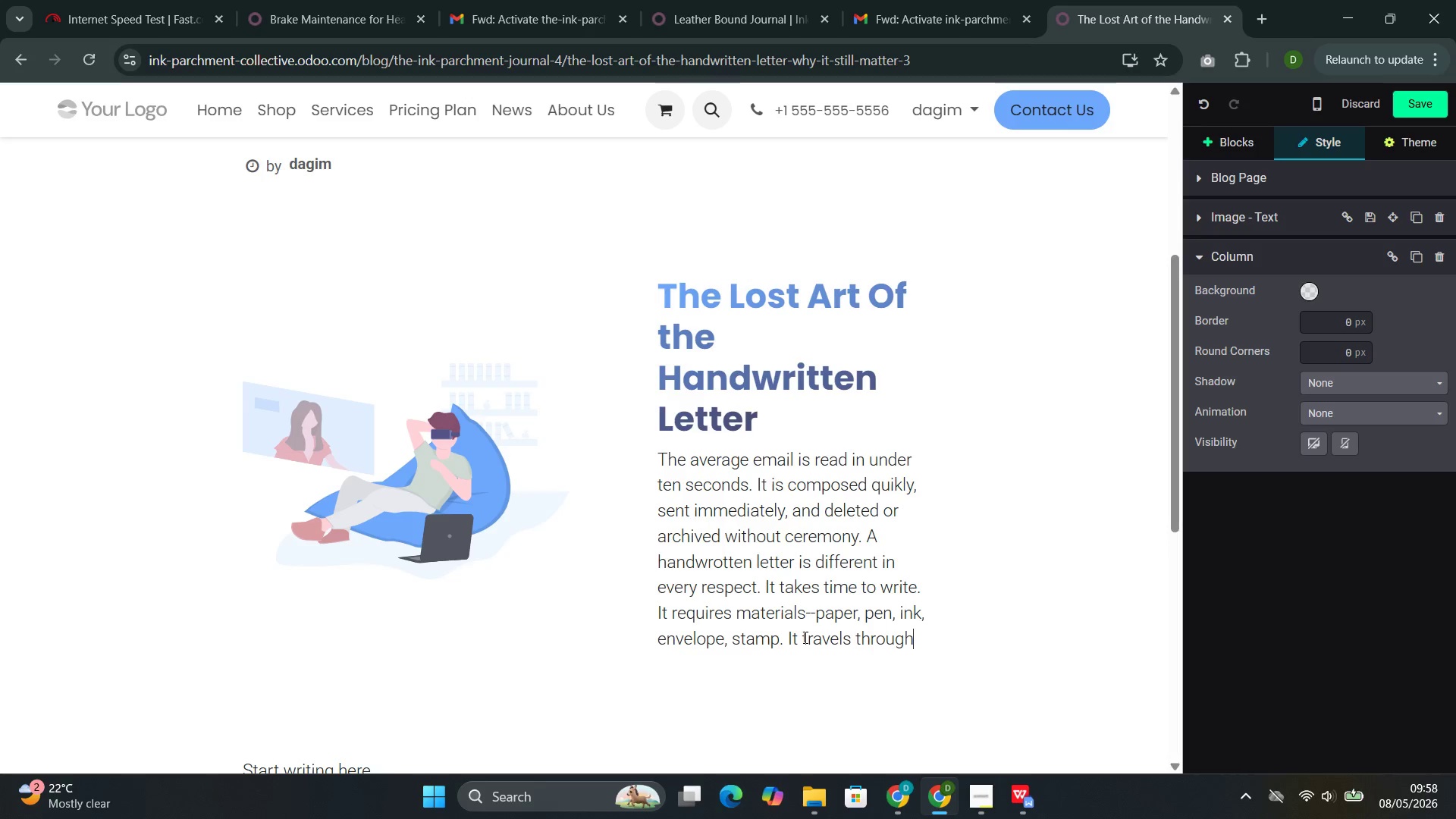 
wait(12.47)
 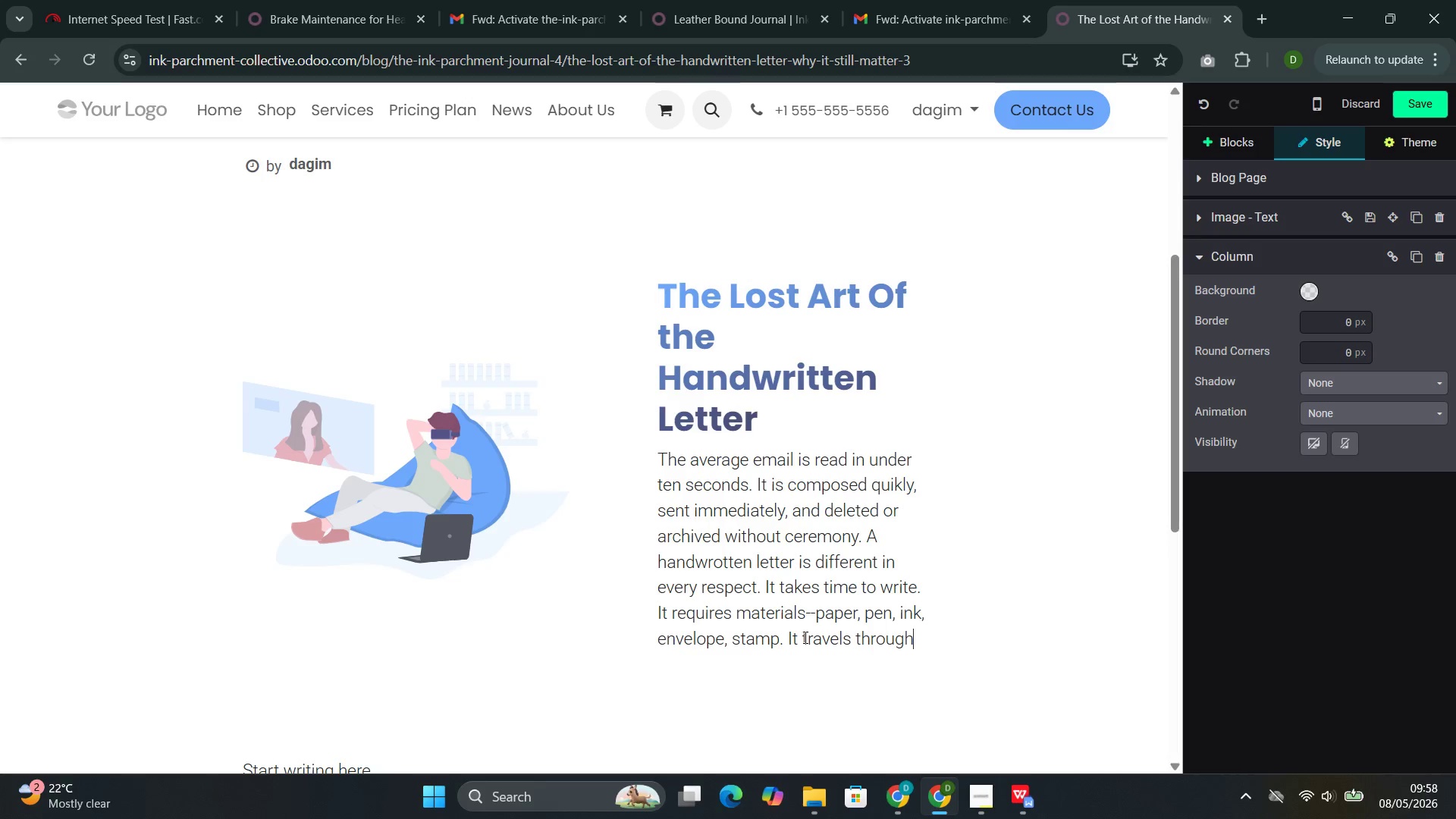 
type( the )
 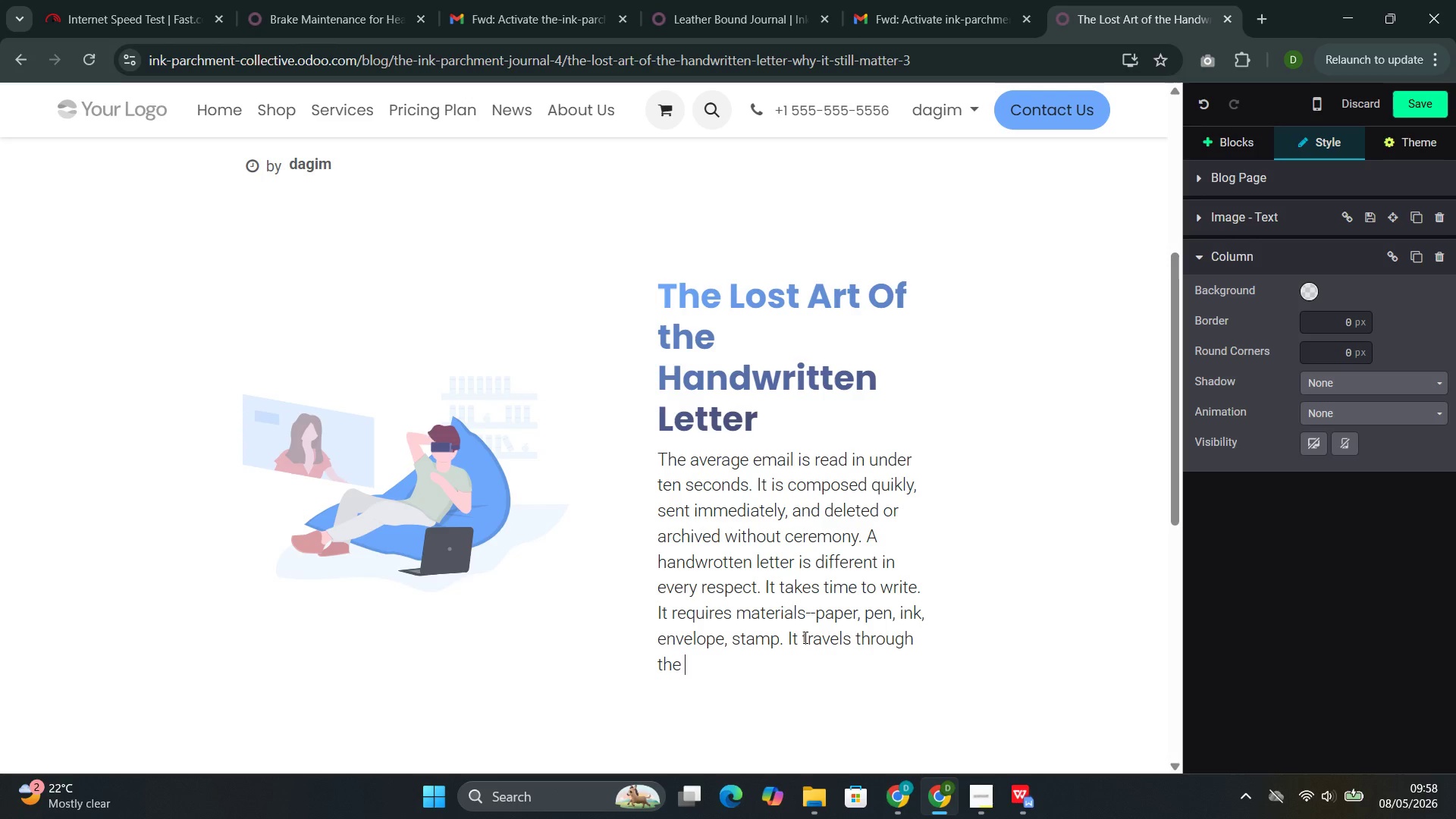 
wait(11.73)
 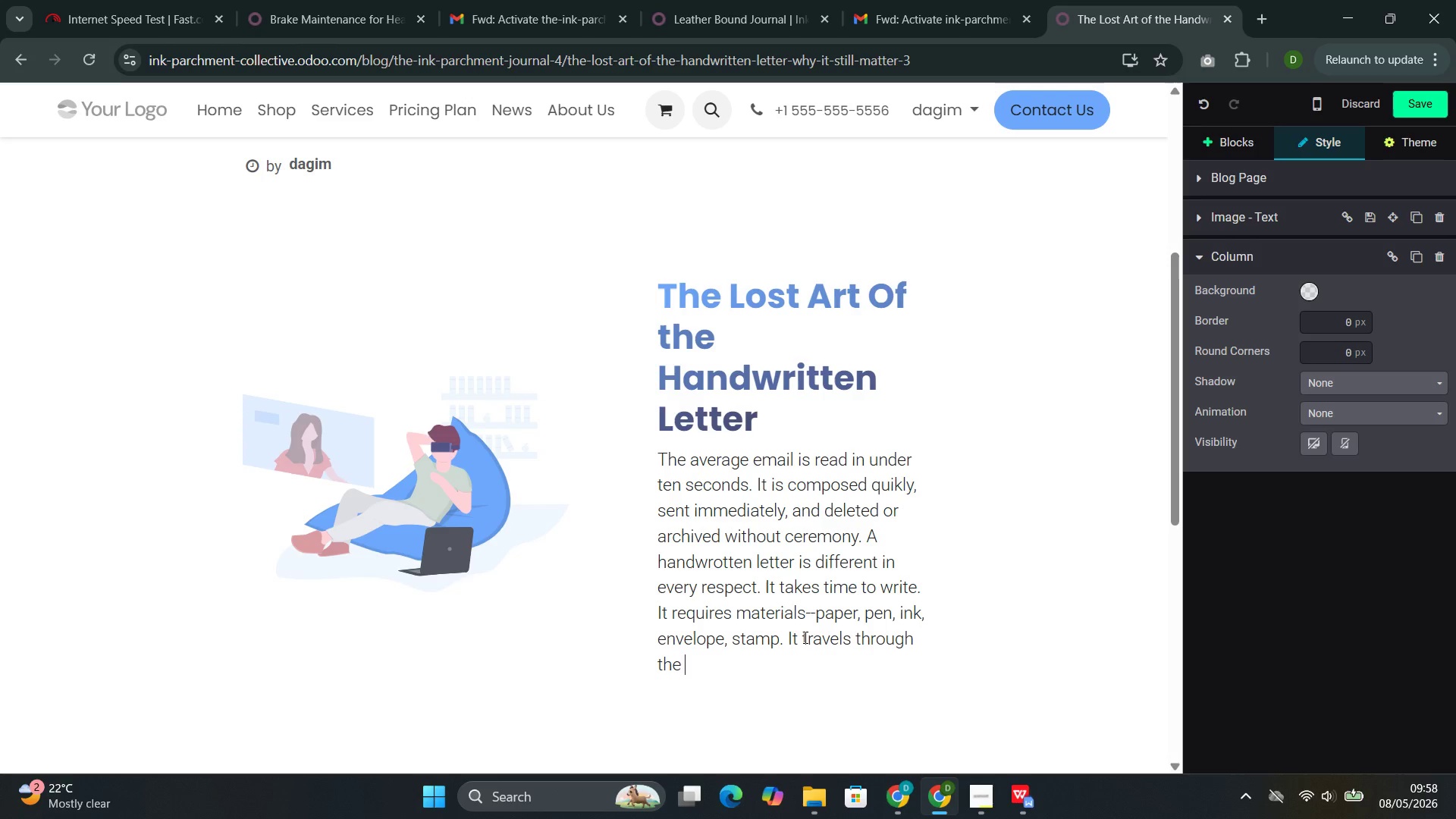 
key(P)
 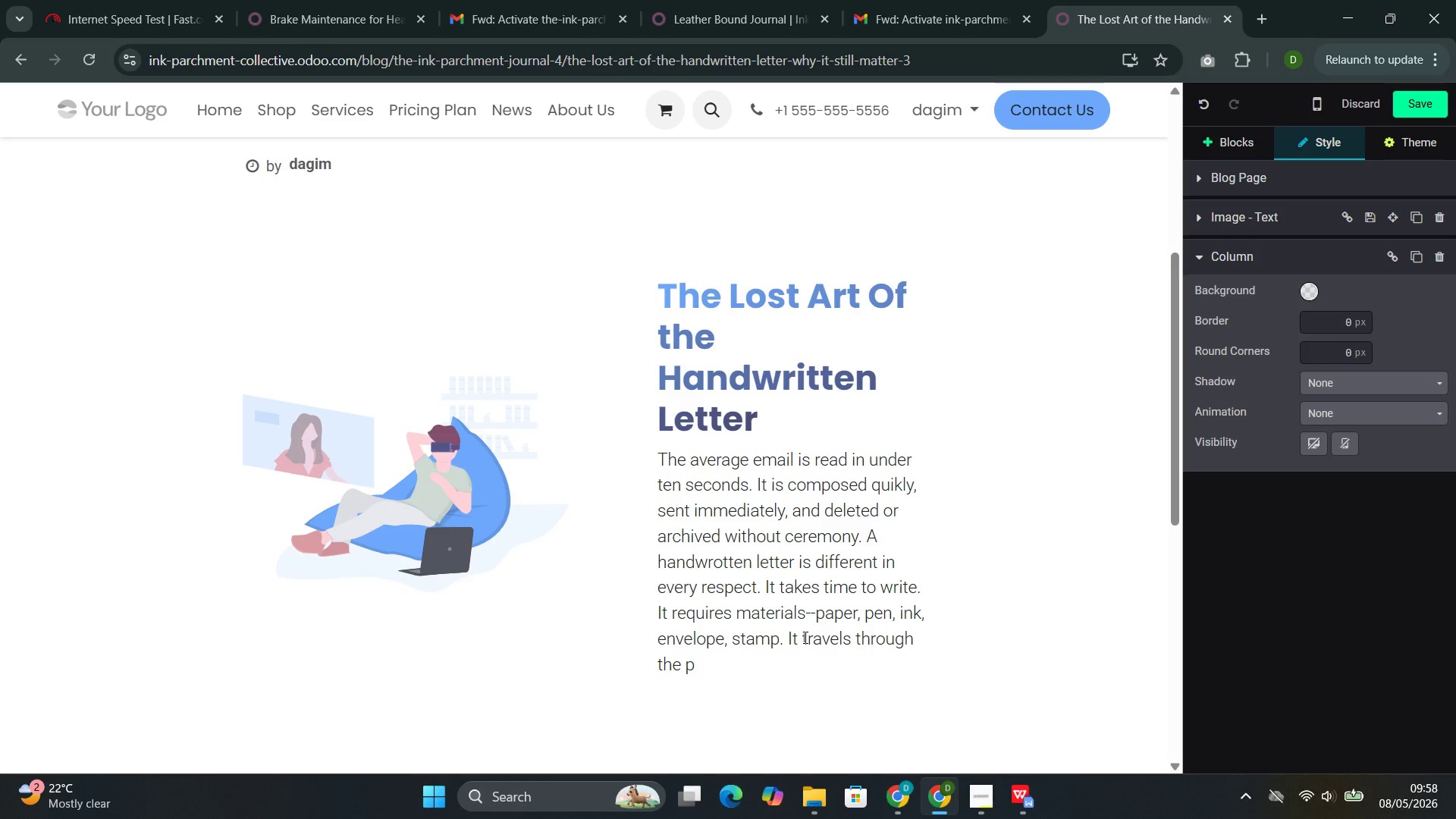 
wait(5.19)
 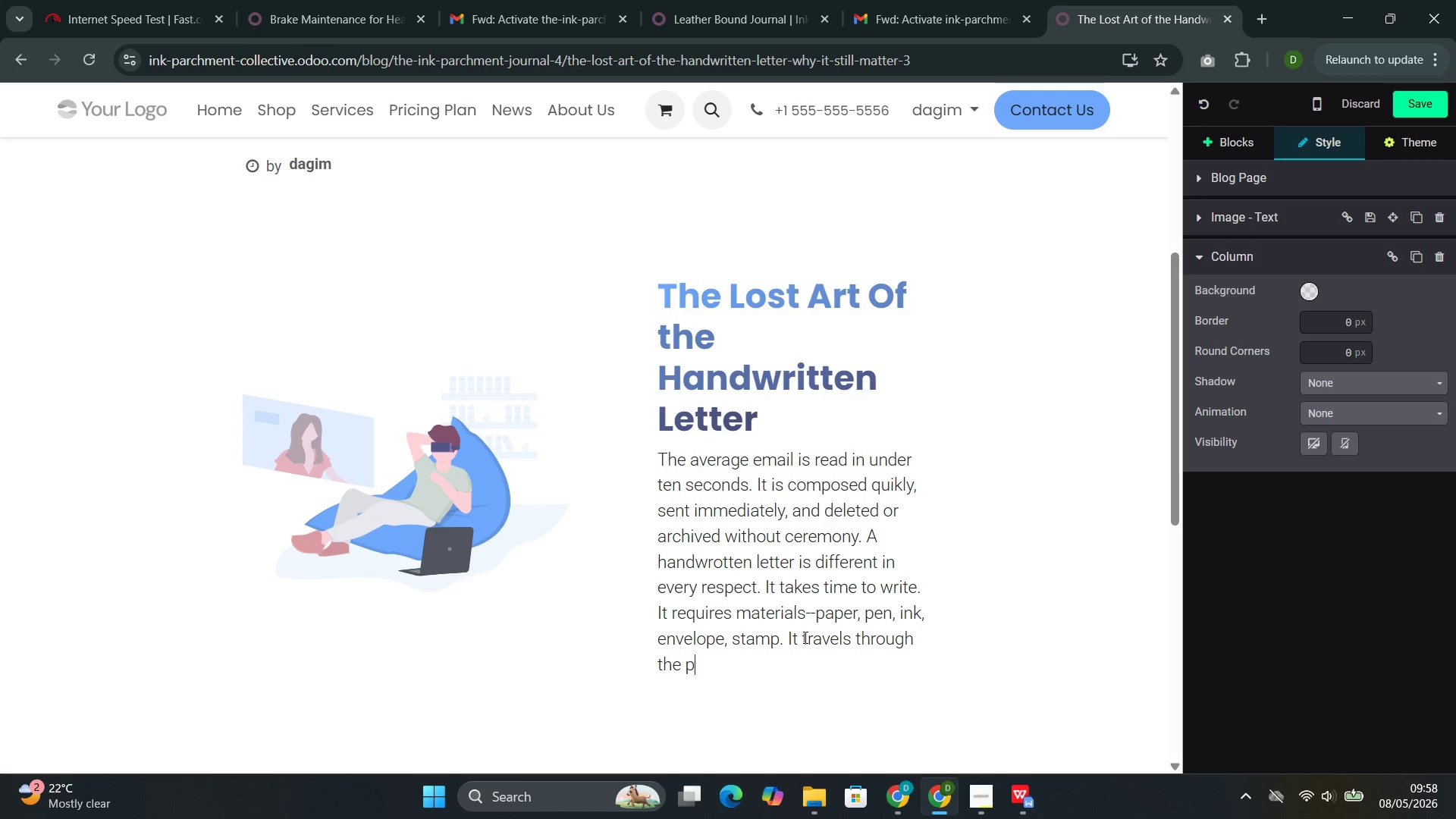 
type(hysical)
 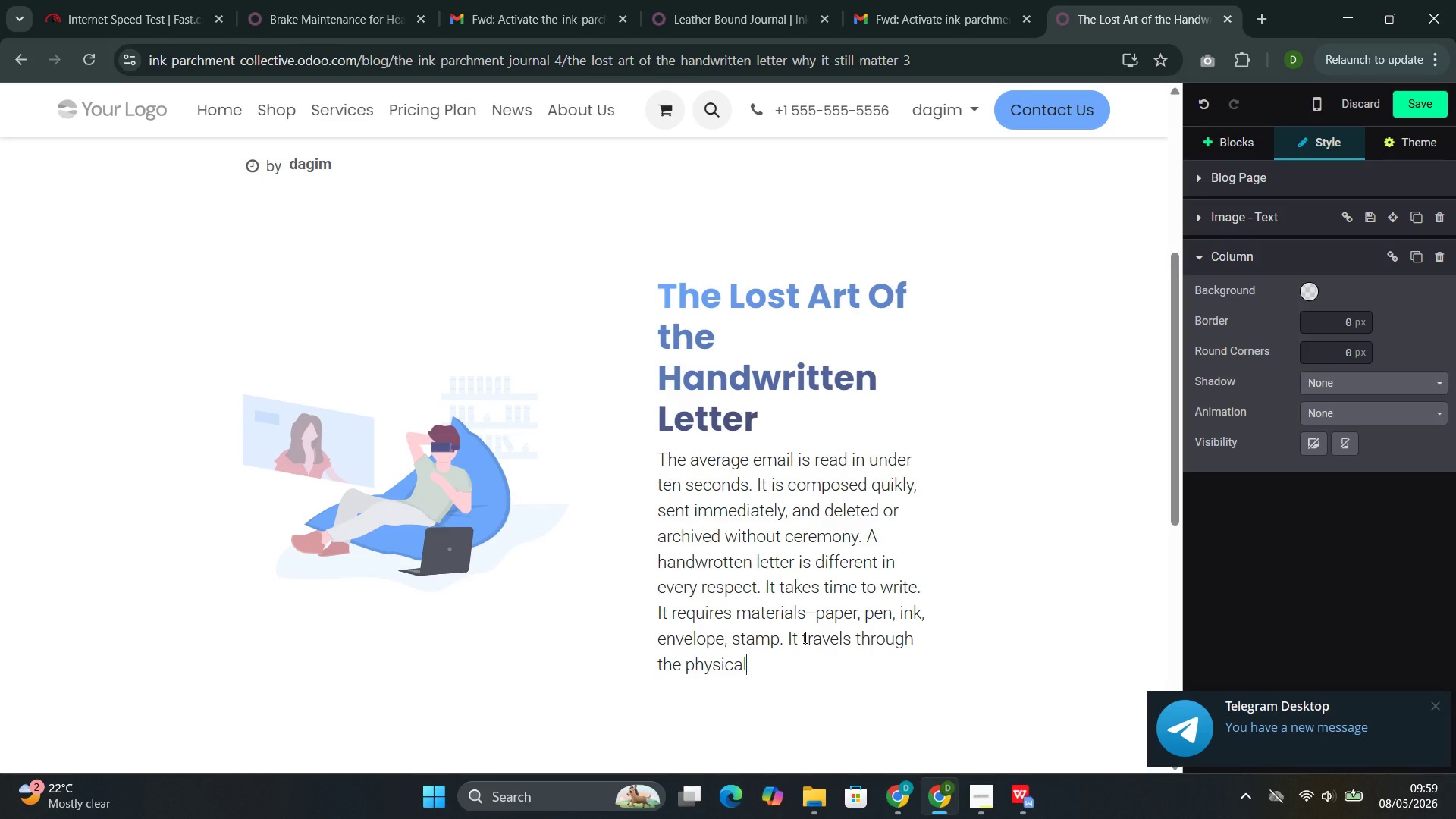 
wait(33.55)
 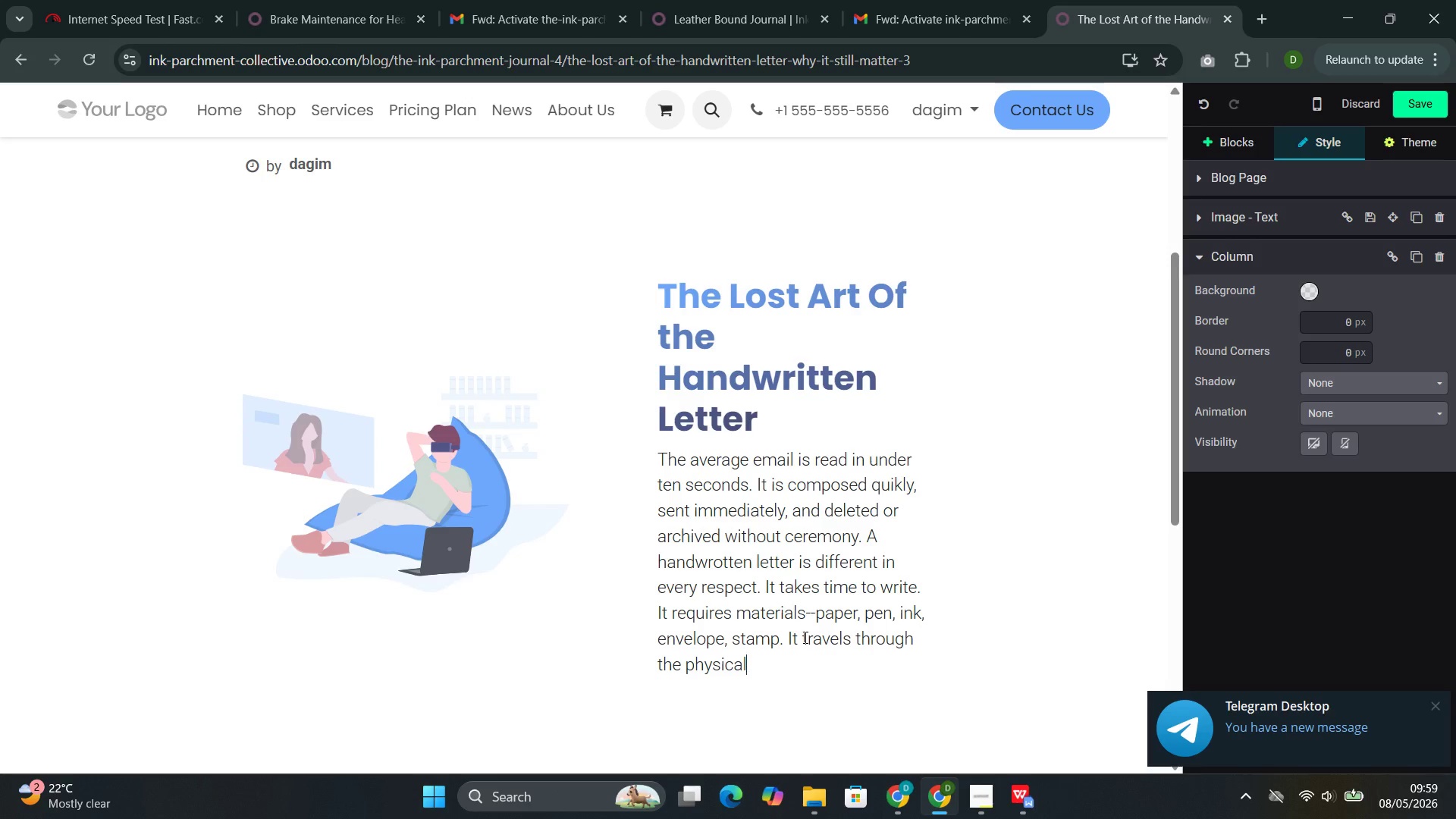 
type( world, and when )
 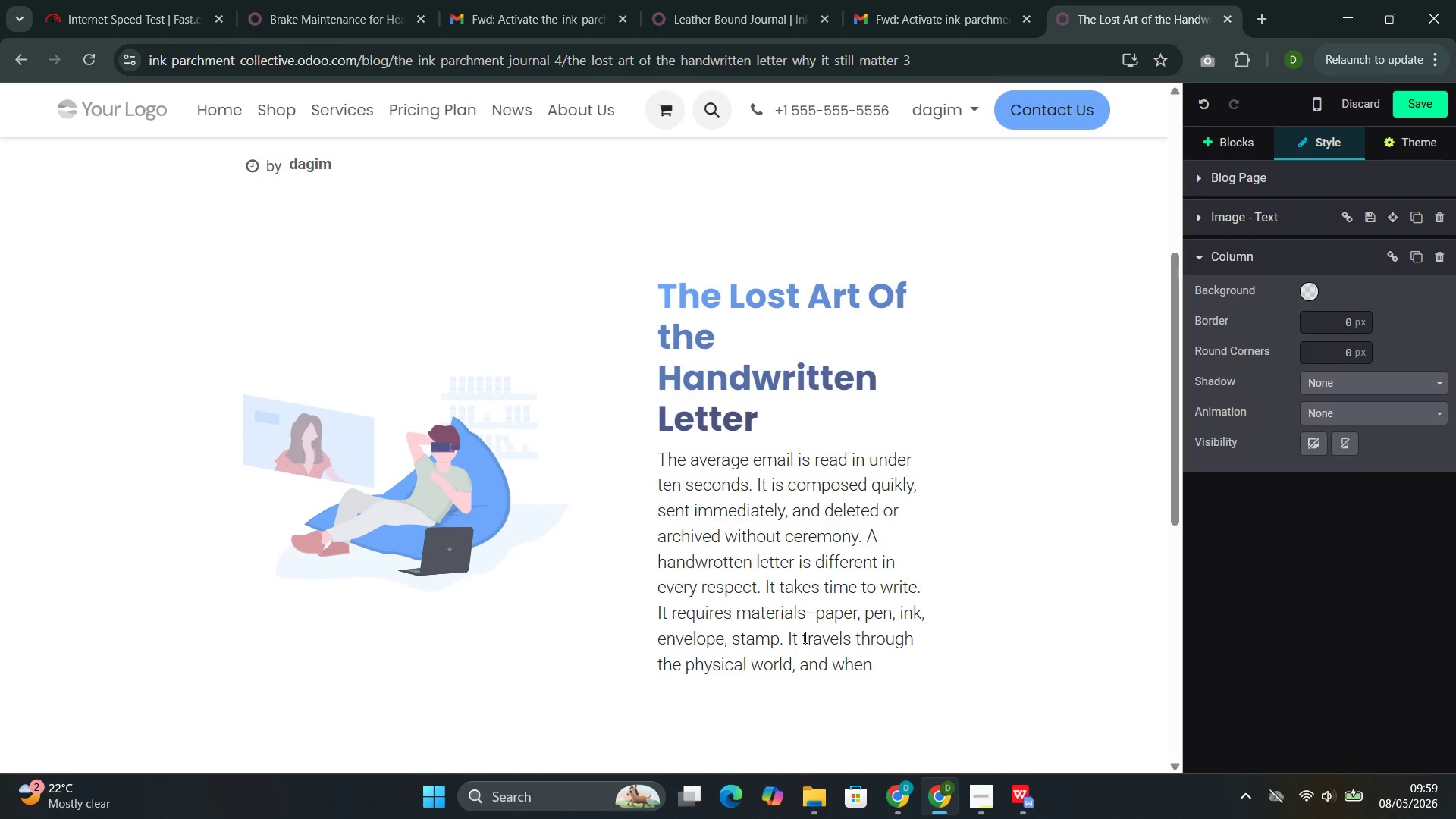 
type(it)
 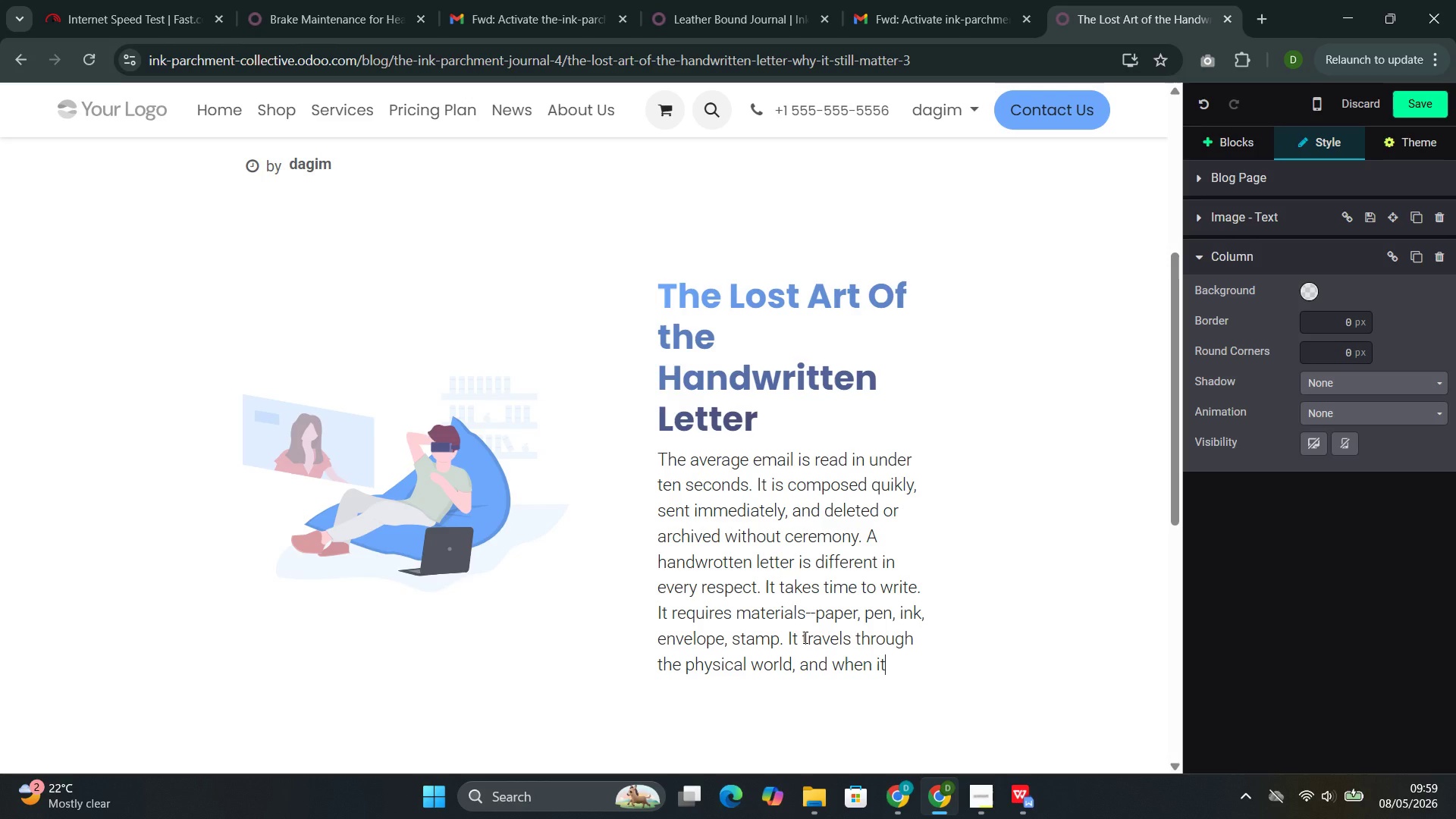 
type( read)
 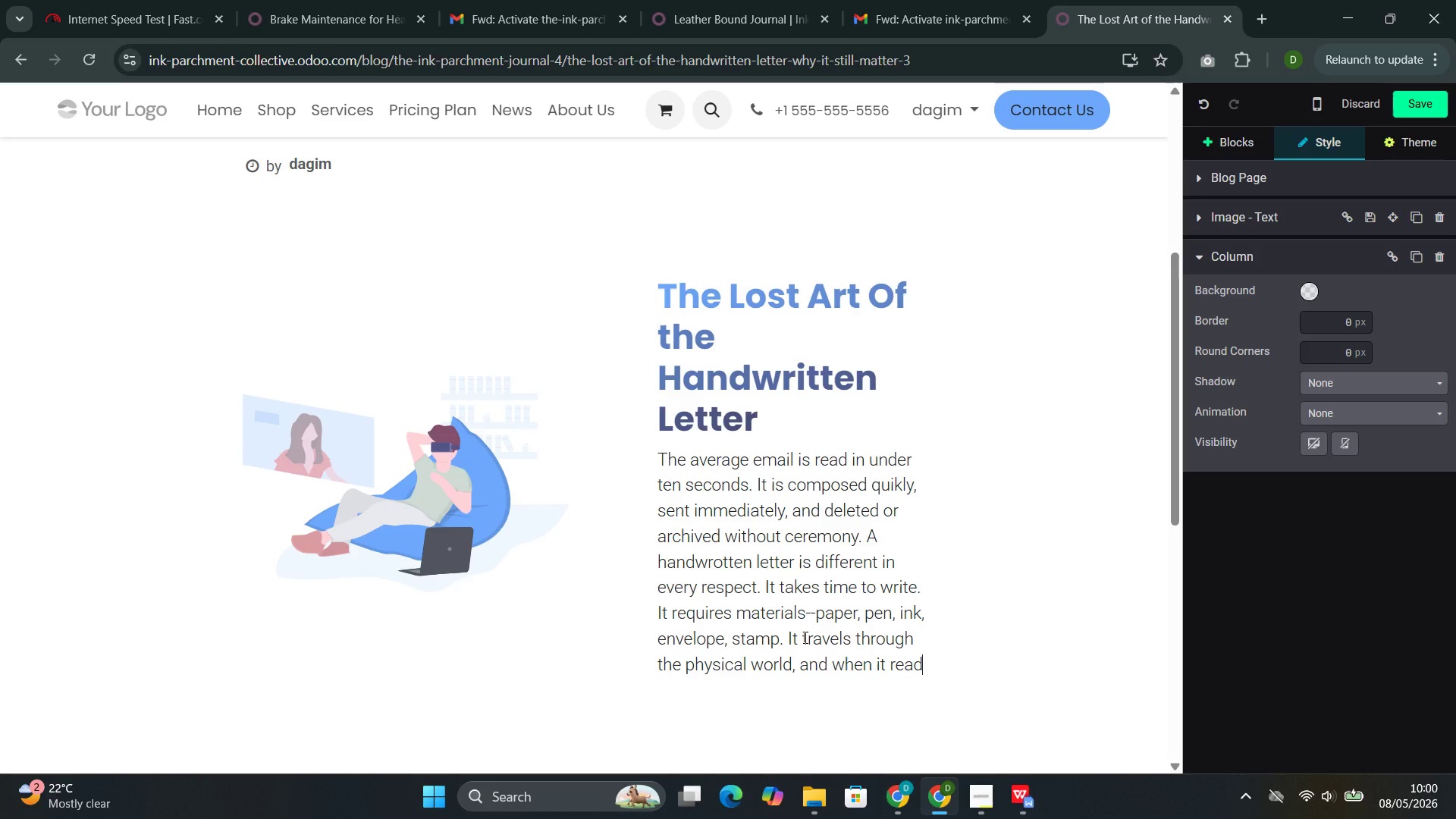 
wait(14.67)
 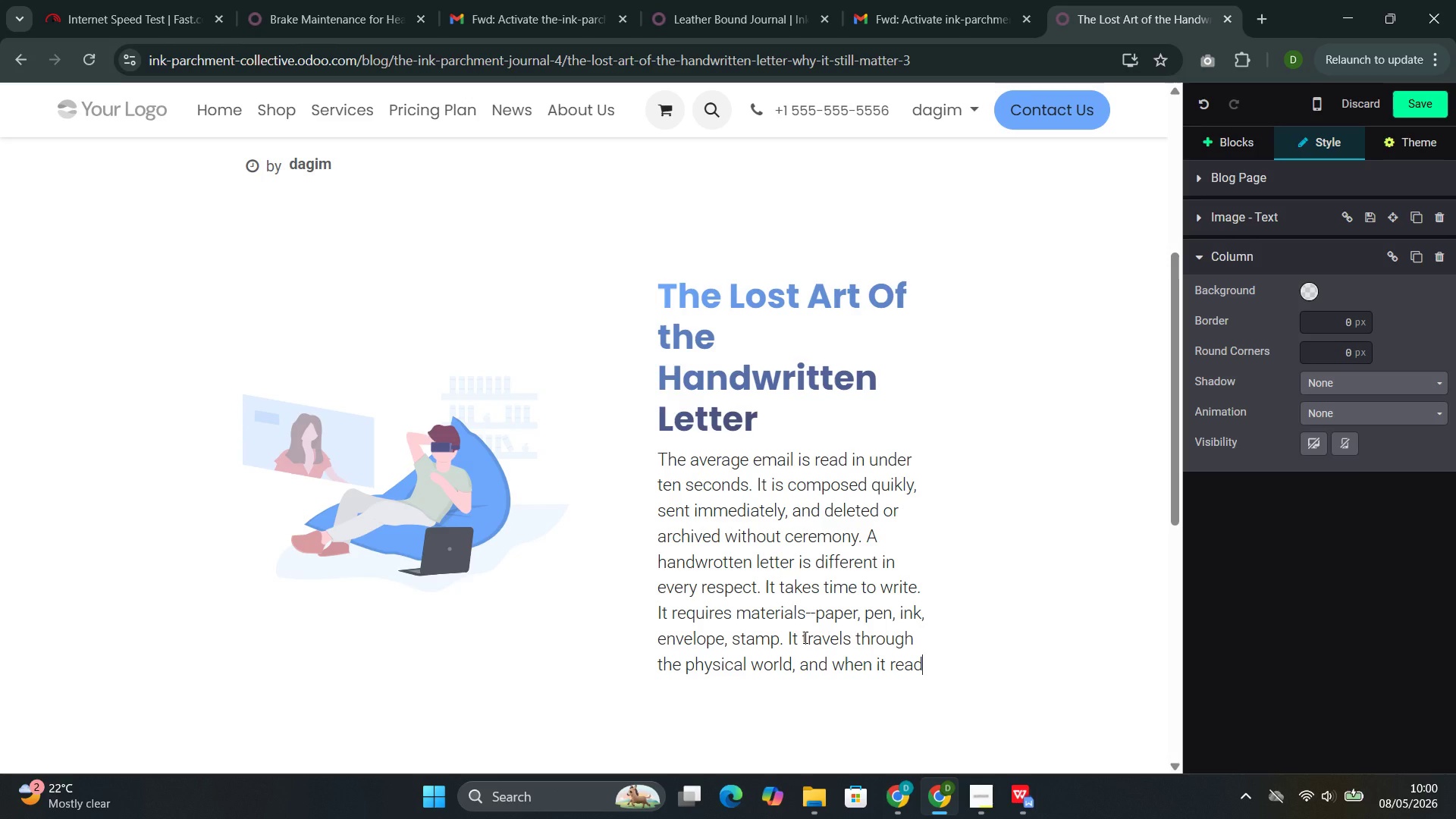 
key(Space)
 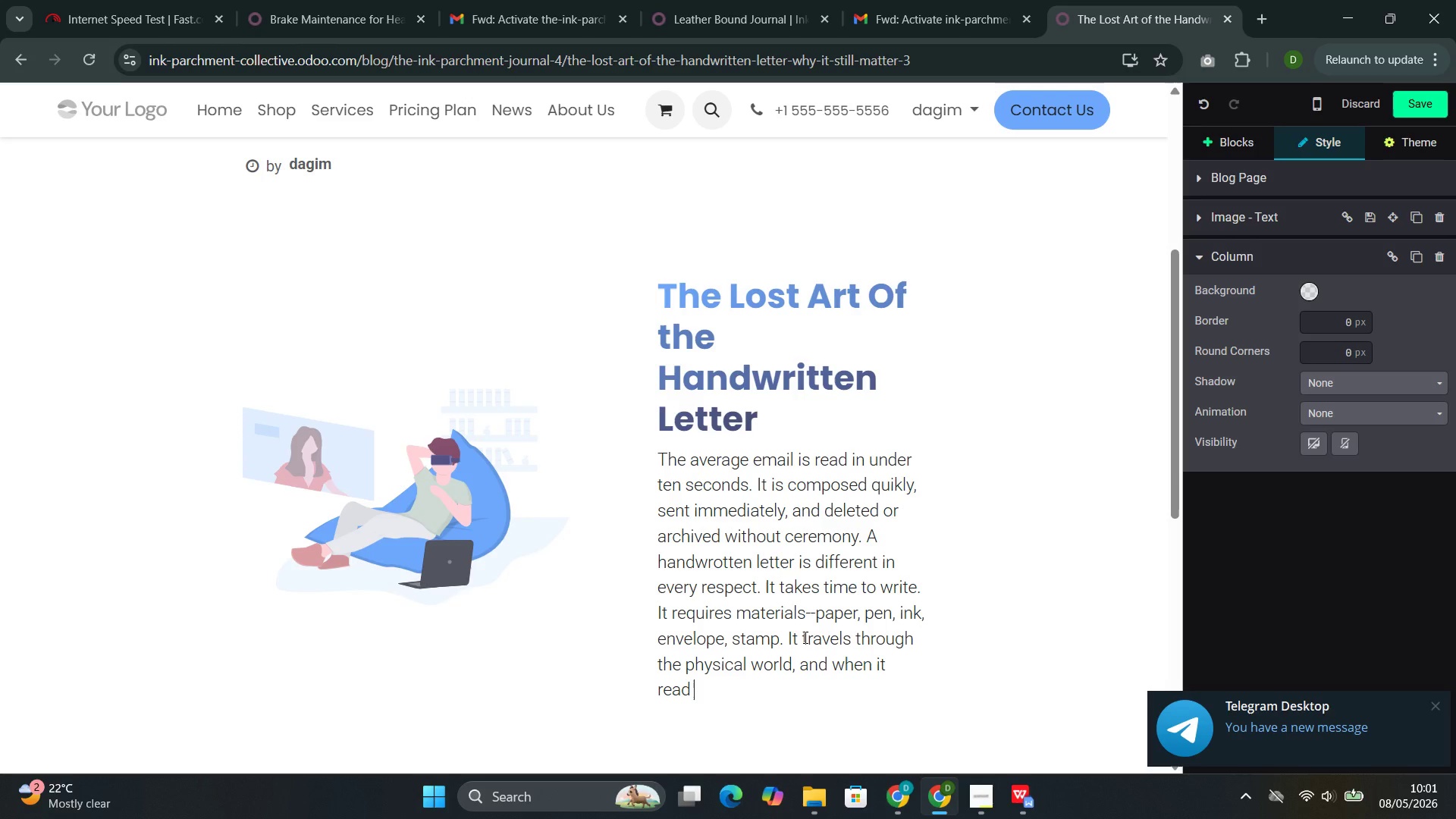 
wait(56.17)
 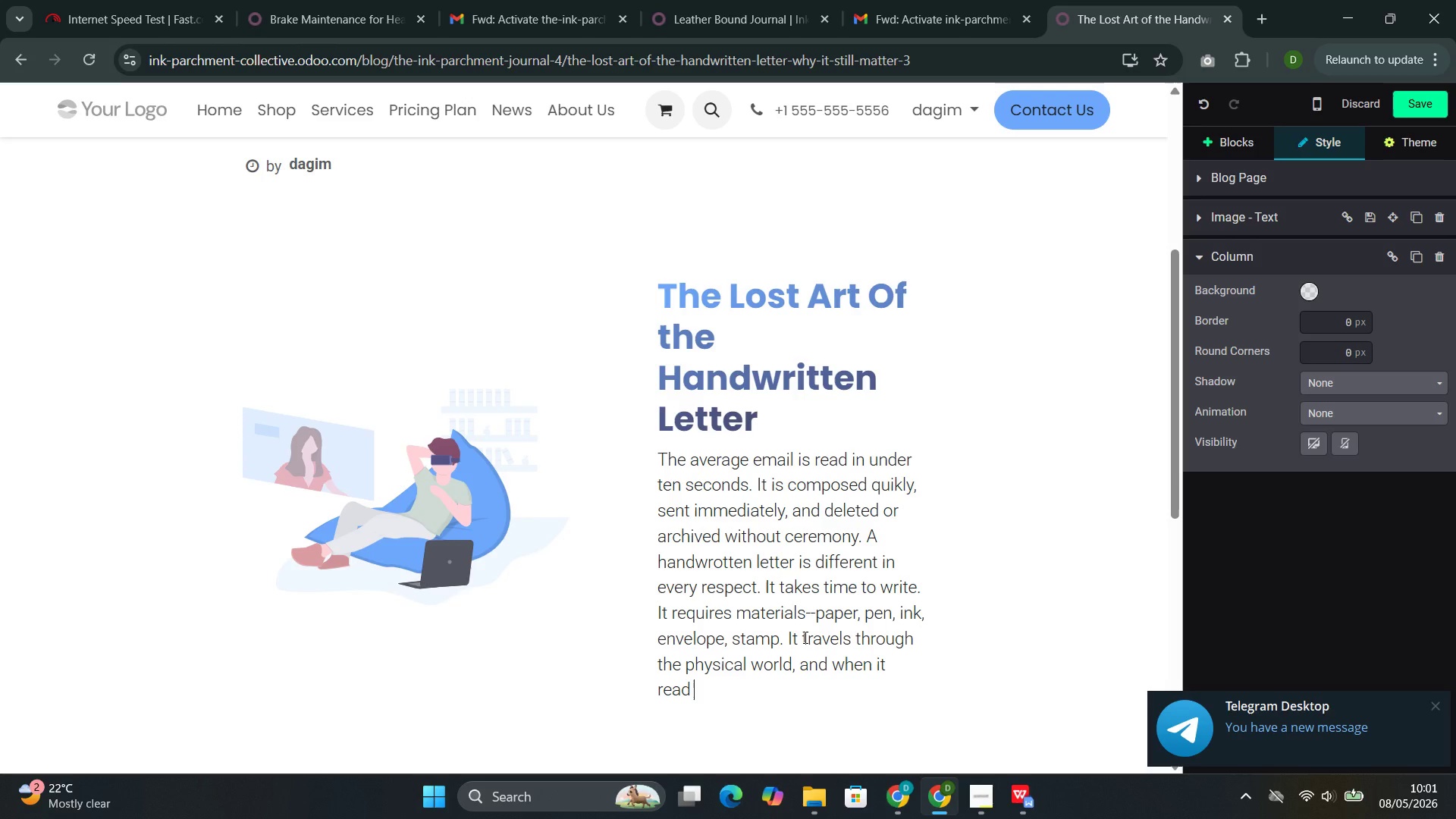 
type(more than once. It )
 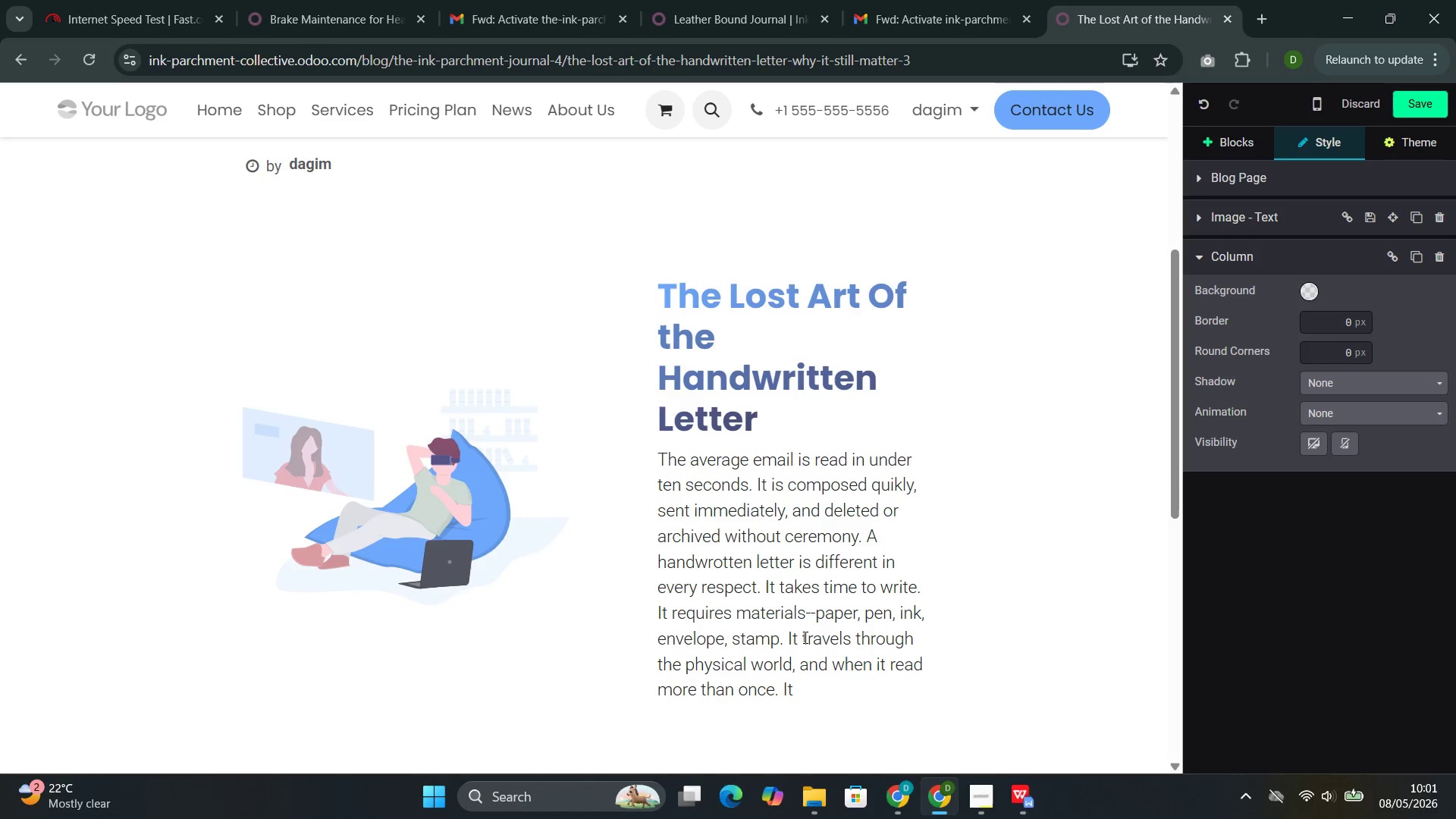 
wait(14.47)
 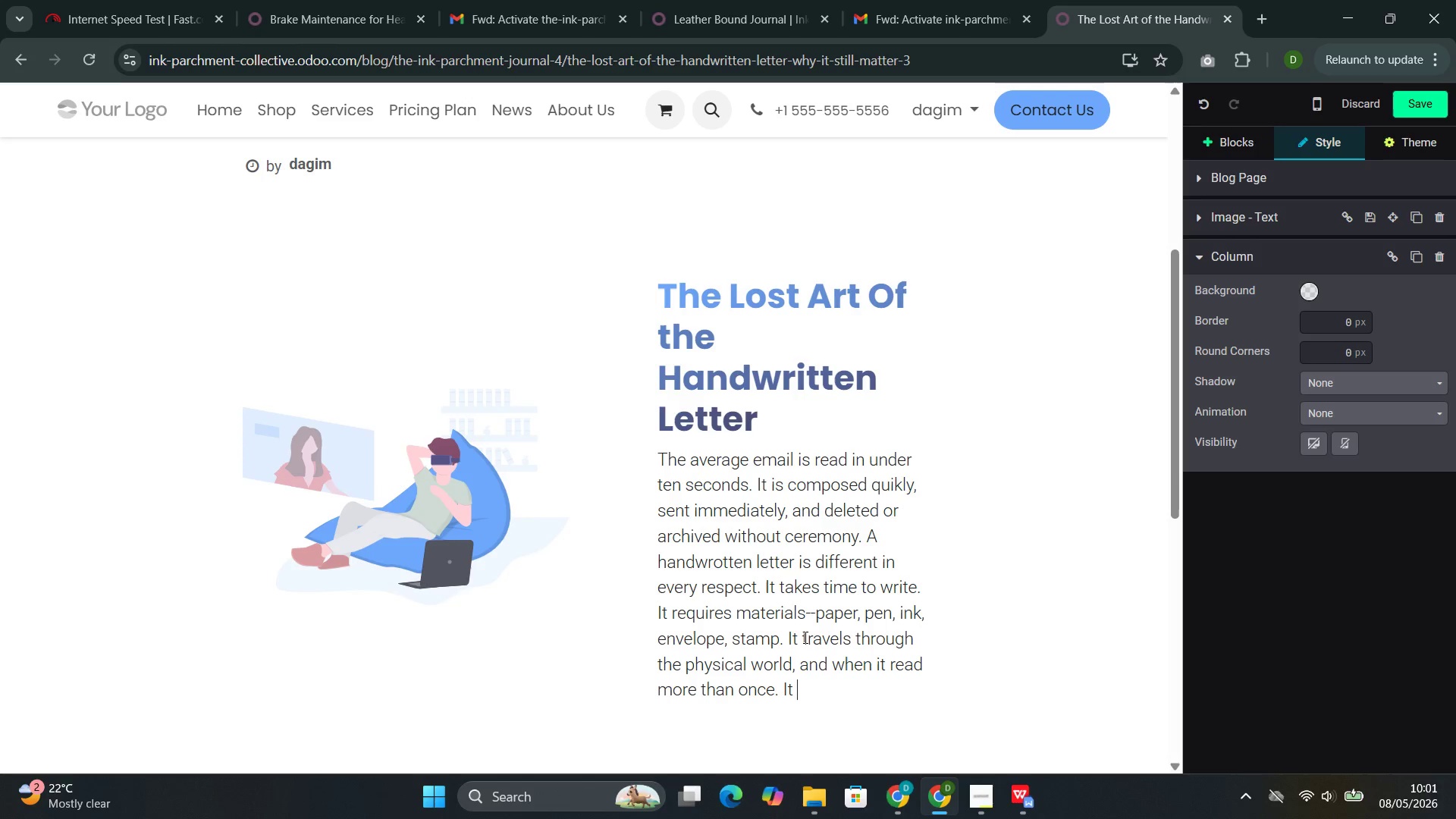 
type(is read more than once. It is kepy)
key(Backspace)
type(t in drawers and boxes, )
 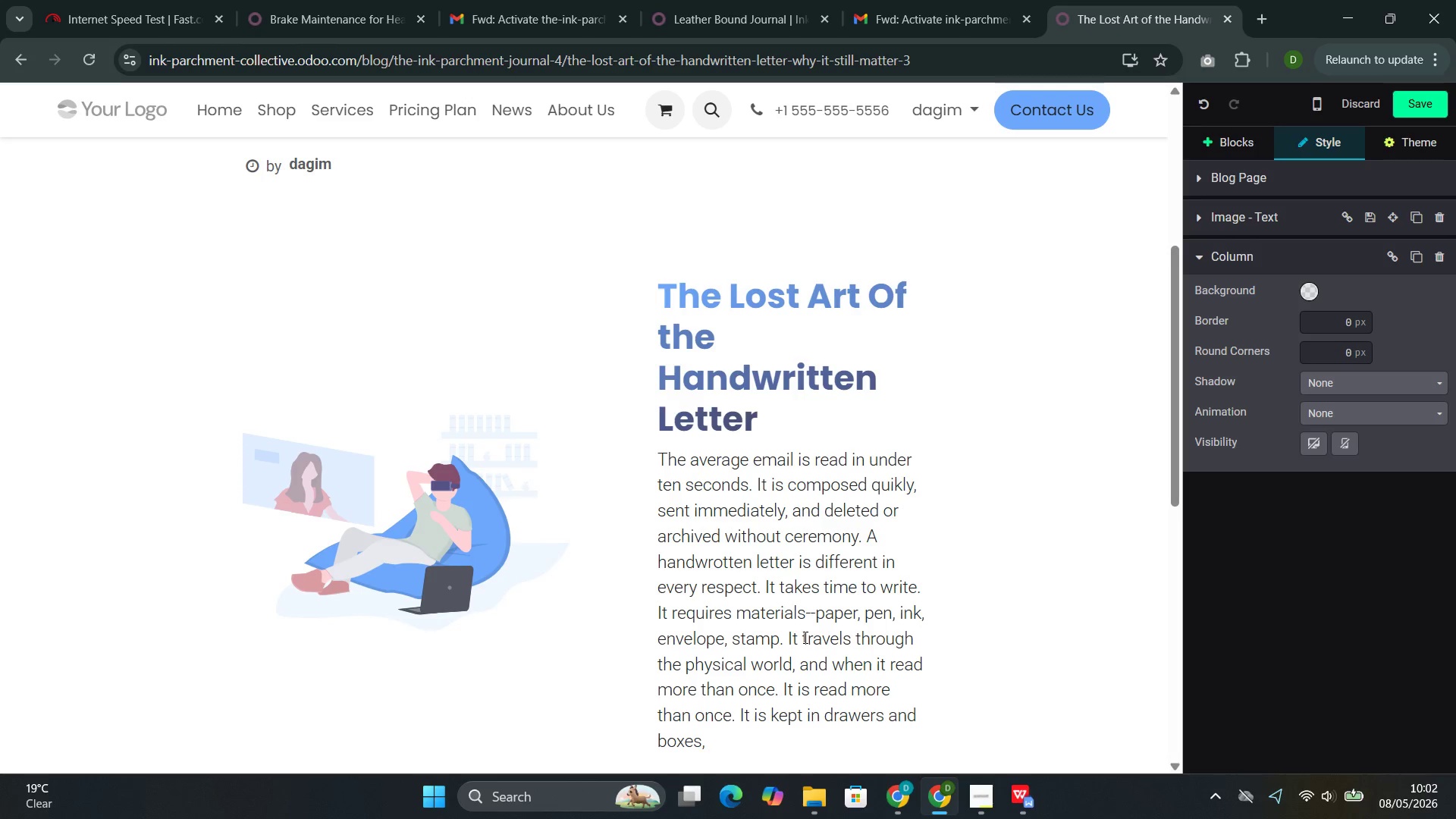 
wait(8.83)
 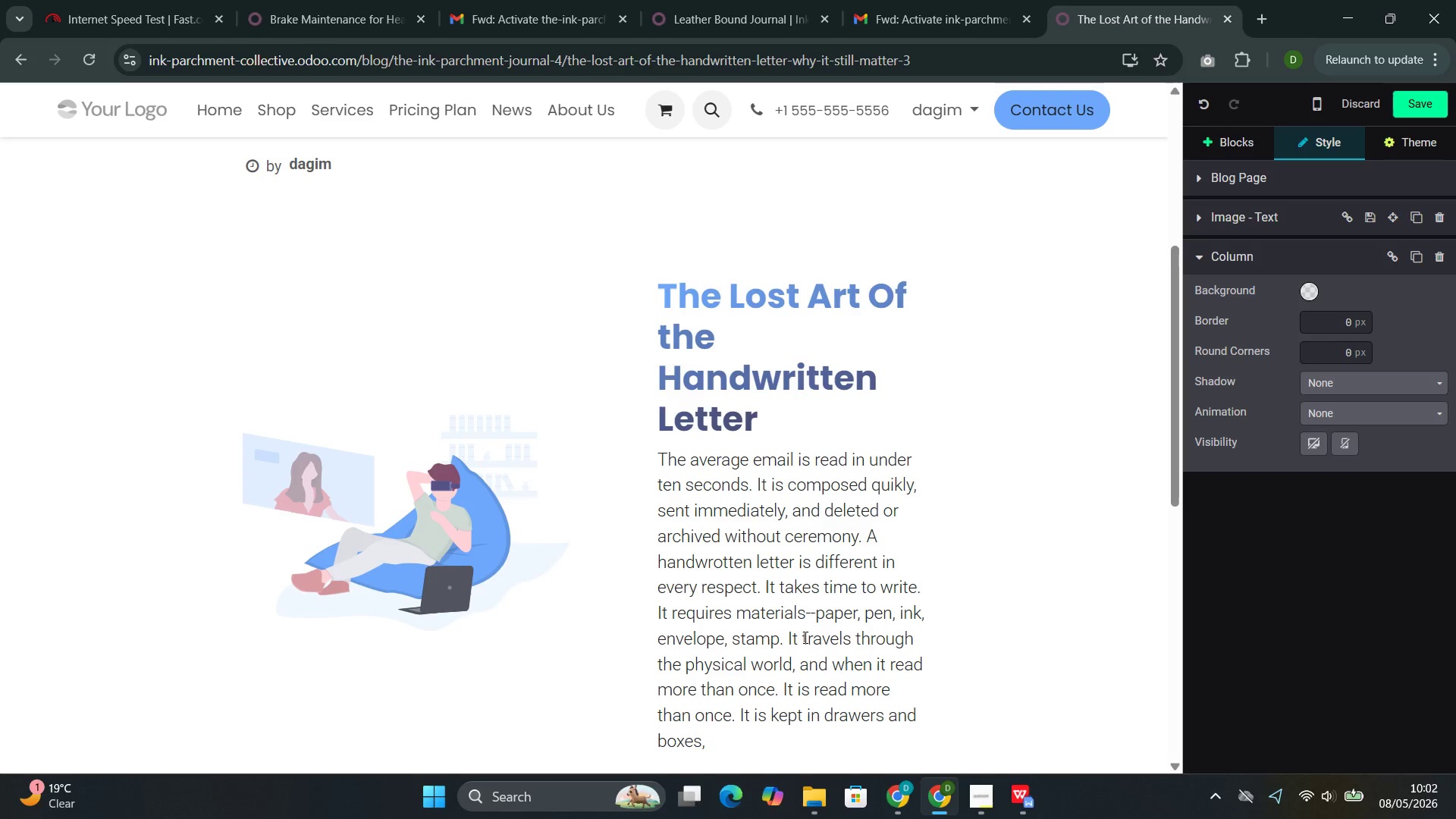 
type(rediscovered years later)
 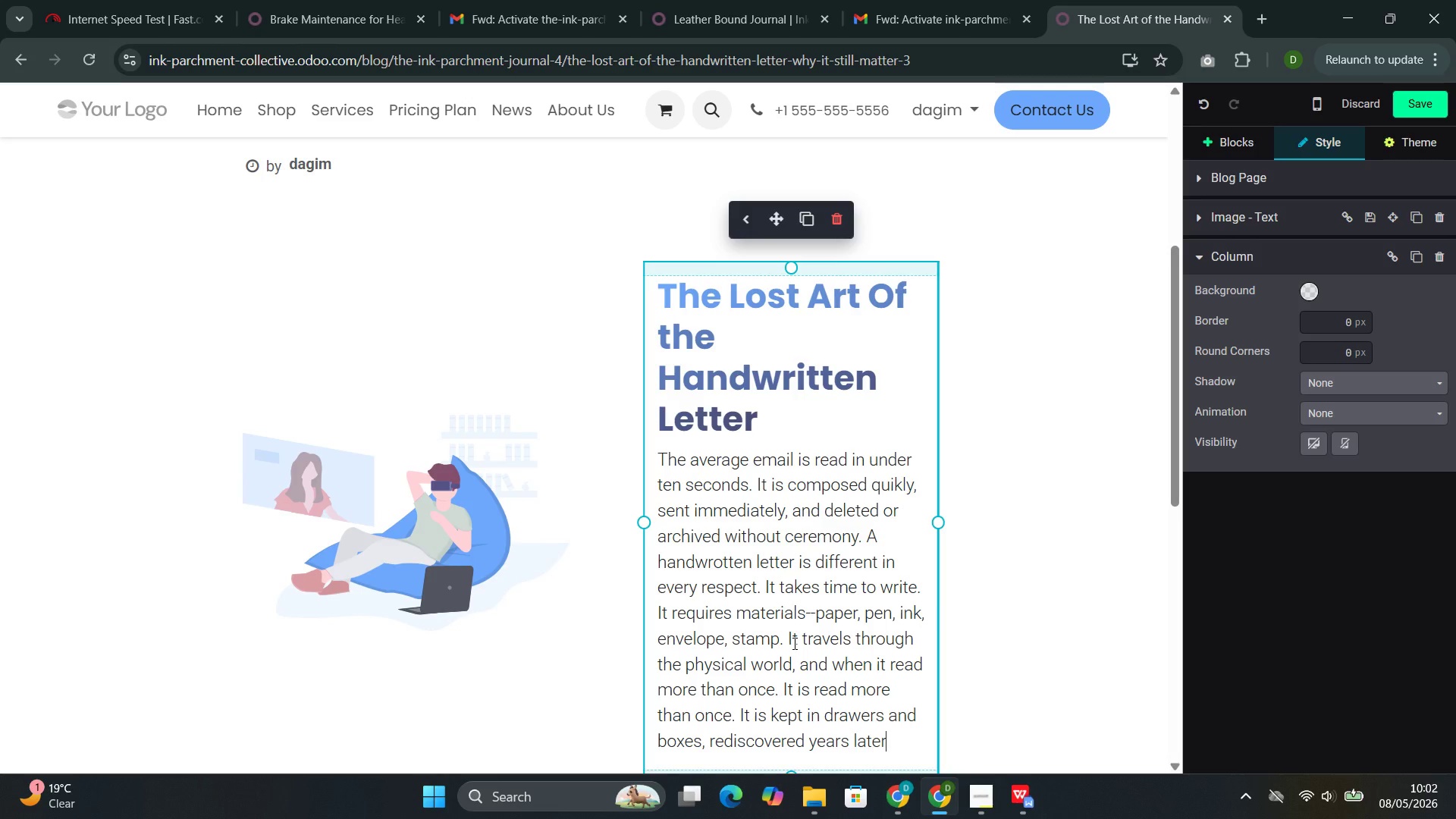 
wait(12.64)
 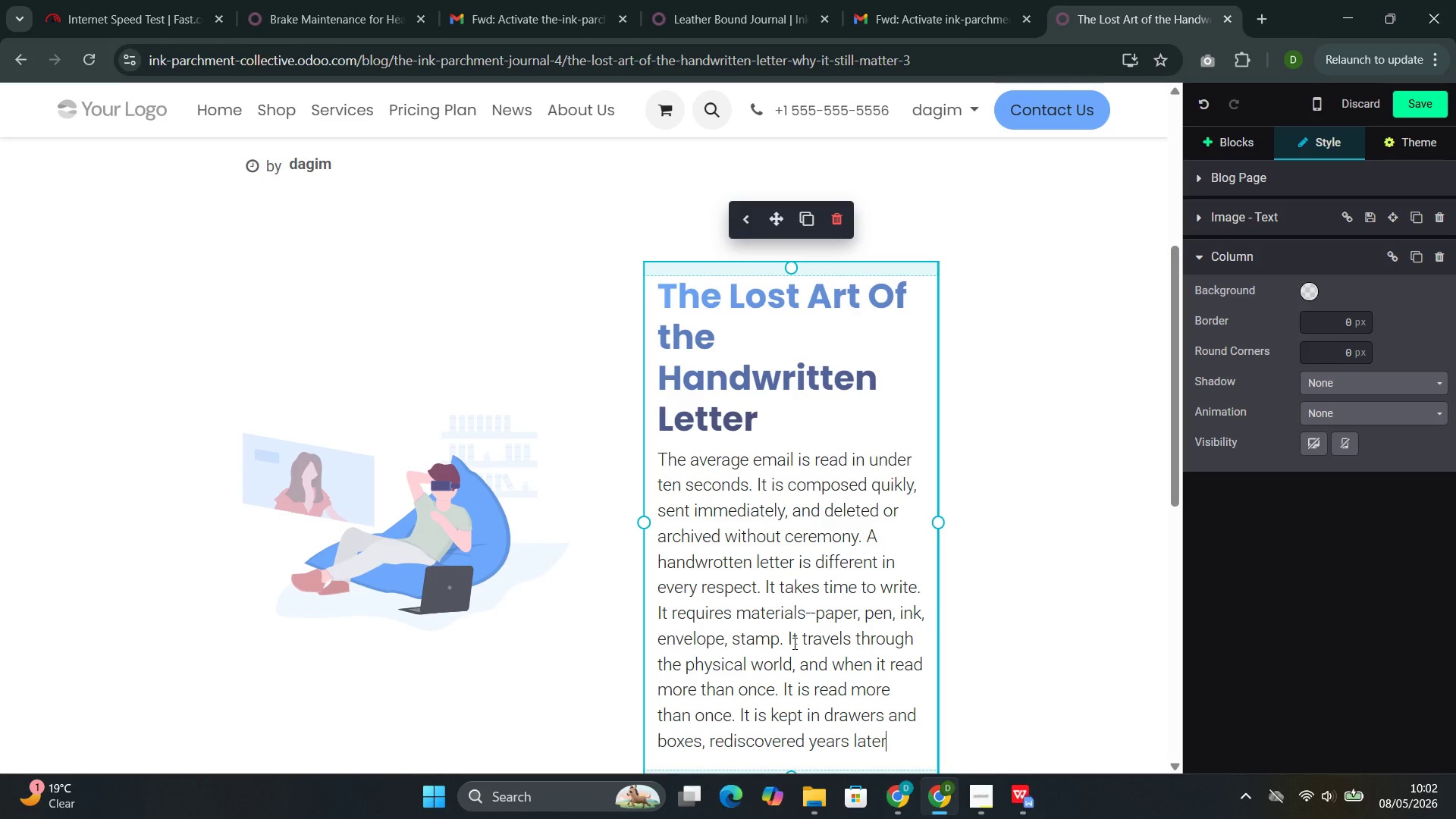 
left_click([645, 420])
 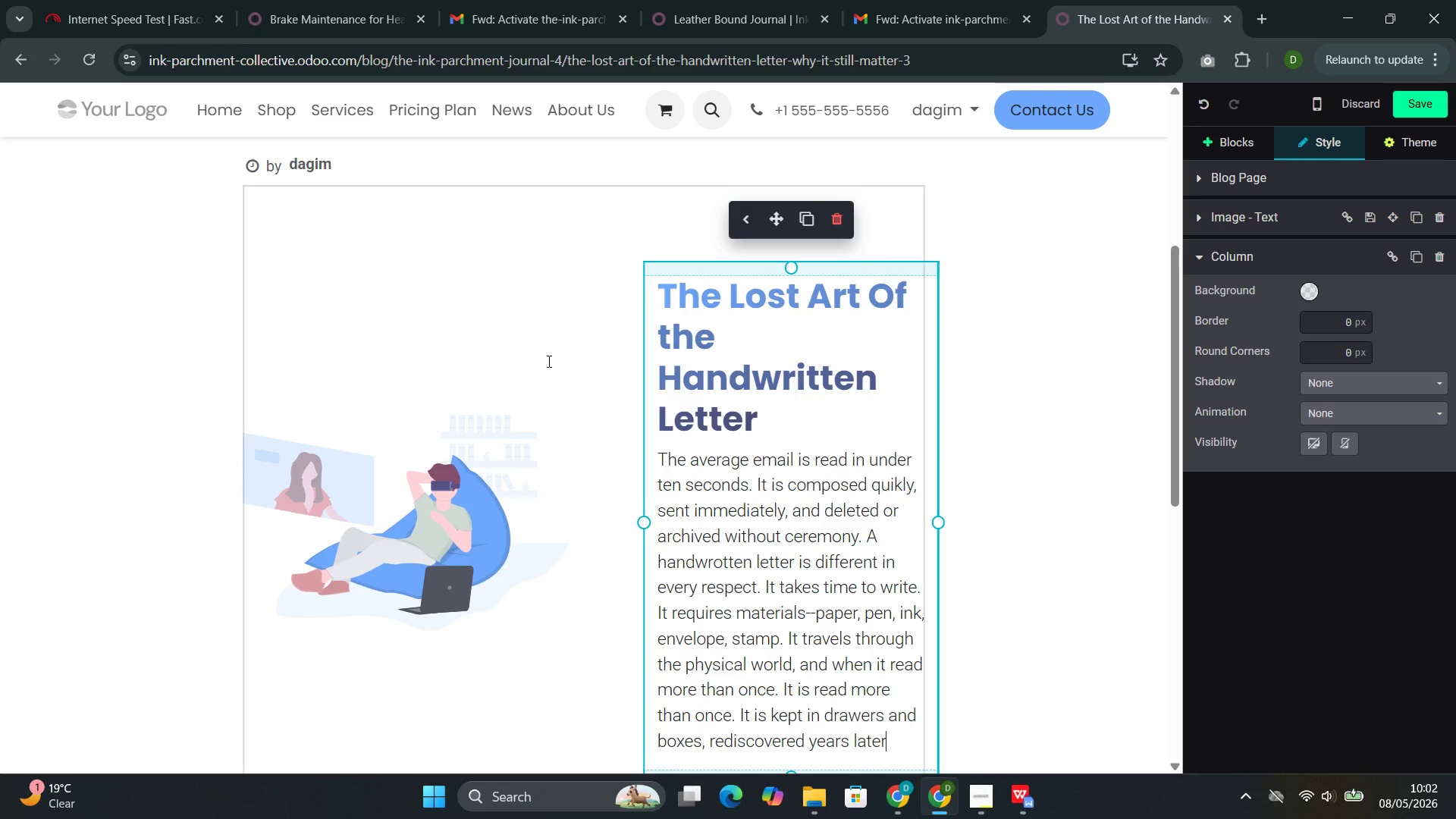 
left_click([544, 359])
 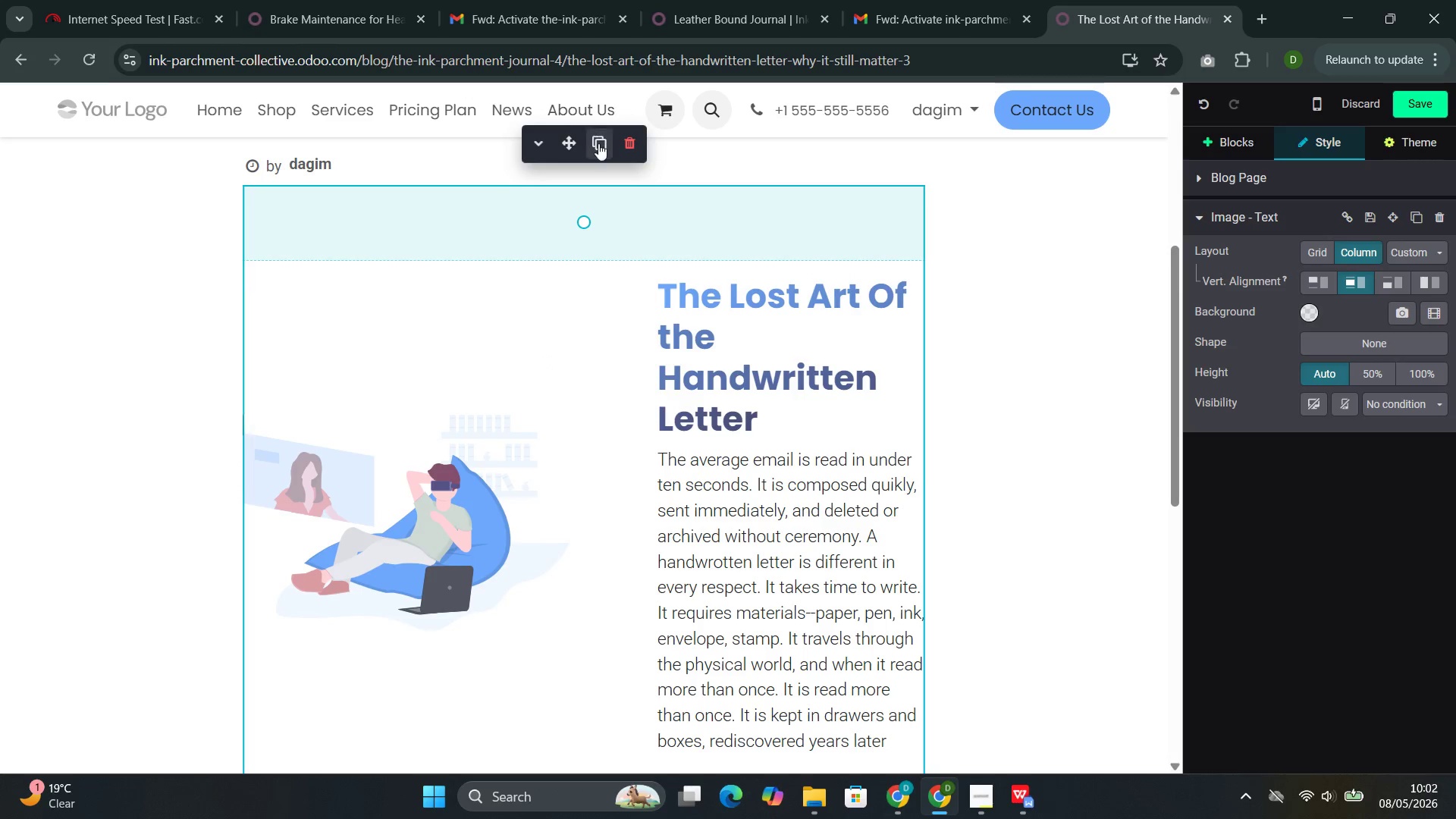 
left_click([599, 143])
 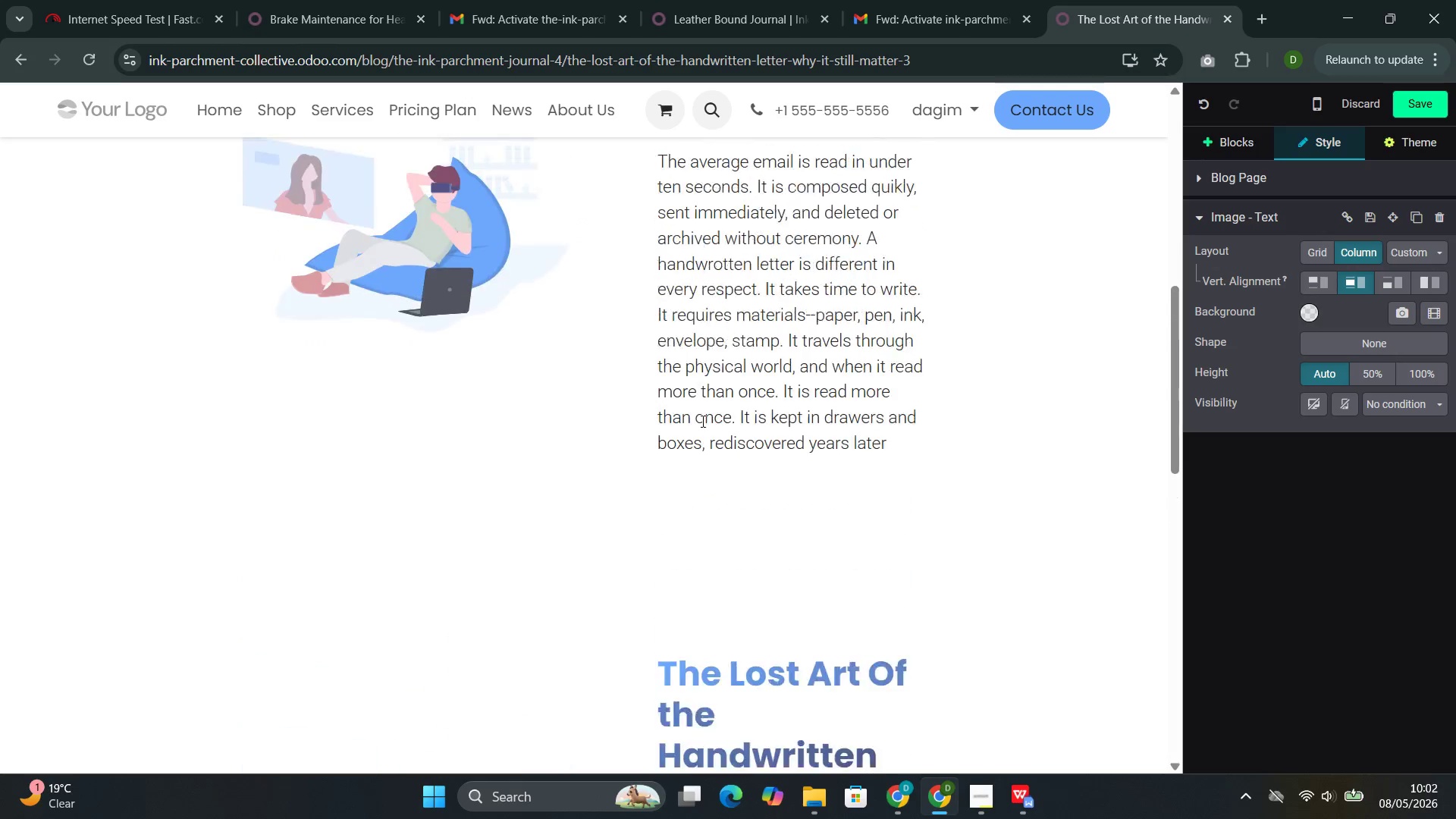 
left_click([897, 485])
 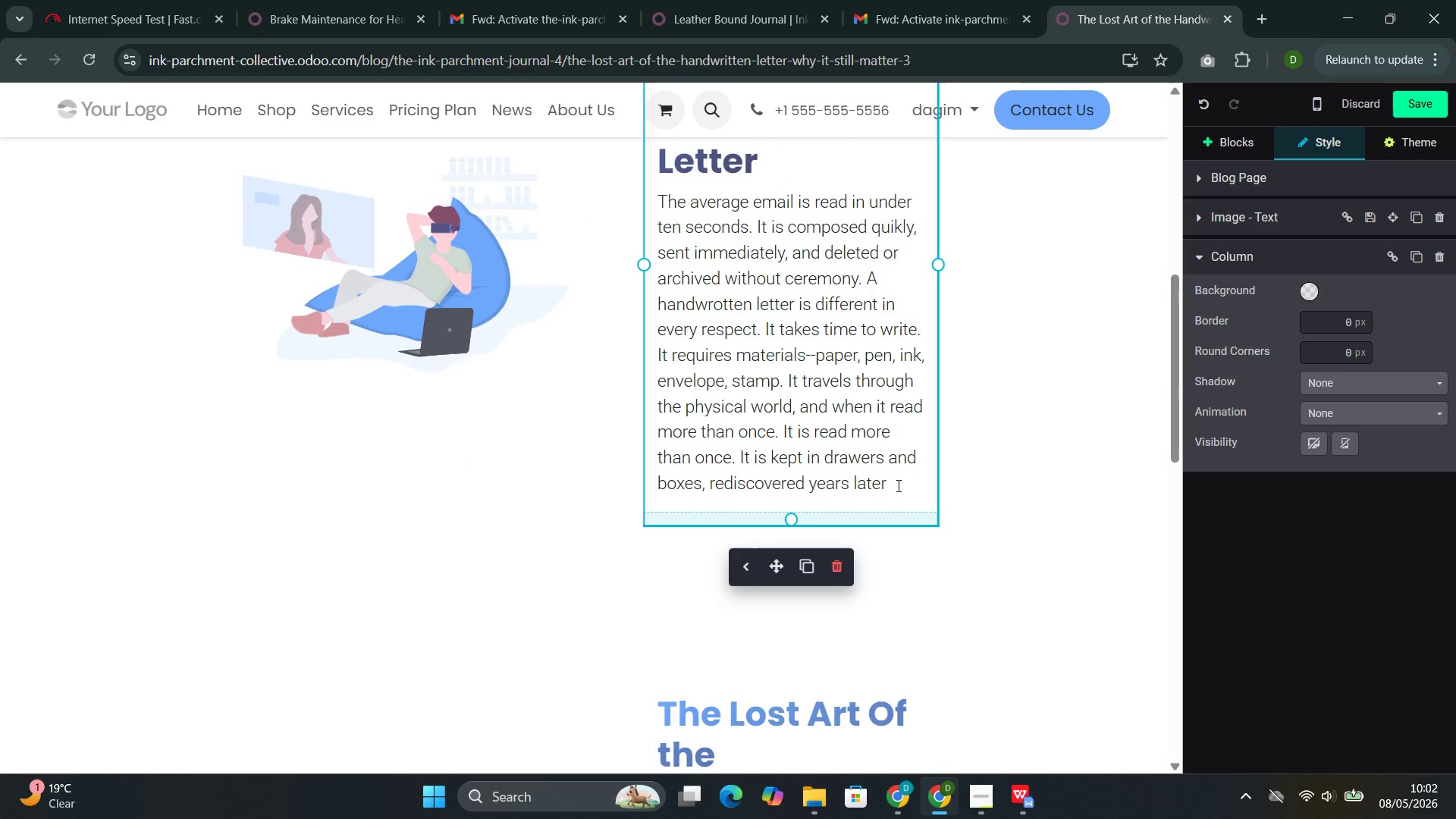 
key(Period)
 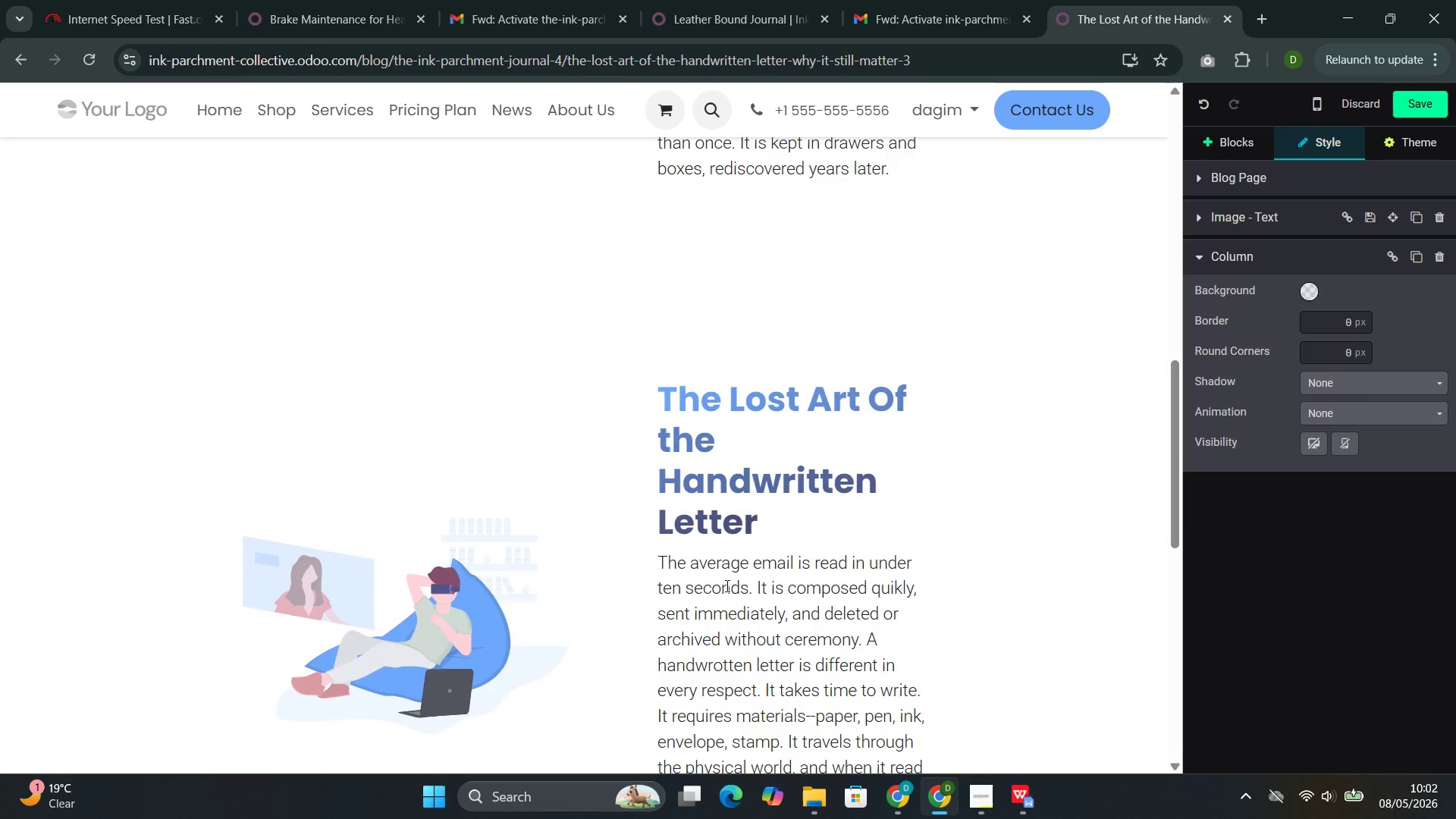 
left_click([430, 605])
 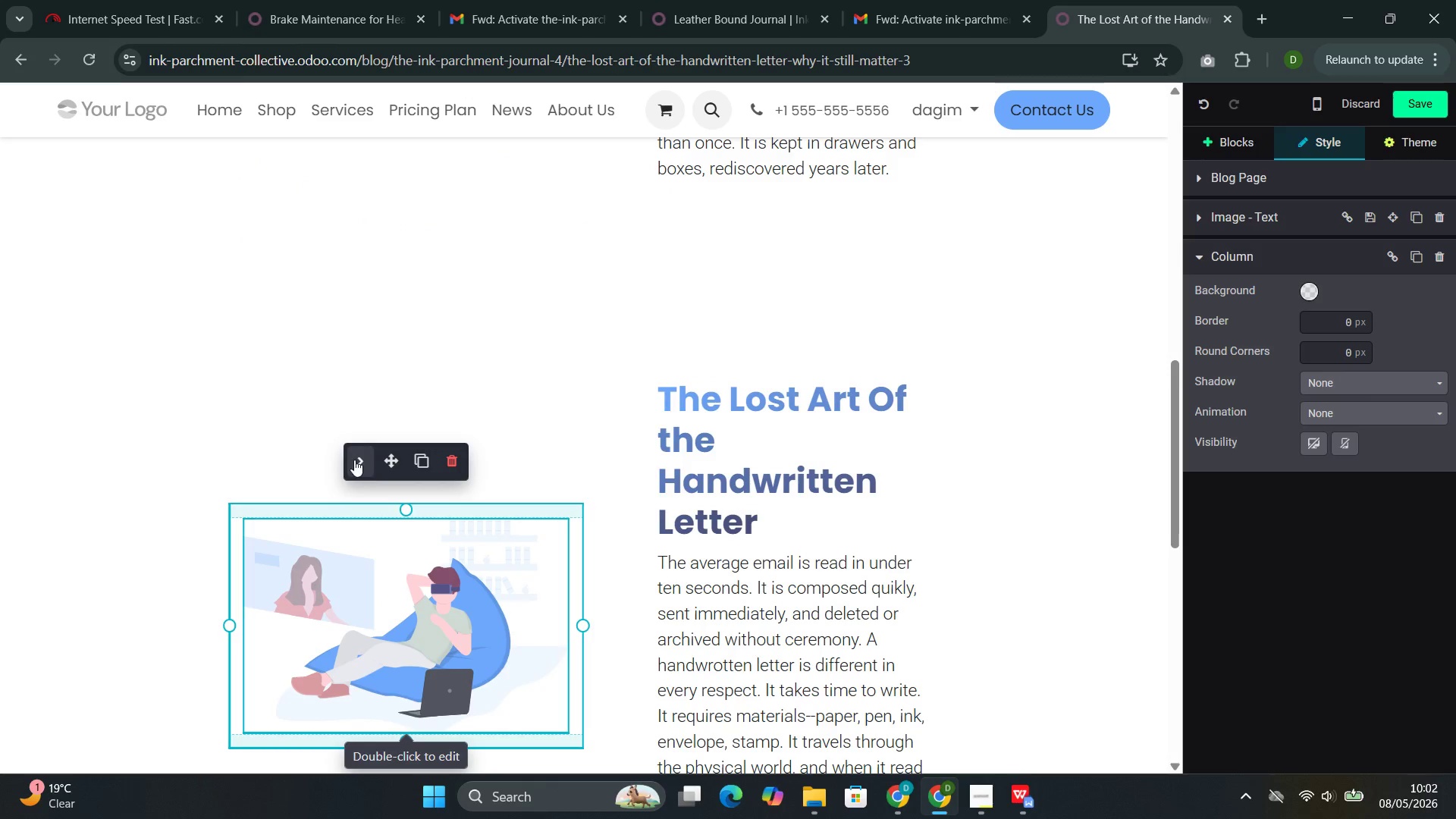 
left_click([355, 459])
 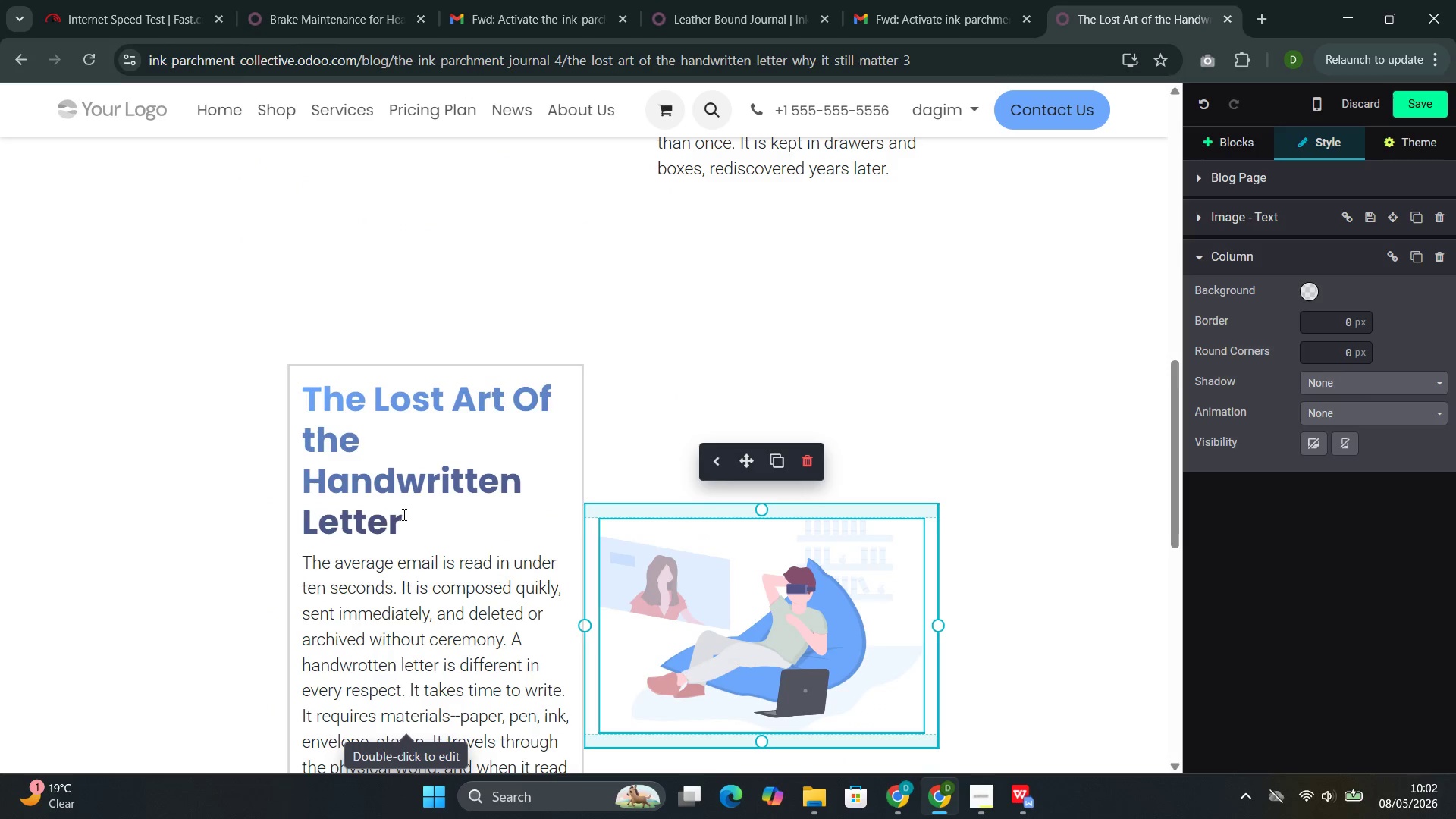 
left_click_drag(start_coordinate=[403, 525], to_coordinate=[303, 413])
 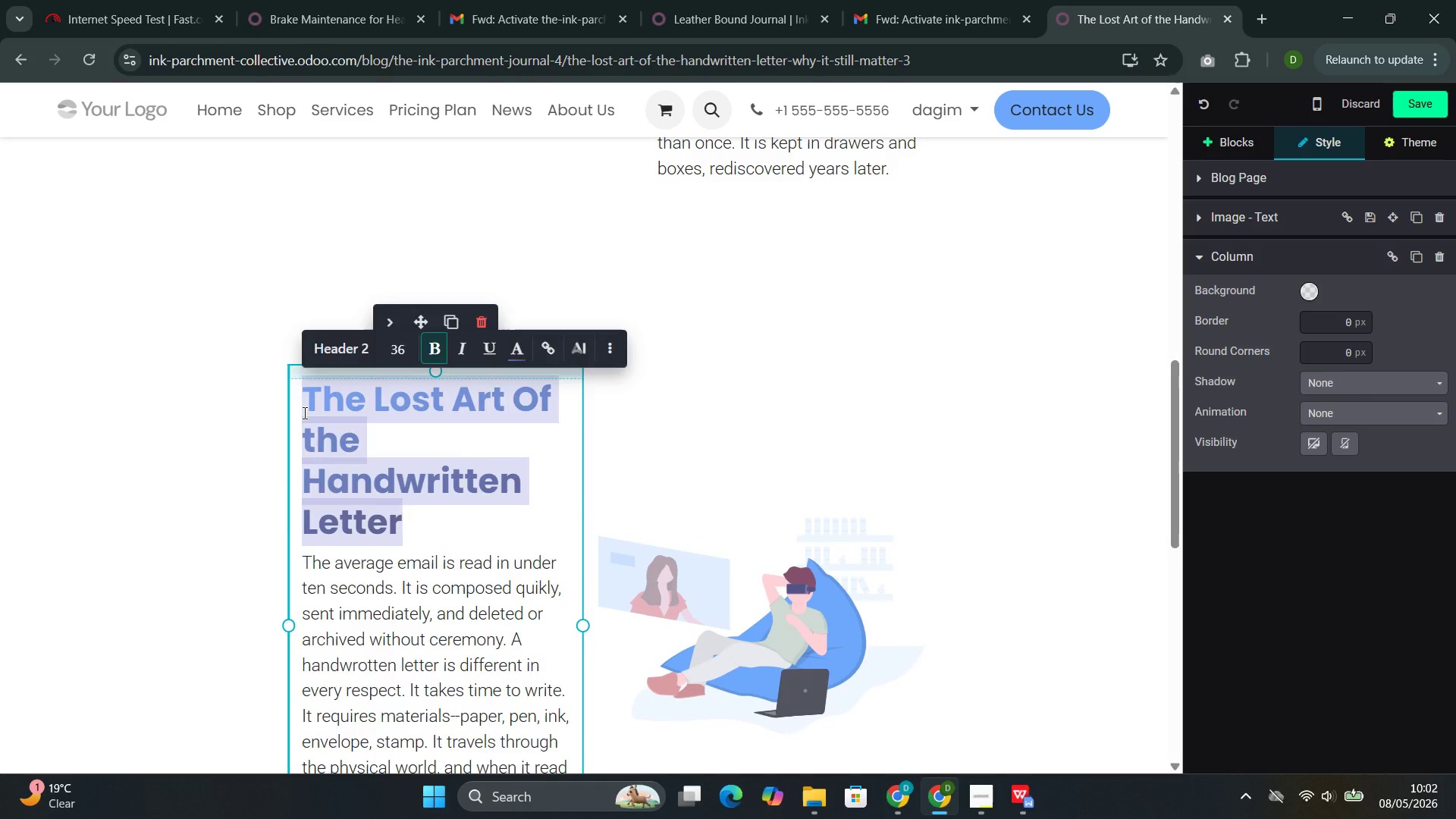 
key(Backspace)
 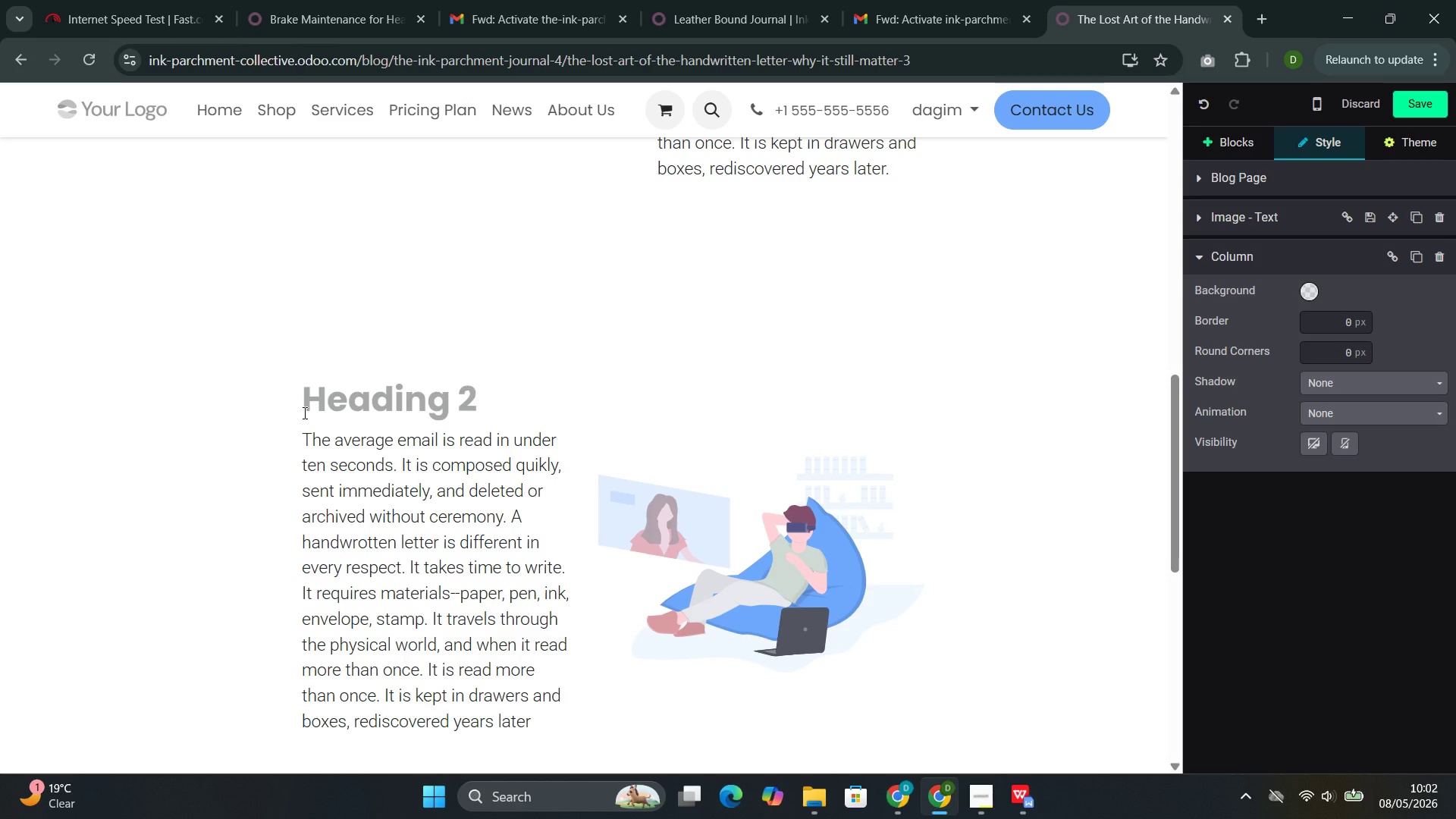 
key(Backspace)
 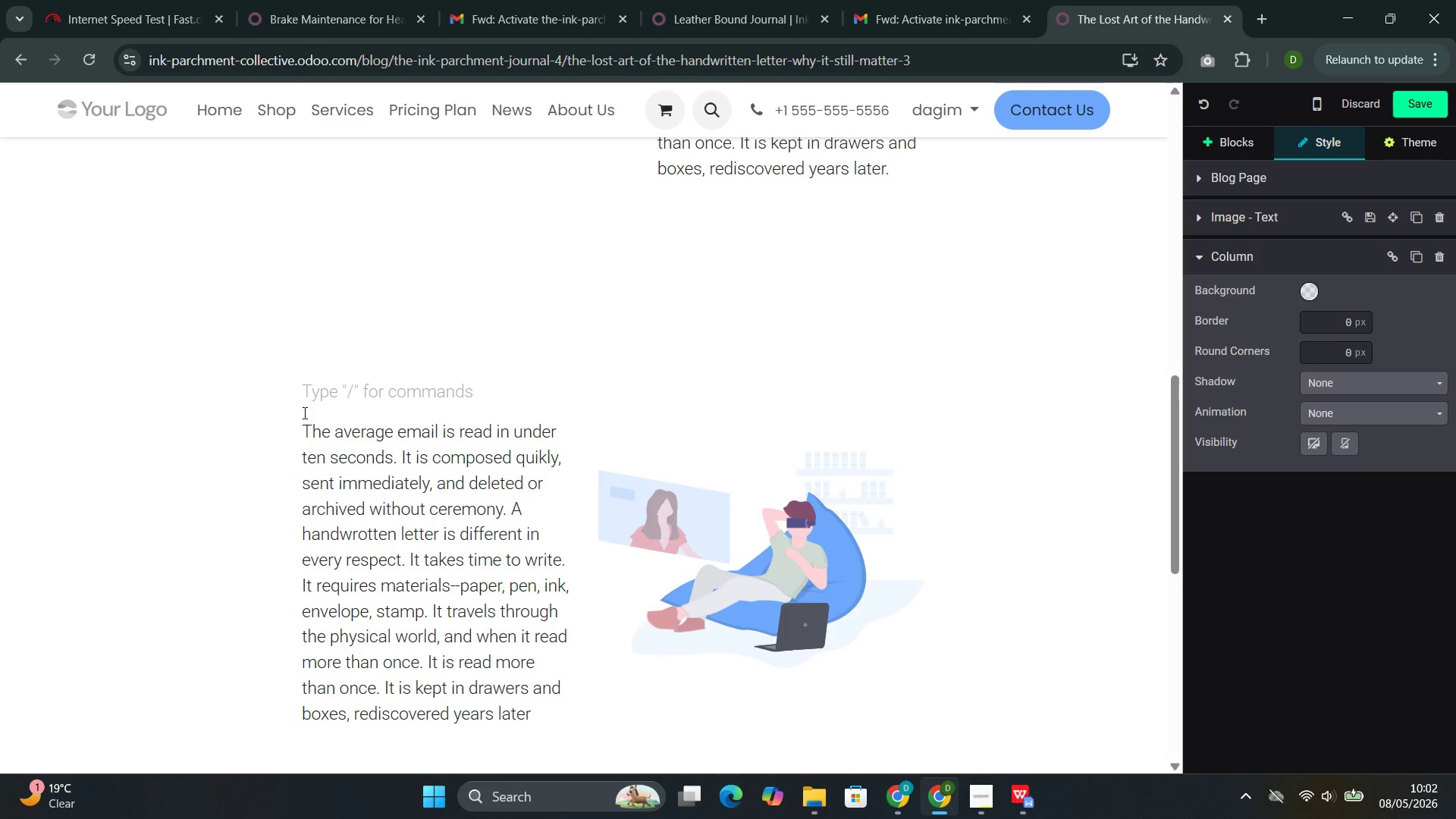 
key(ArrowDown)
 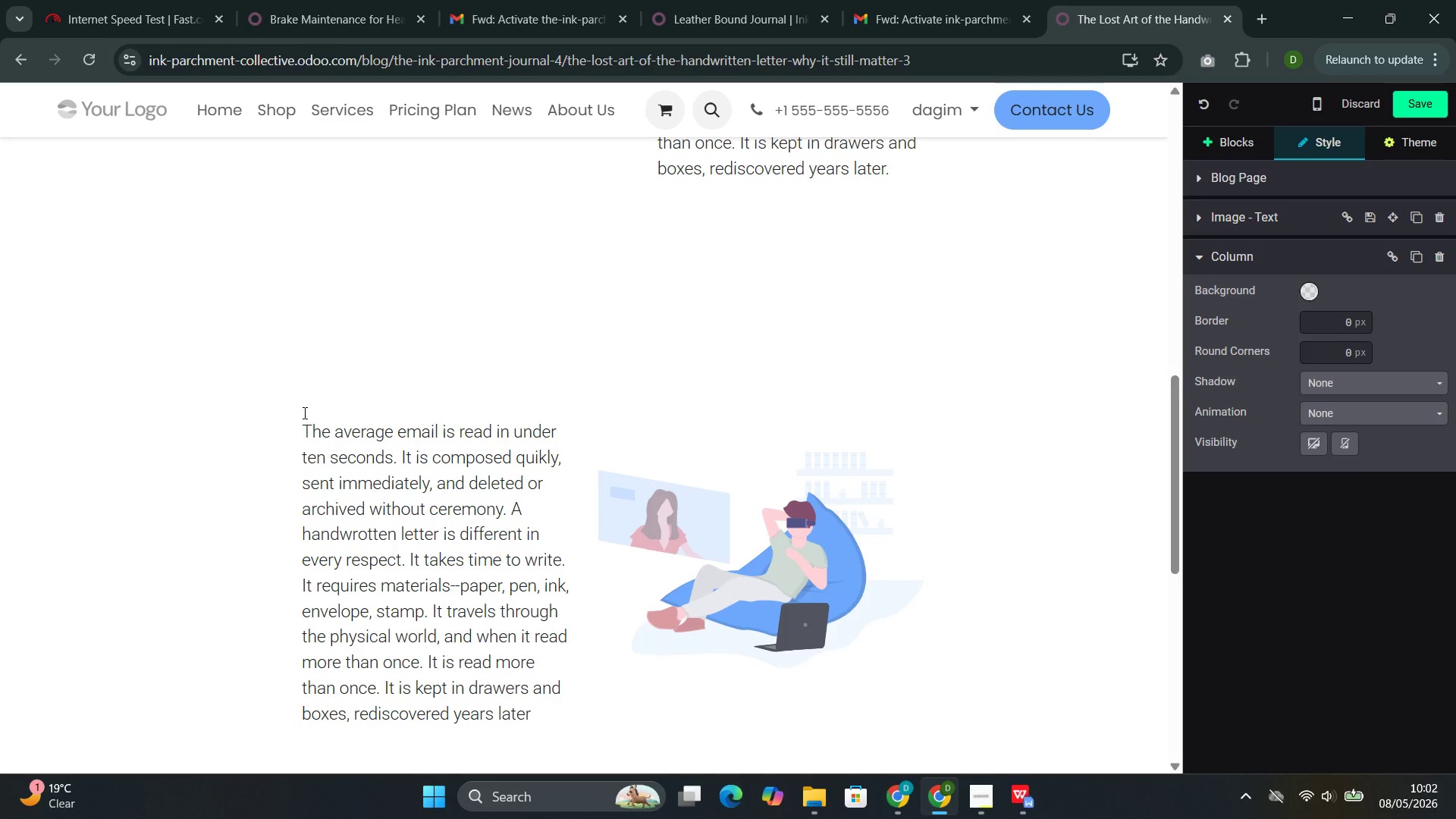 
key(Backspace)
 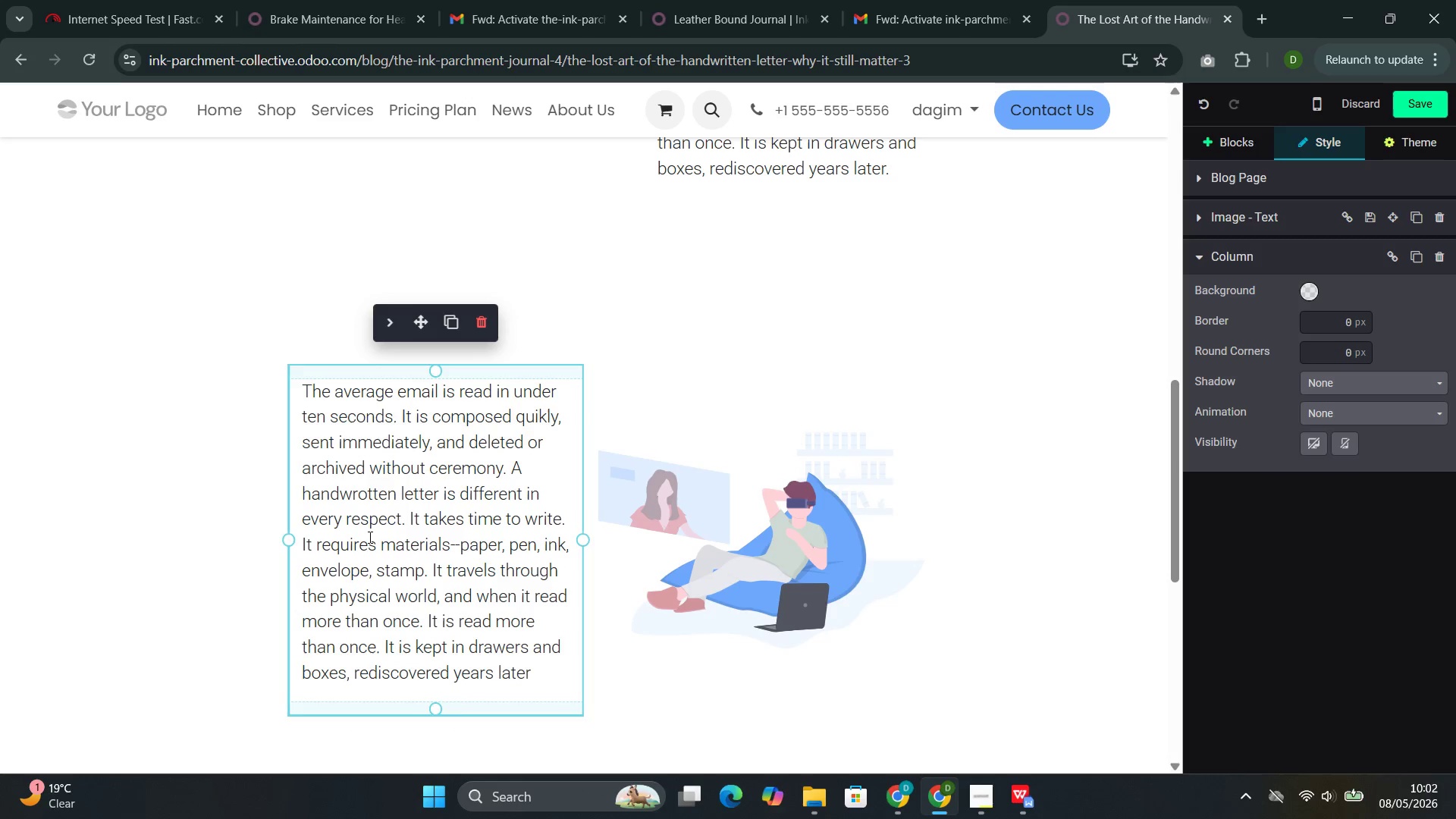 
double_click([369, 537])
 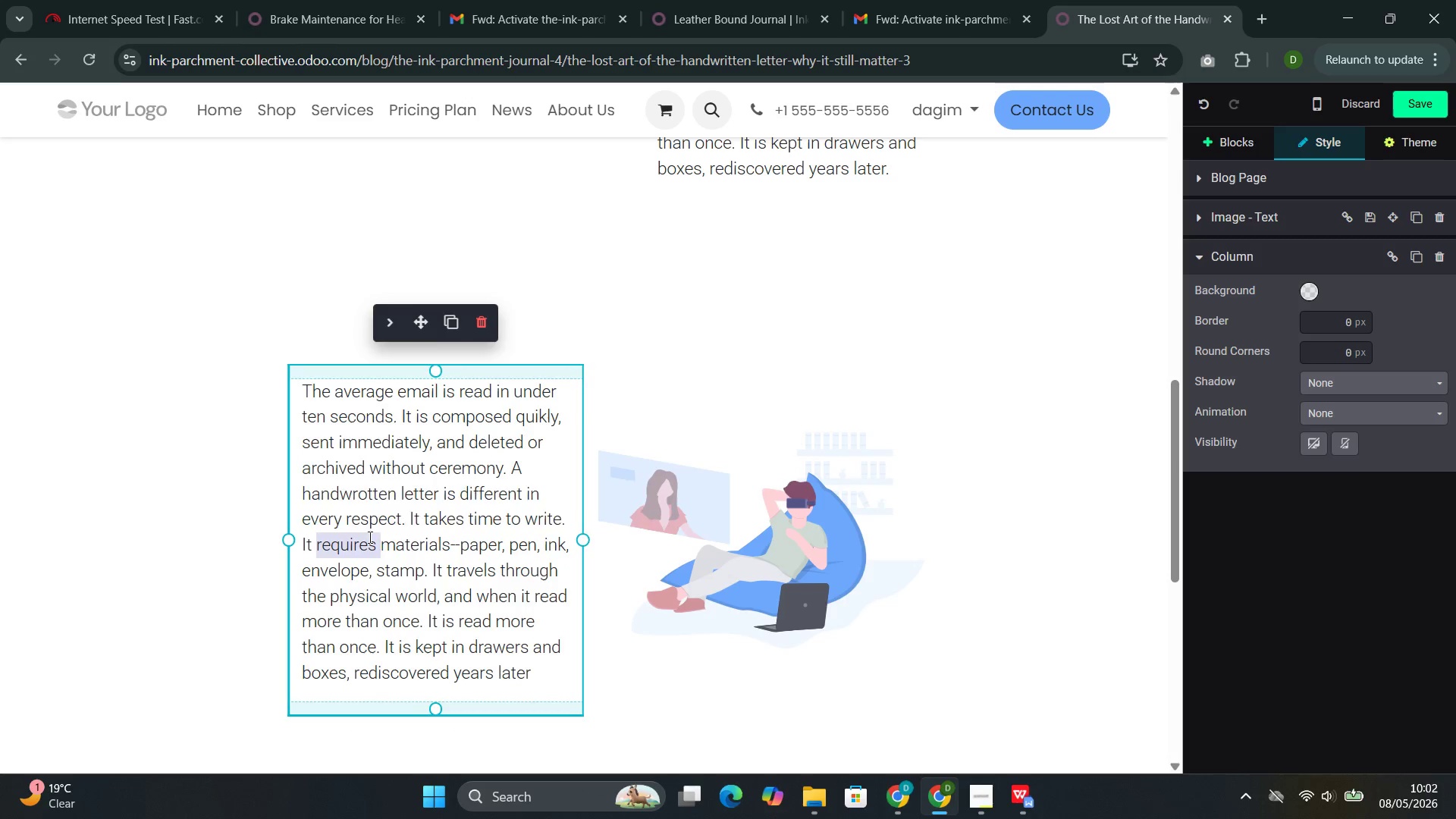 
triple_click([369, 537])
 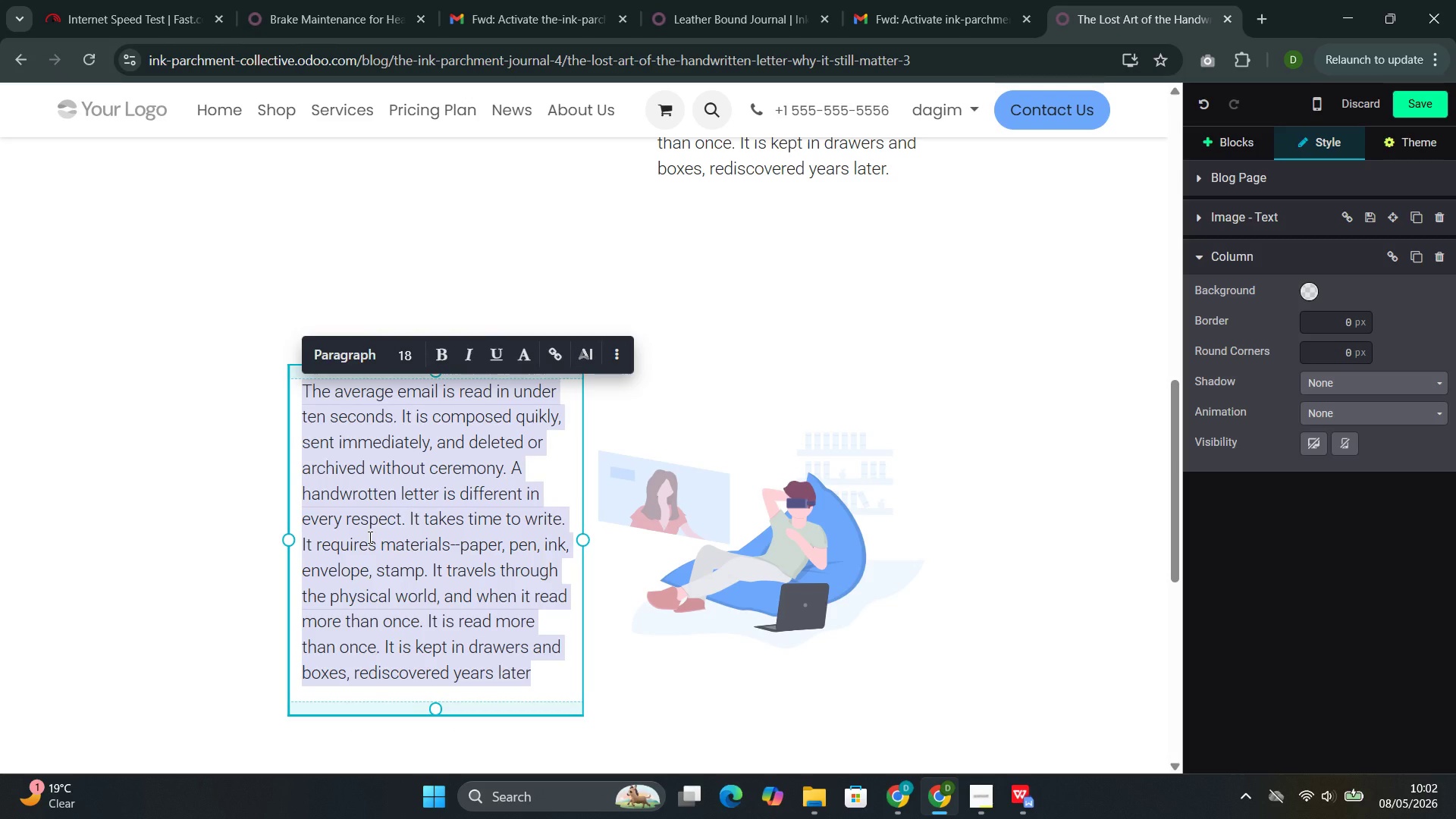 
type(At The Ink & Parchment )
 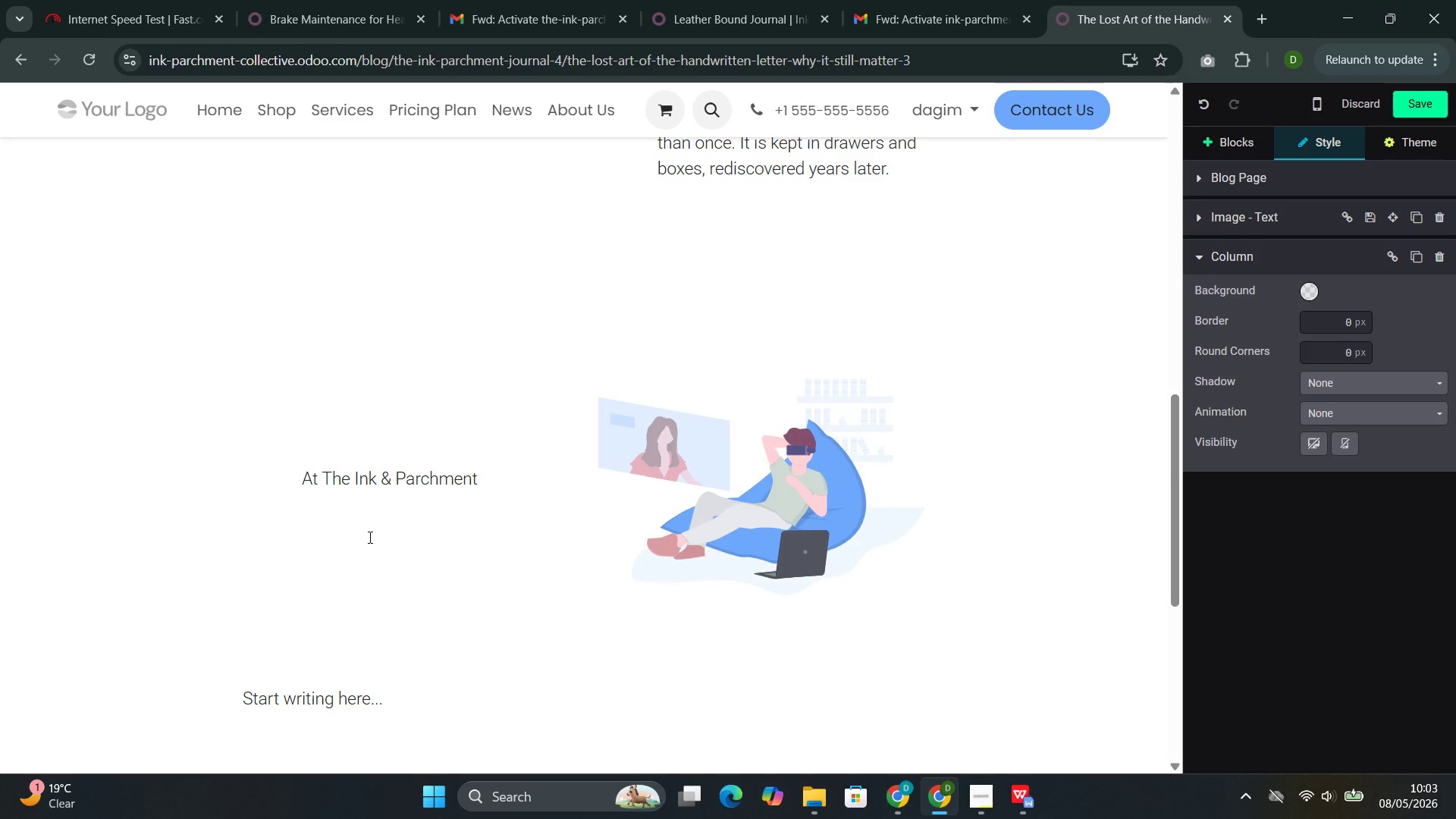 
wait(5.98)
 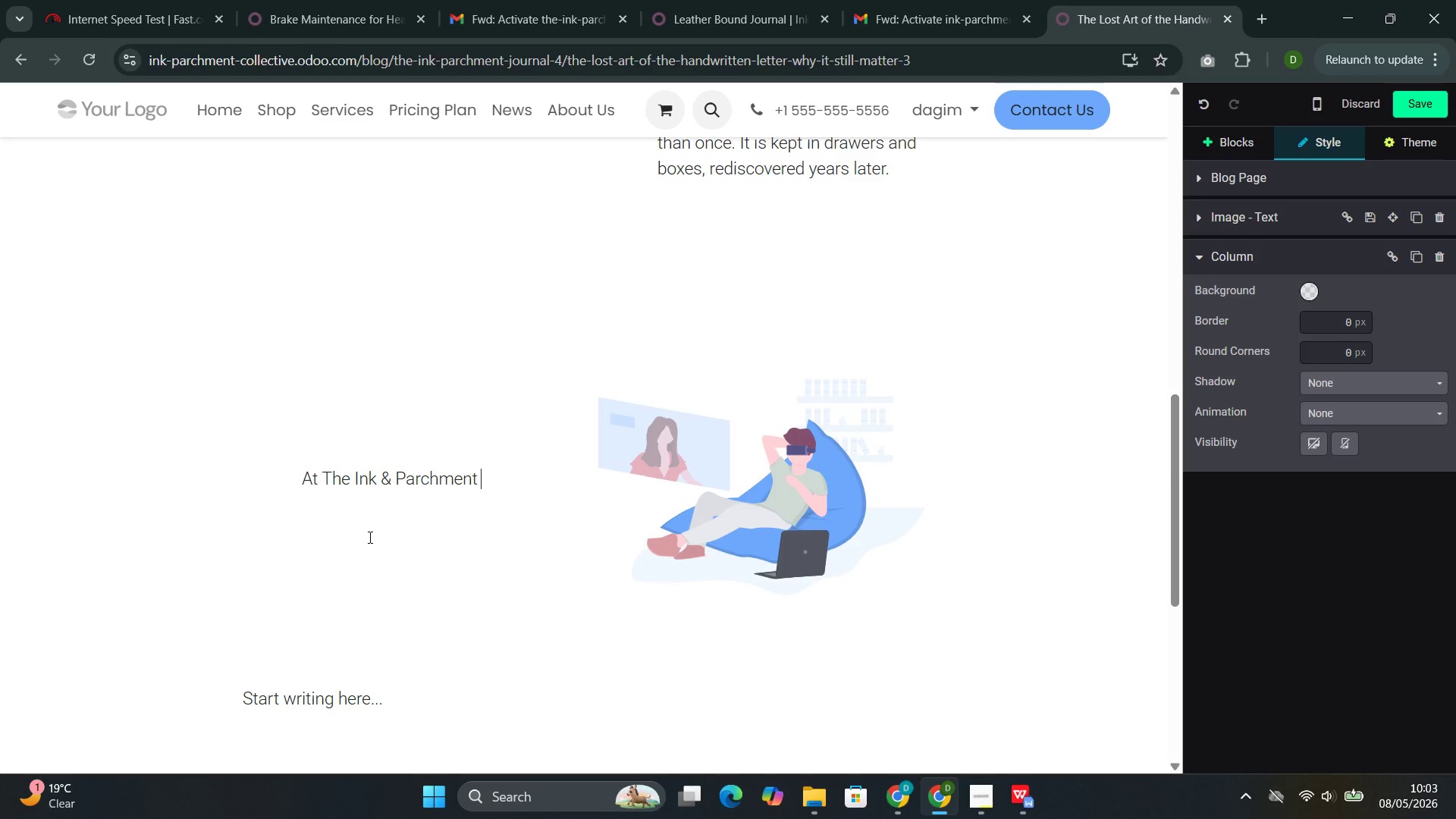 
type(Collective, we believe l)
 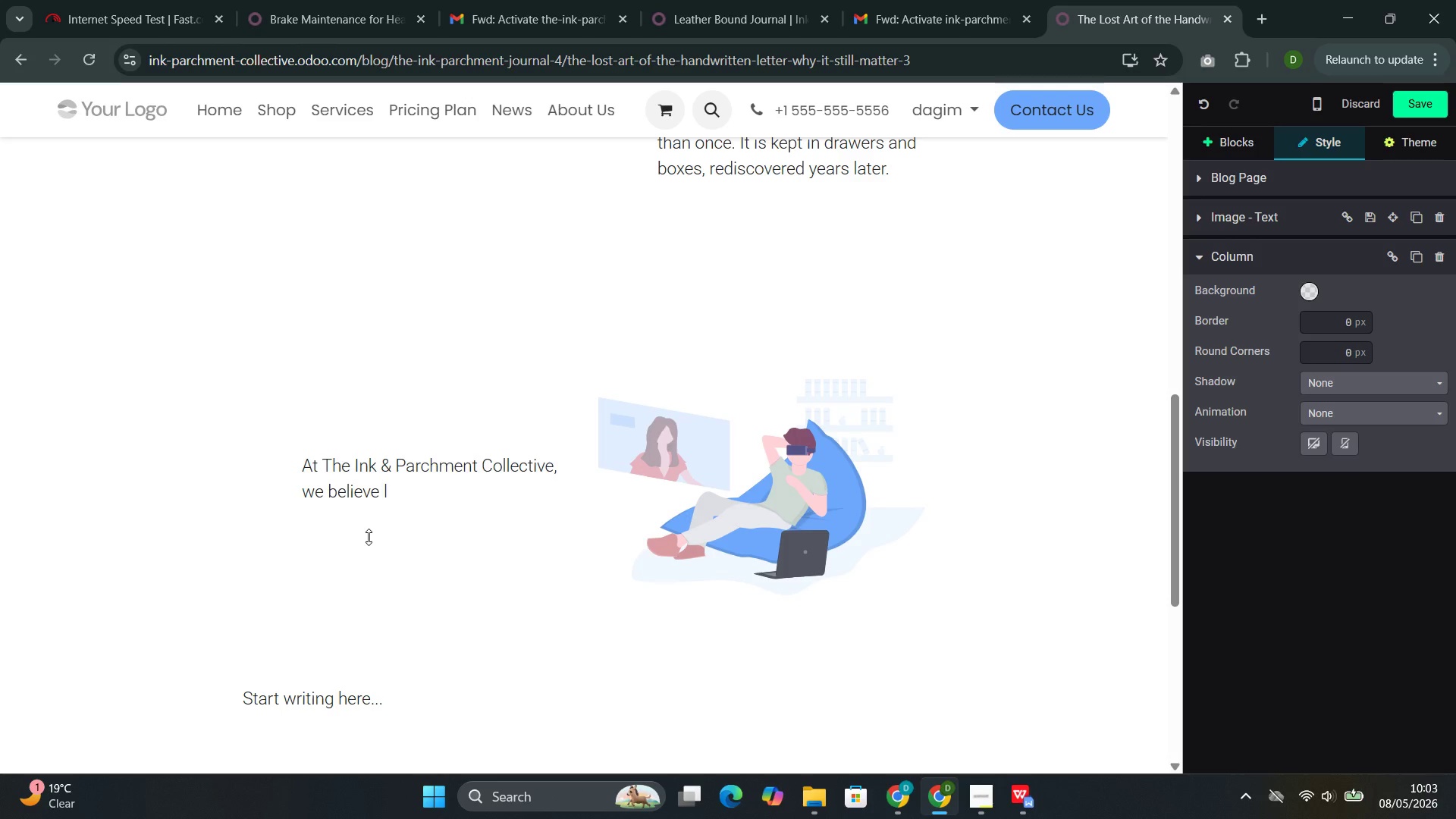 
wait(13.92)
 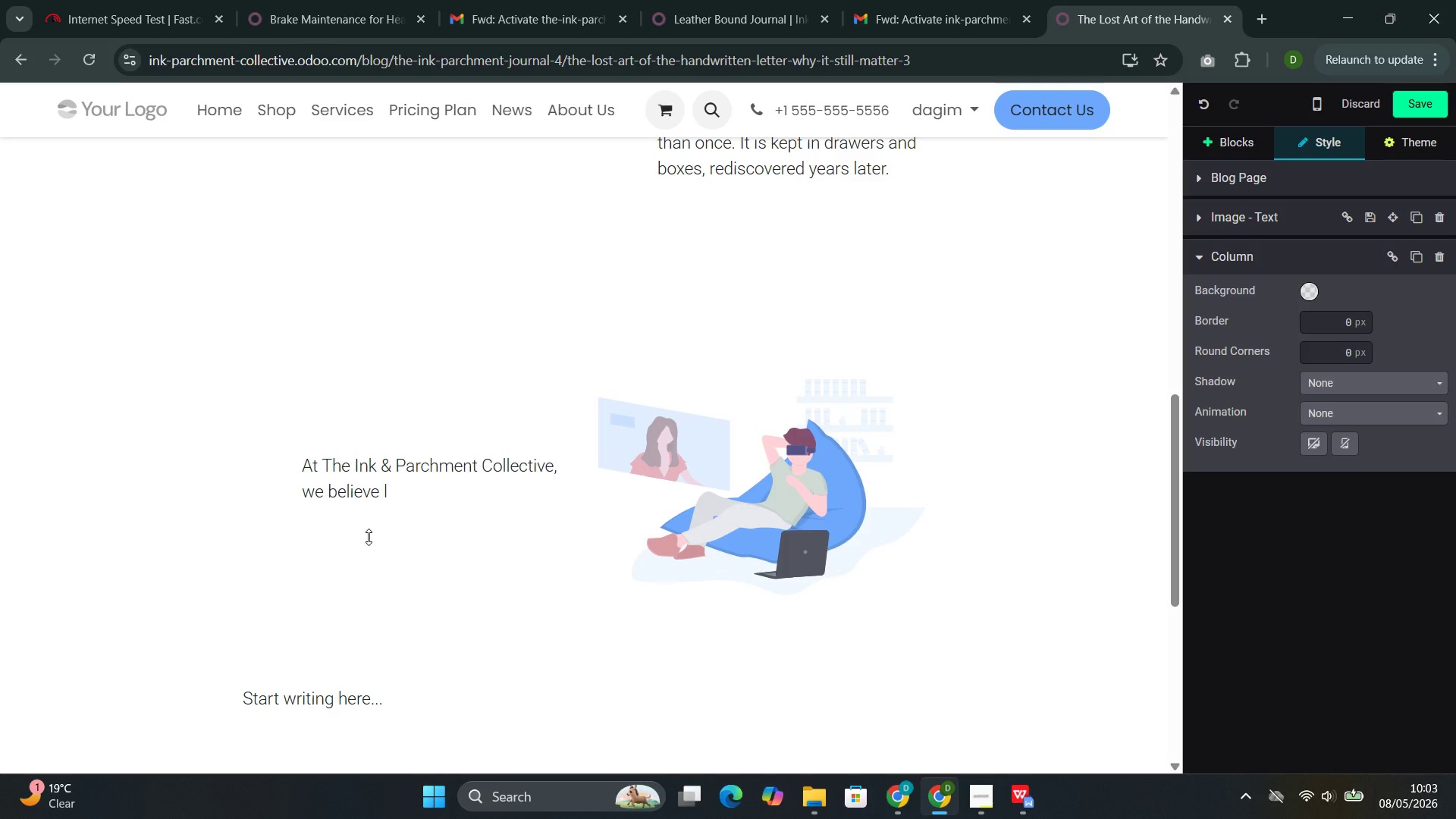 
type(etter writing is not a dying art but a deliberate practice)
 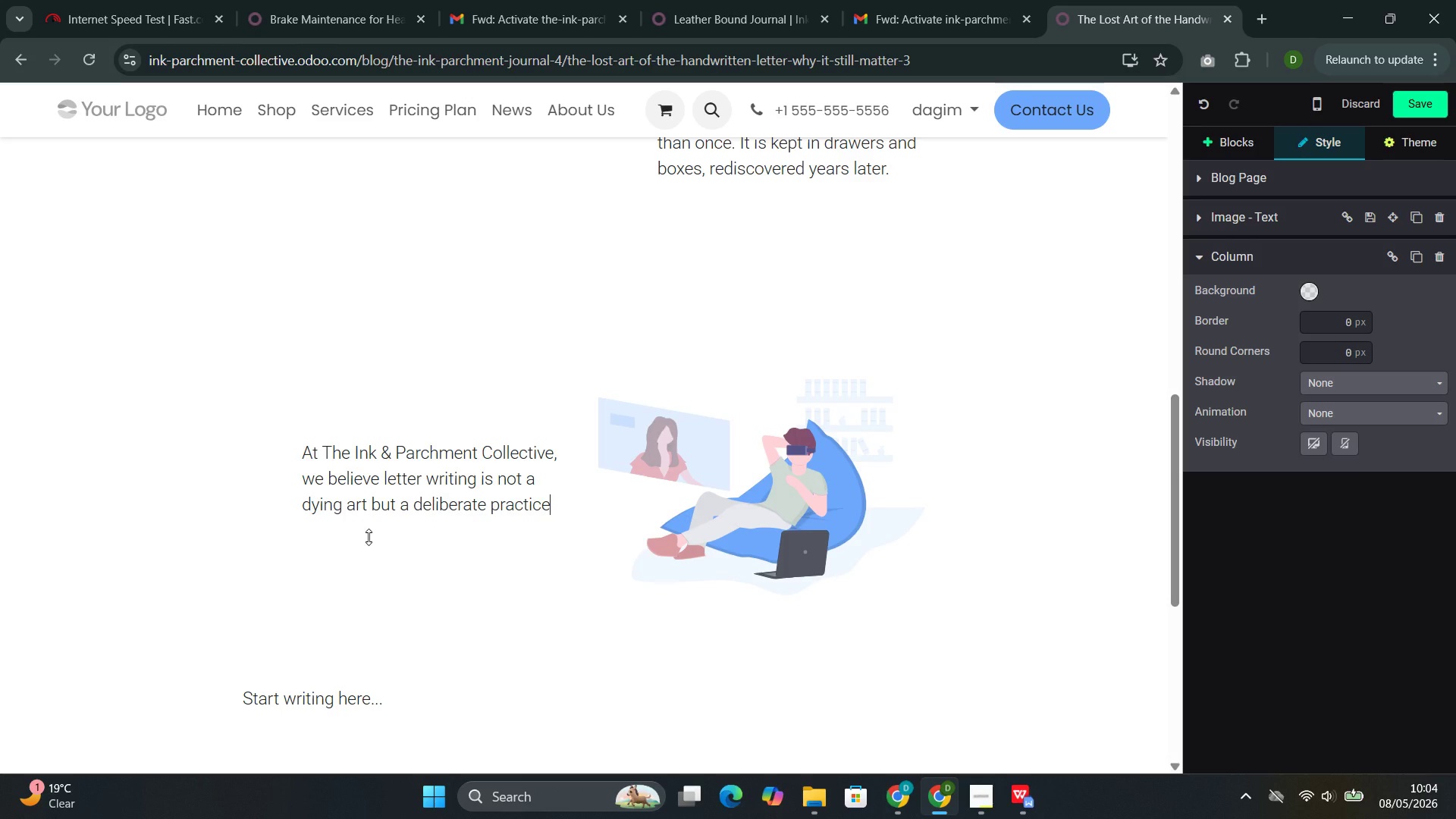 
type(--one that becomes more meanin)
 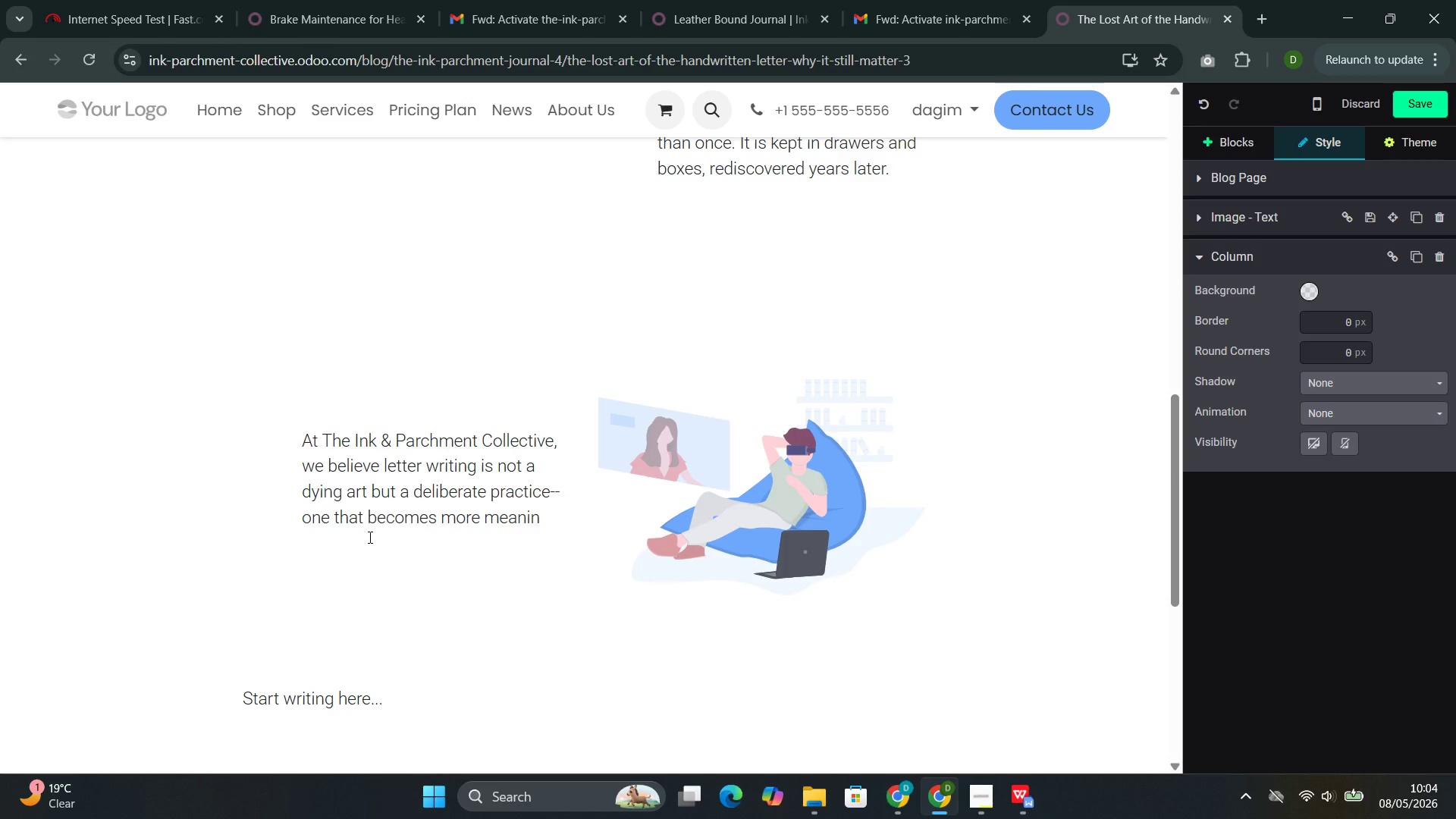 
left_click([369, 537])
 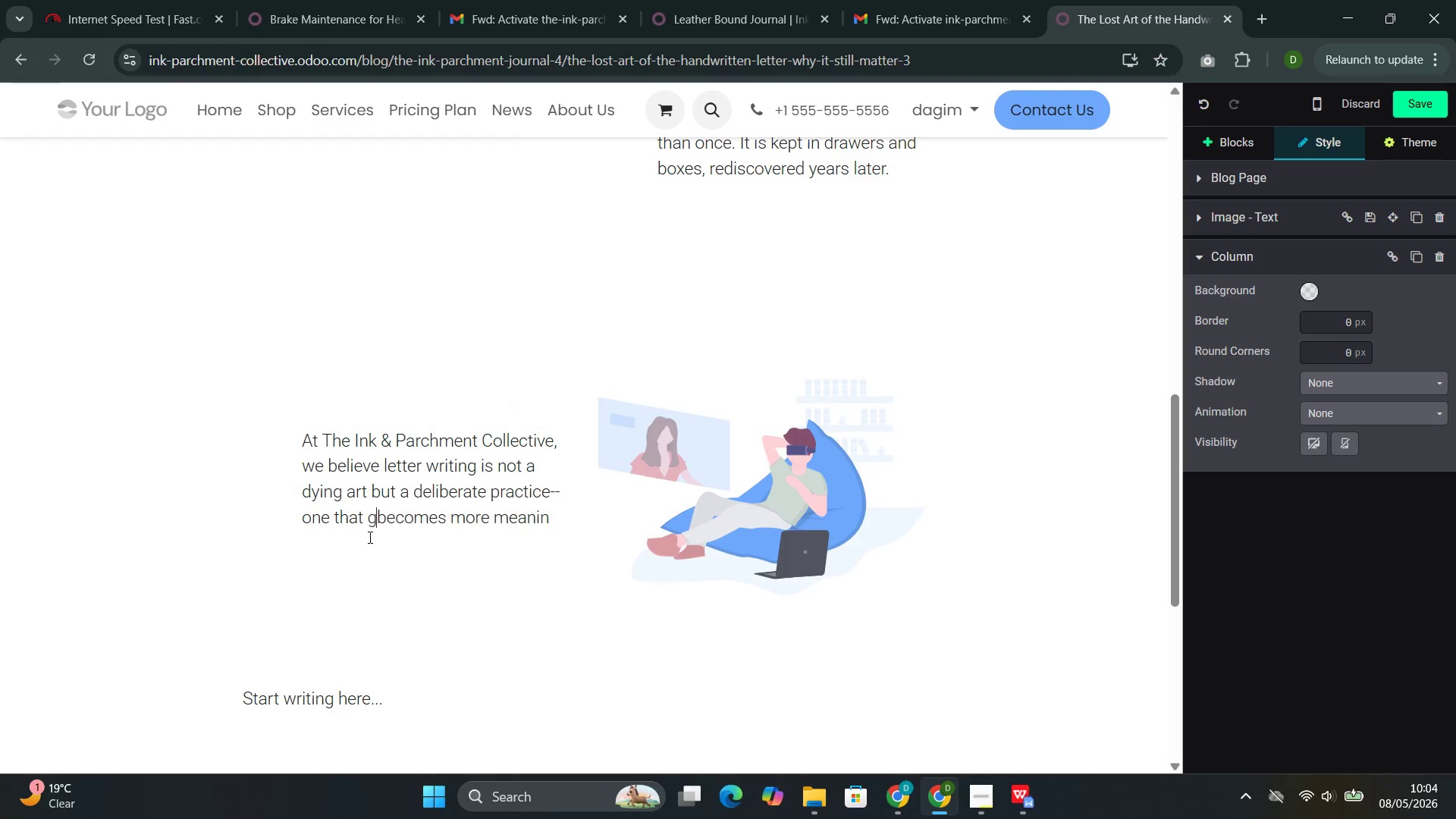 
type(gf)
key(Backspace)
key(Backspace)
 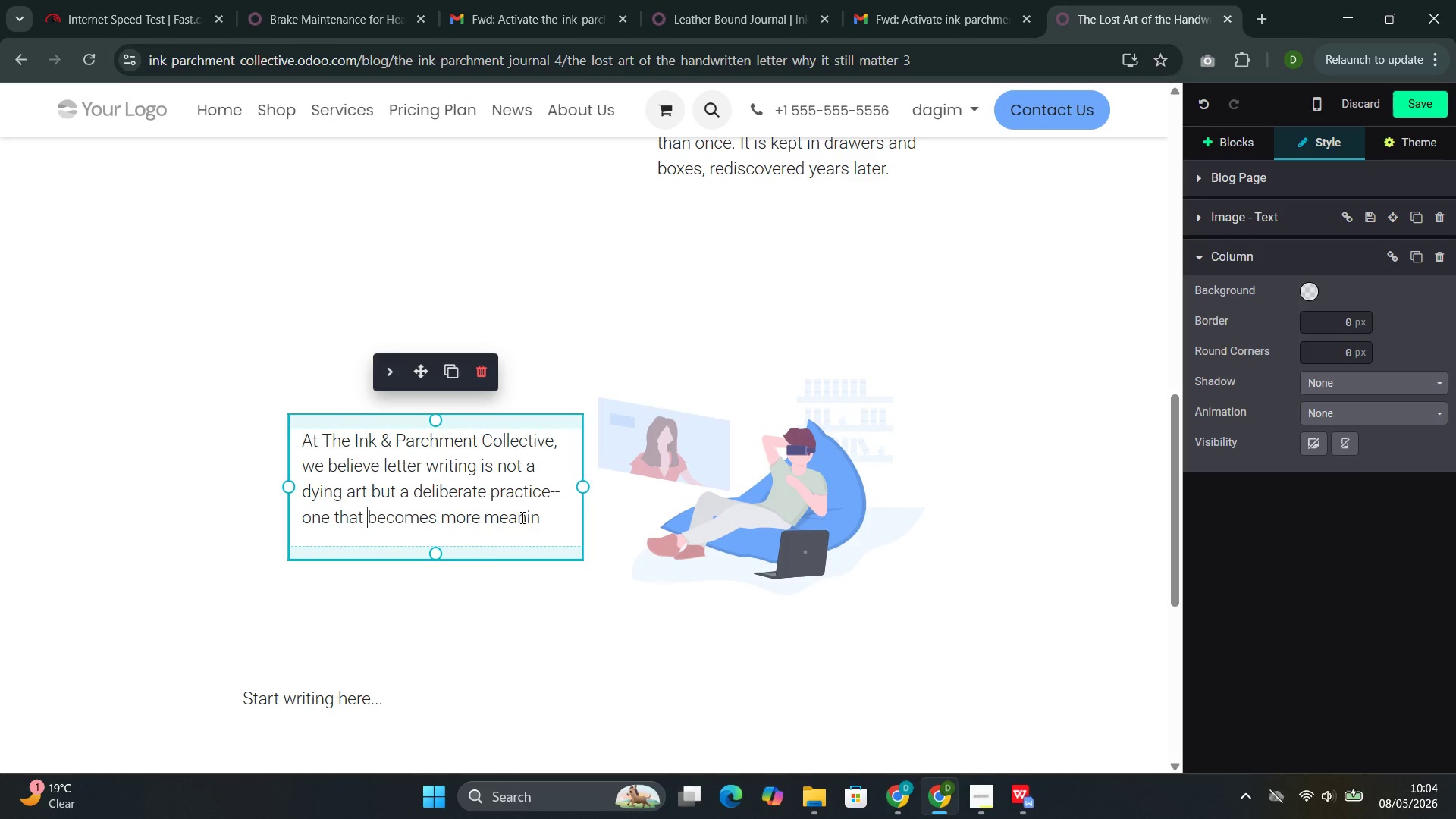 
left_click([545, 521])
 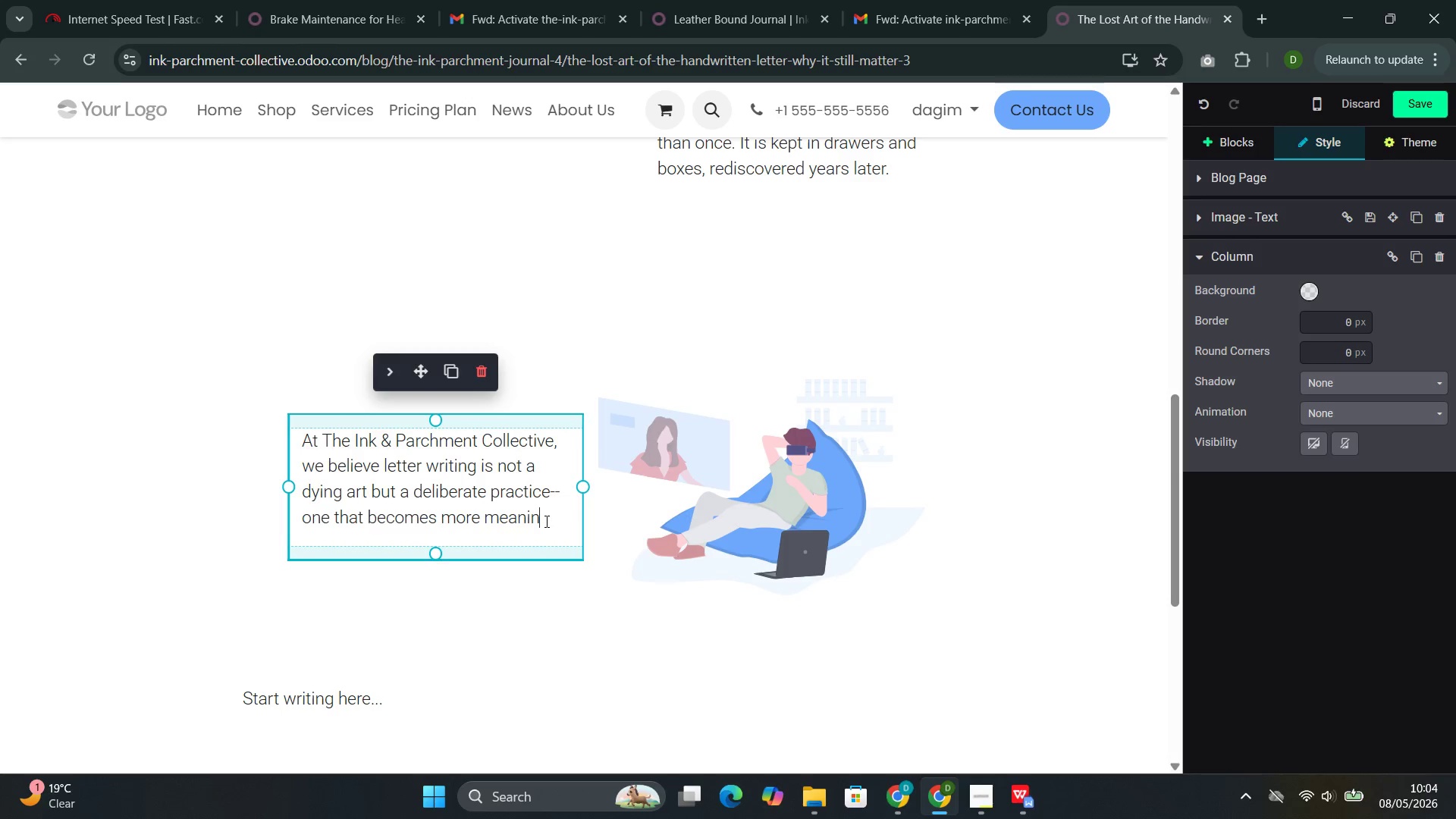 
type(gful as )
 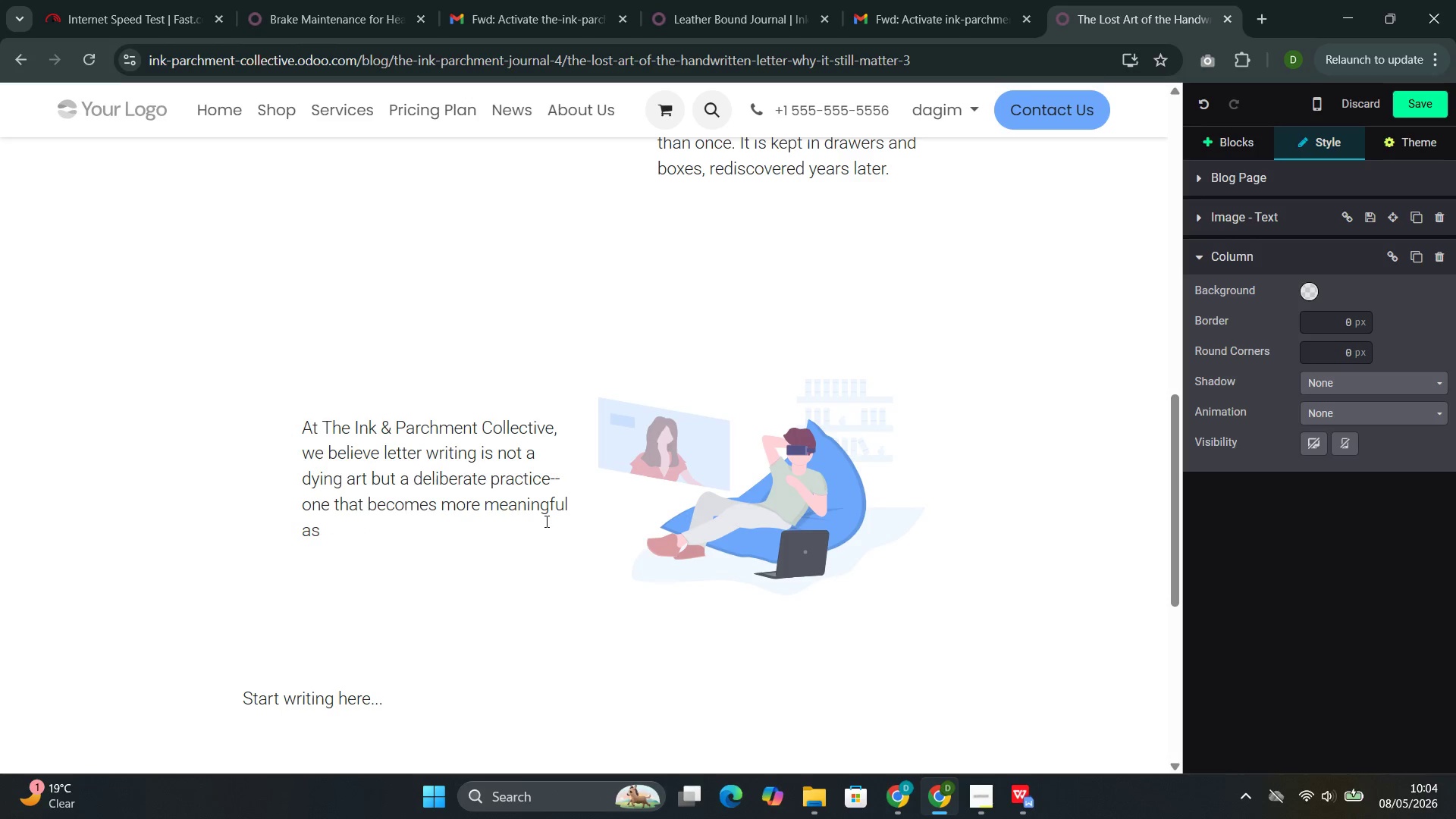 
wait(5.02)
 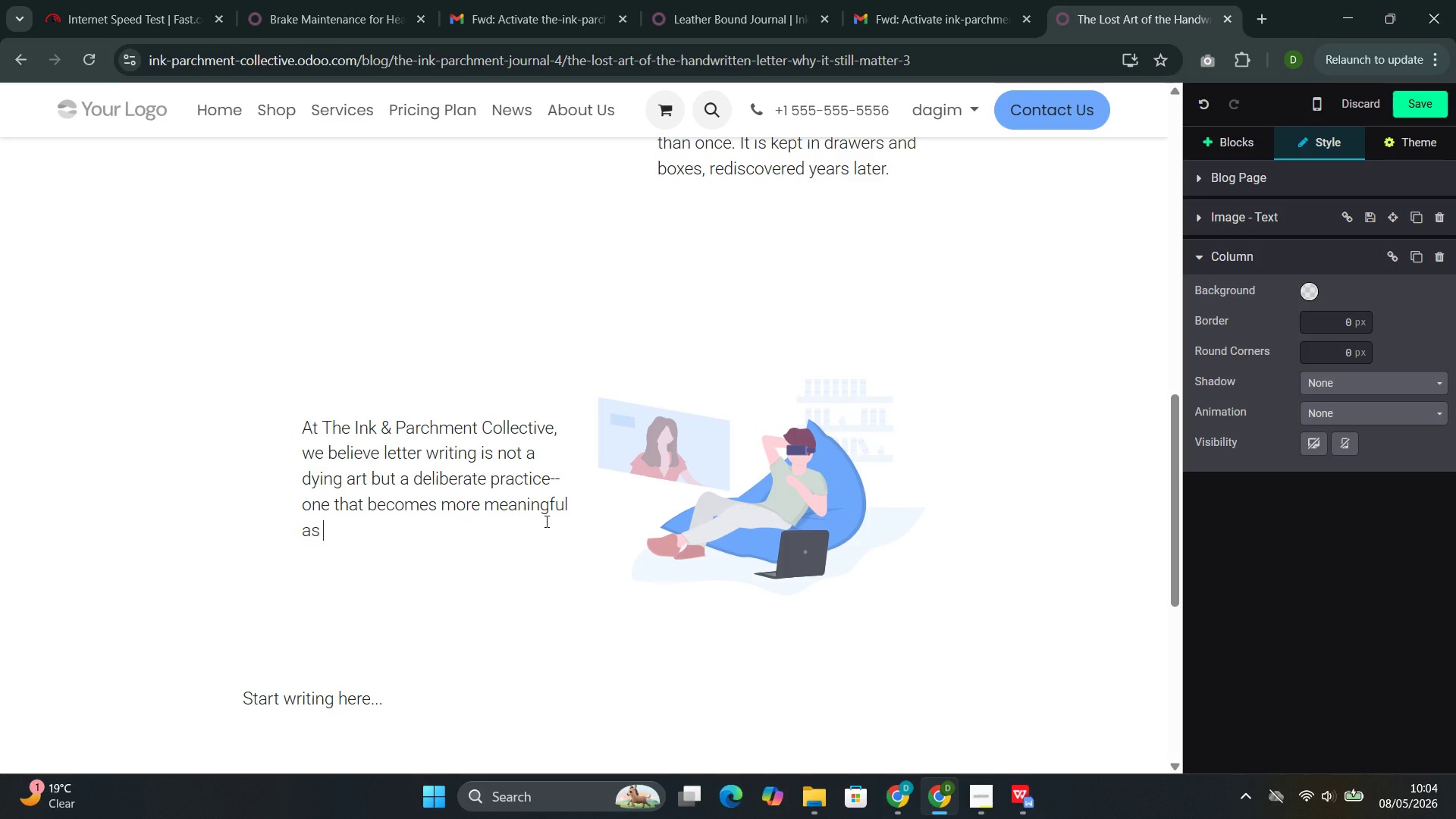 
type(digir)
key(Backspace)
type(tal commi)
key(Backspace)
type(unication becomes more ubiquitous.)
 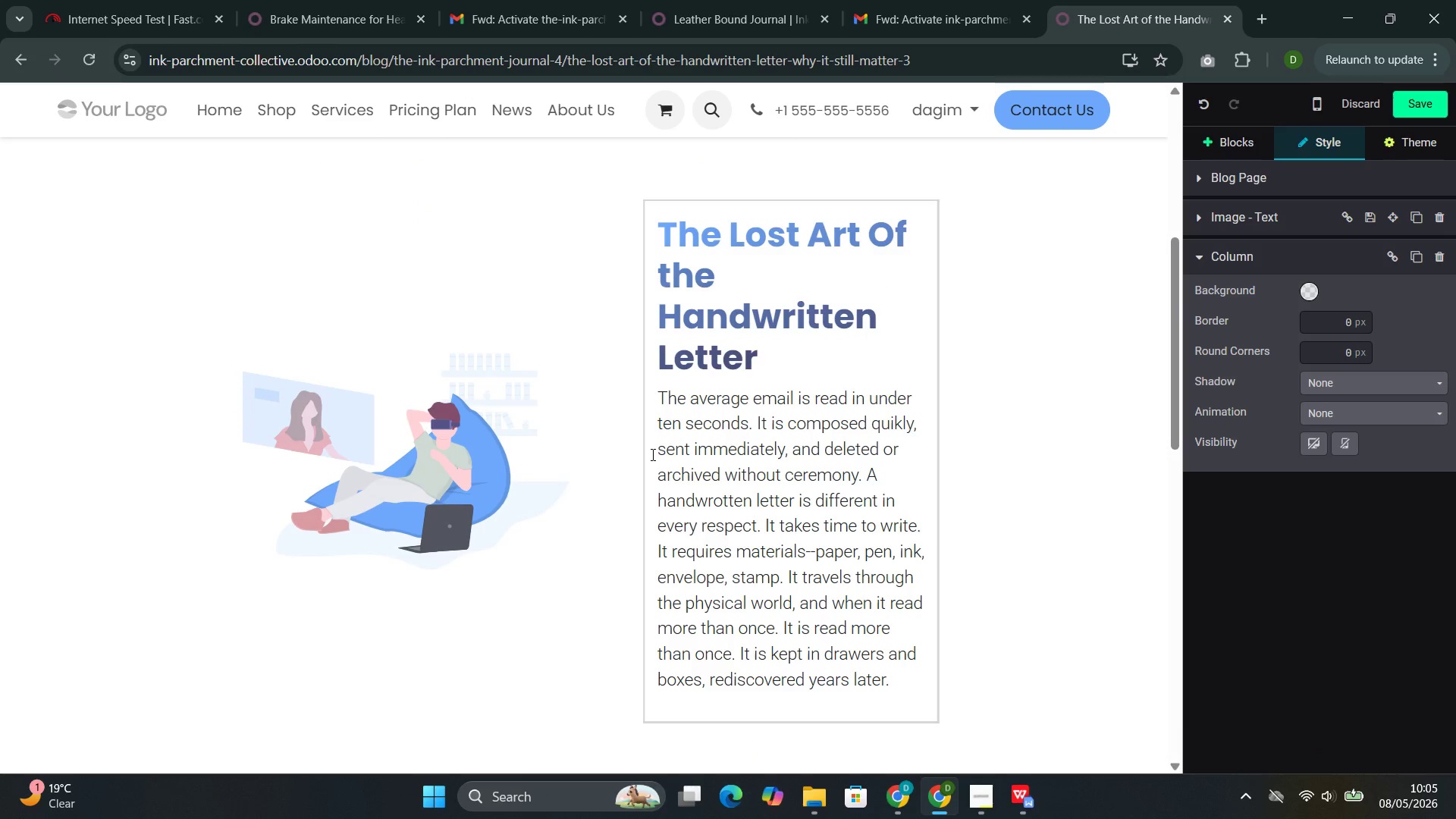 
left_click([662, 411])
 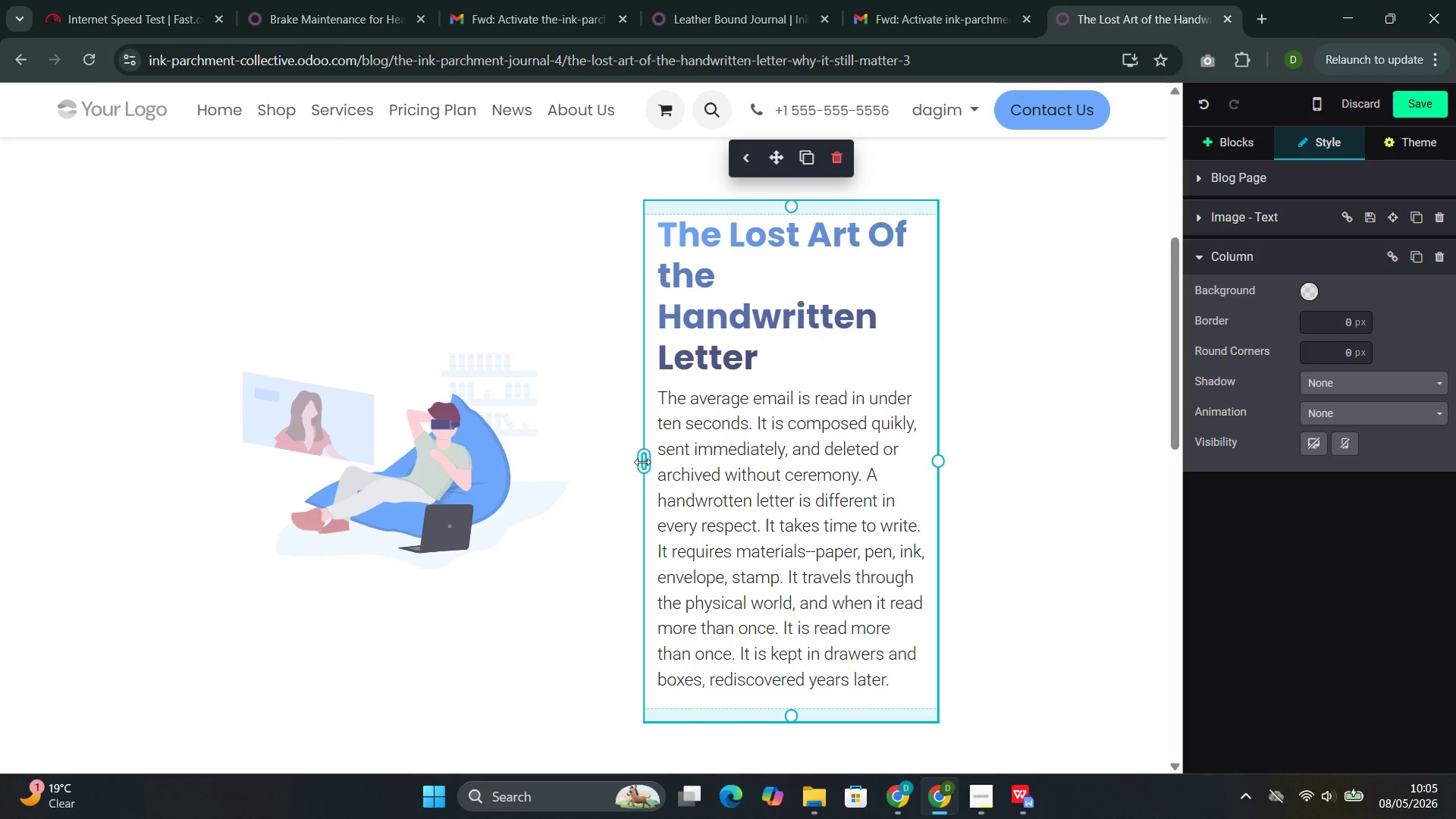 
left_click_drag(start_coordinate=[642, 466], to_coordinate=[582, 474])
 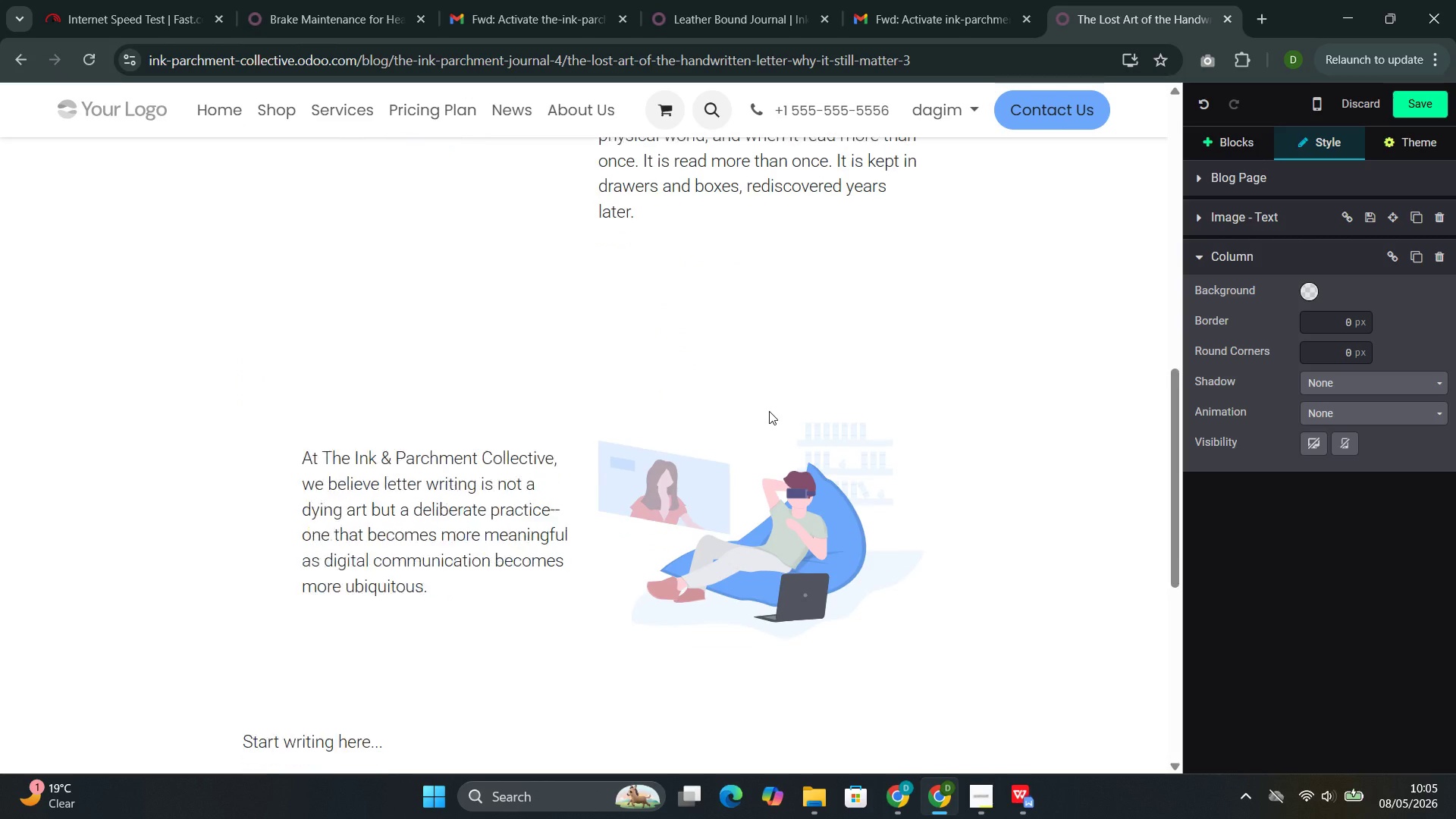 
left_click([682, 419])
 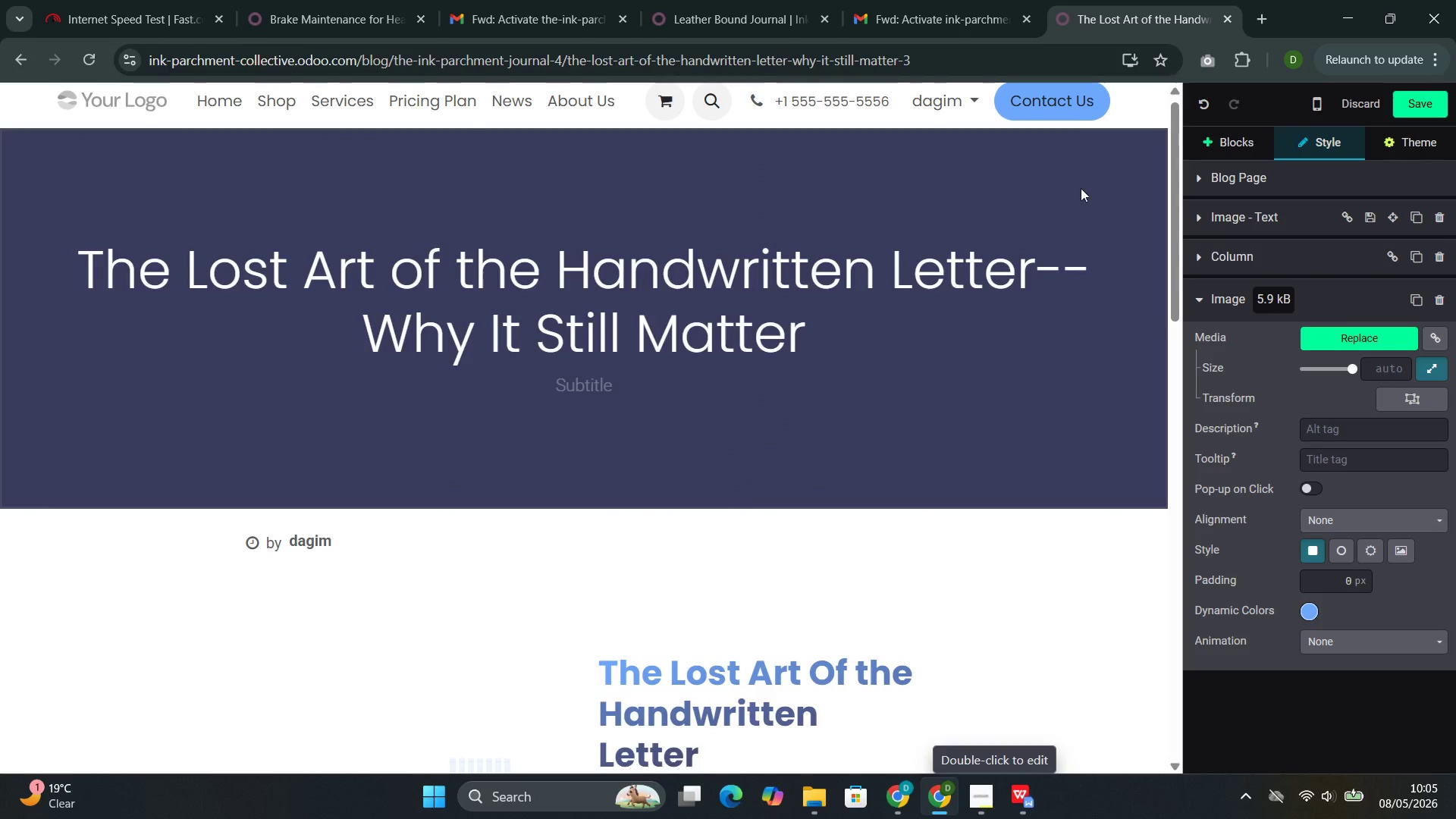 
left_click([1412, 104])
 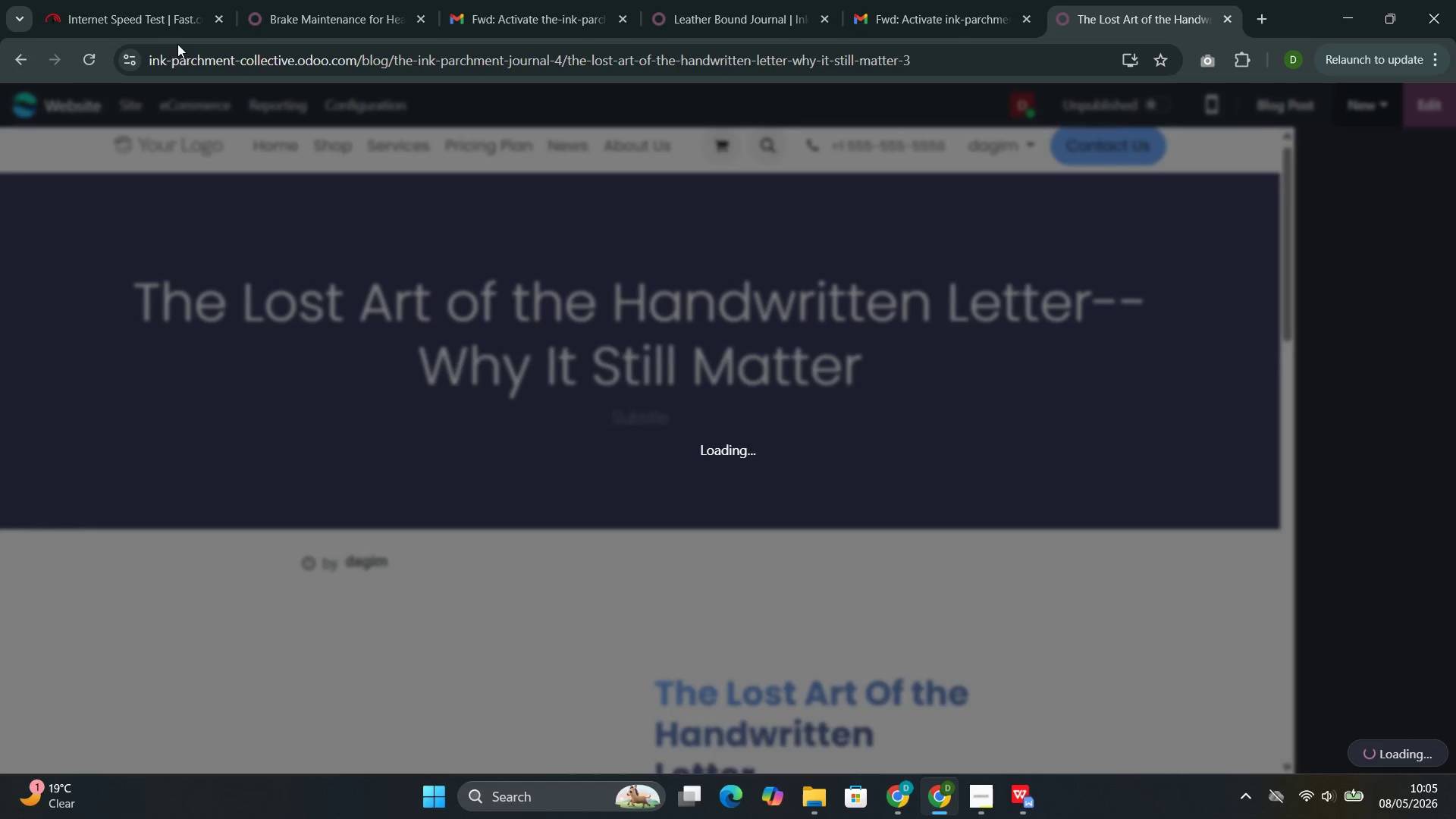 
left_click_drag(start_coordinate=[159, 5], to_coordinate=[789, 404])
 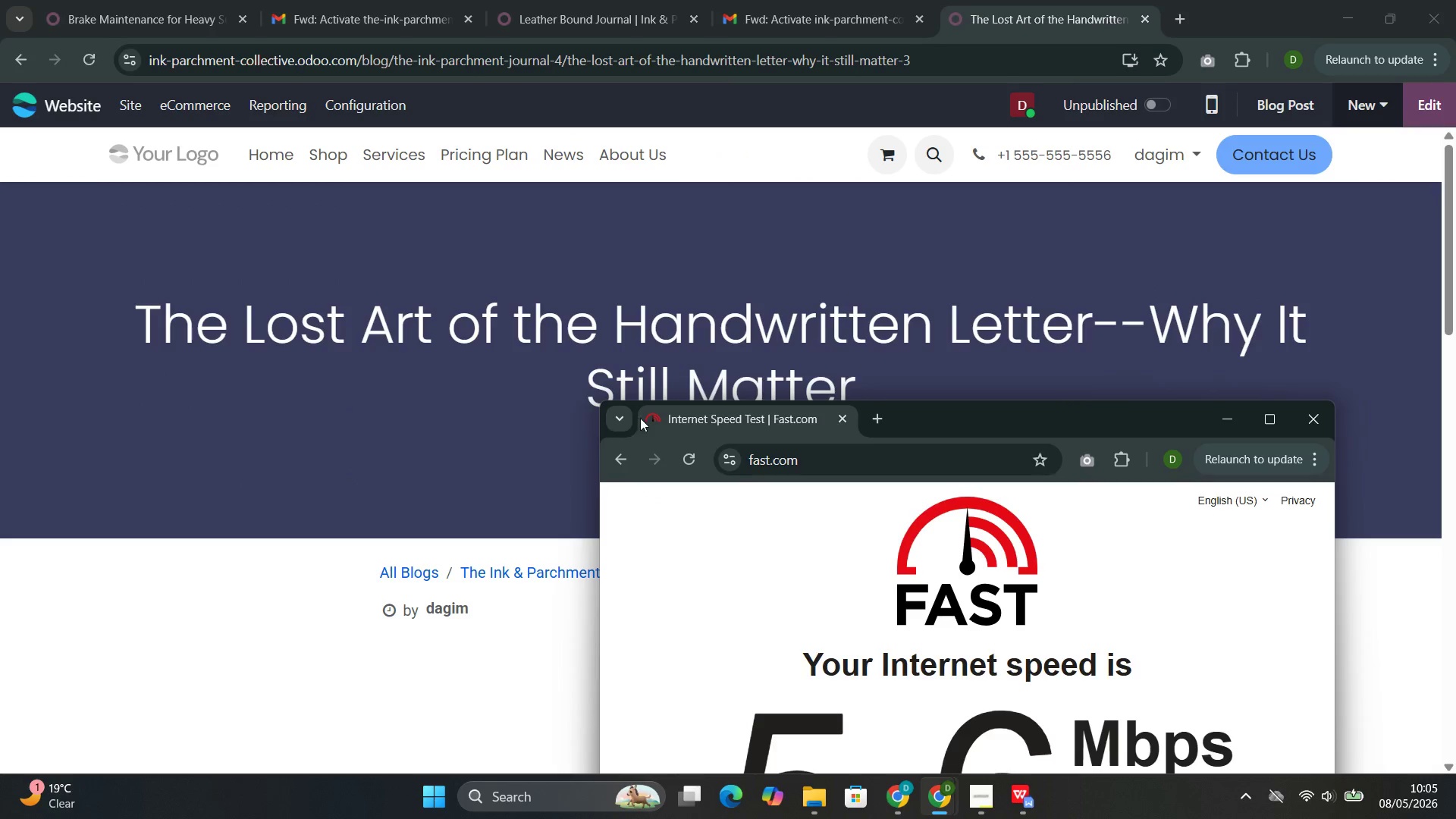 
left_click_drag(start_coordinate=[652, 404], to_coordinate=[644, 388])
 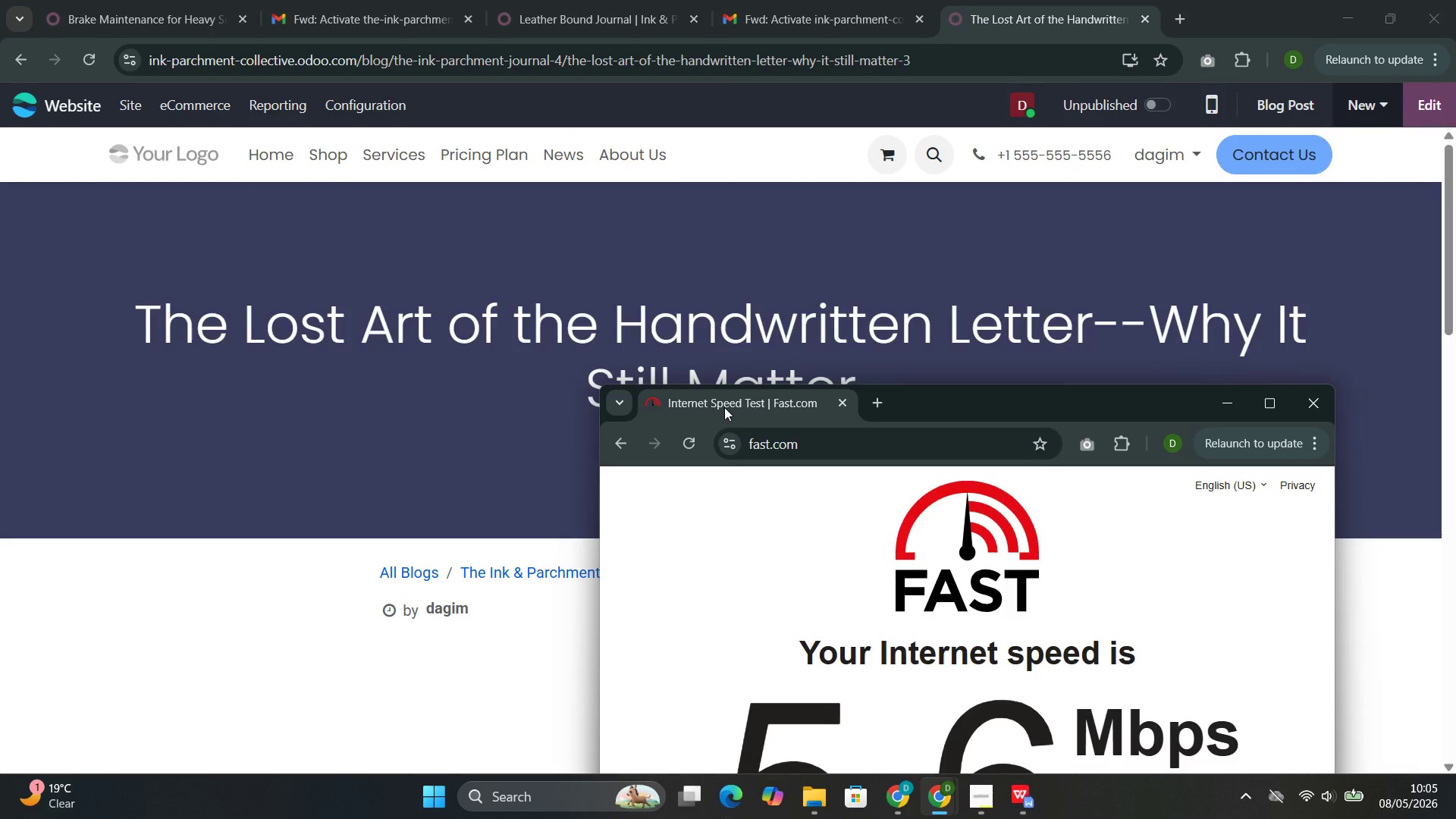 
left_click_drag(start_coordinate=[724, 407], to_coordinate=[60, 0])
 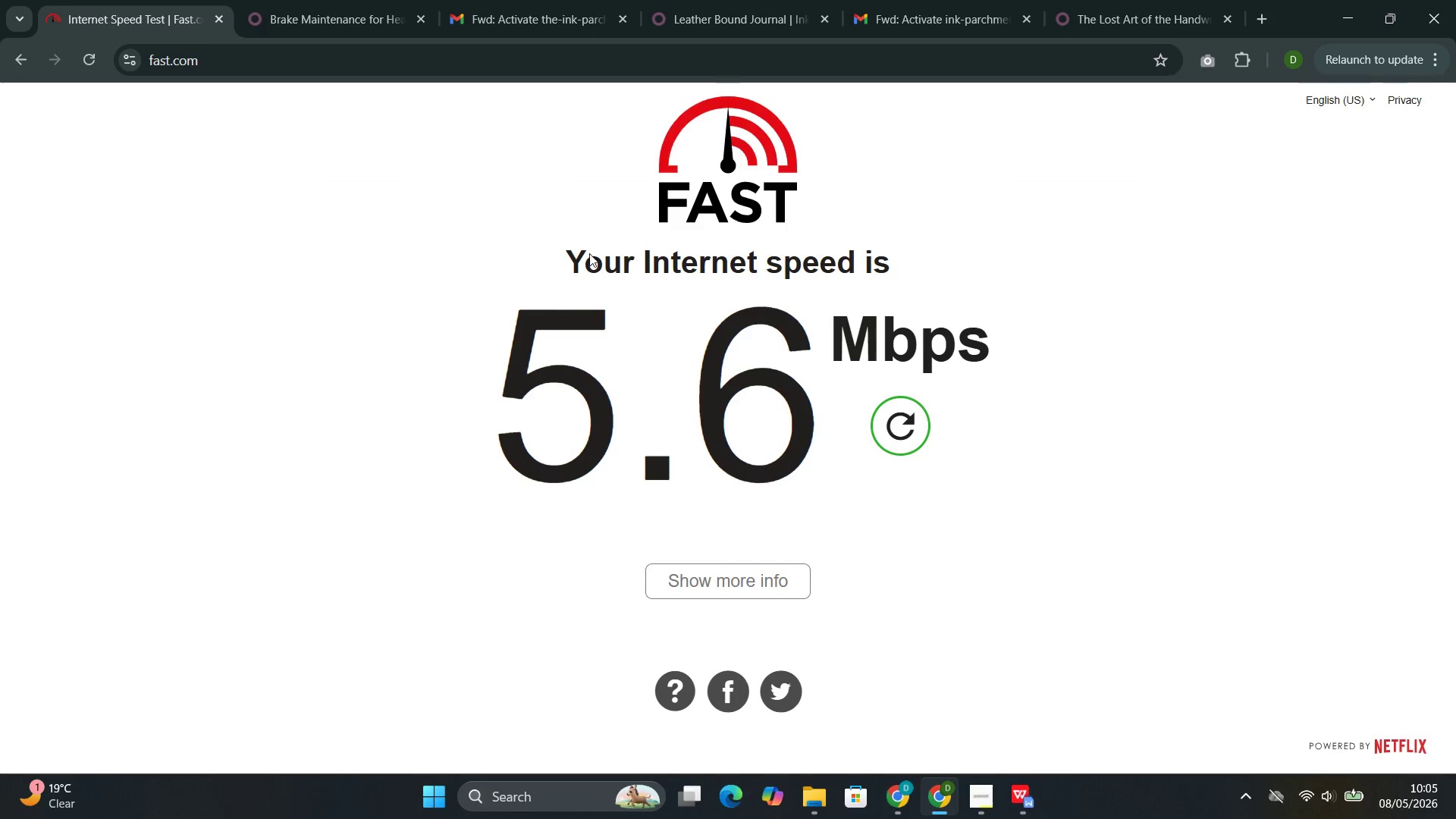 
left_click([565, 300])
 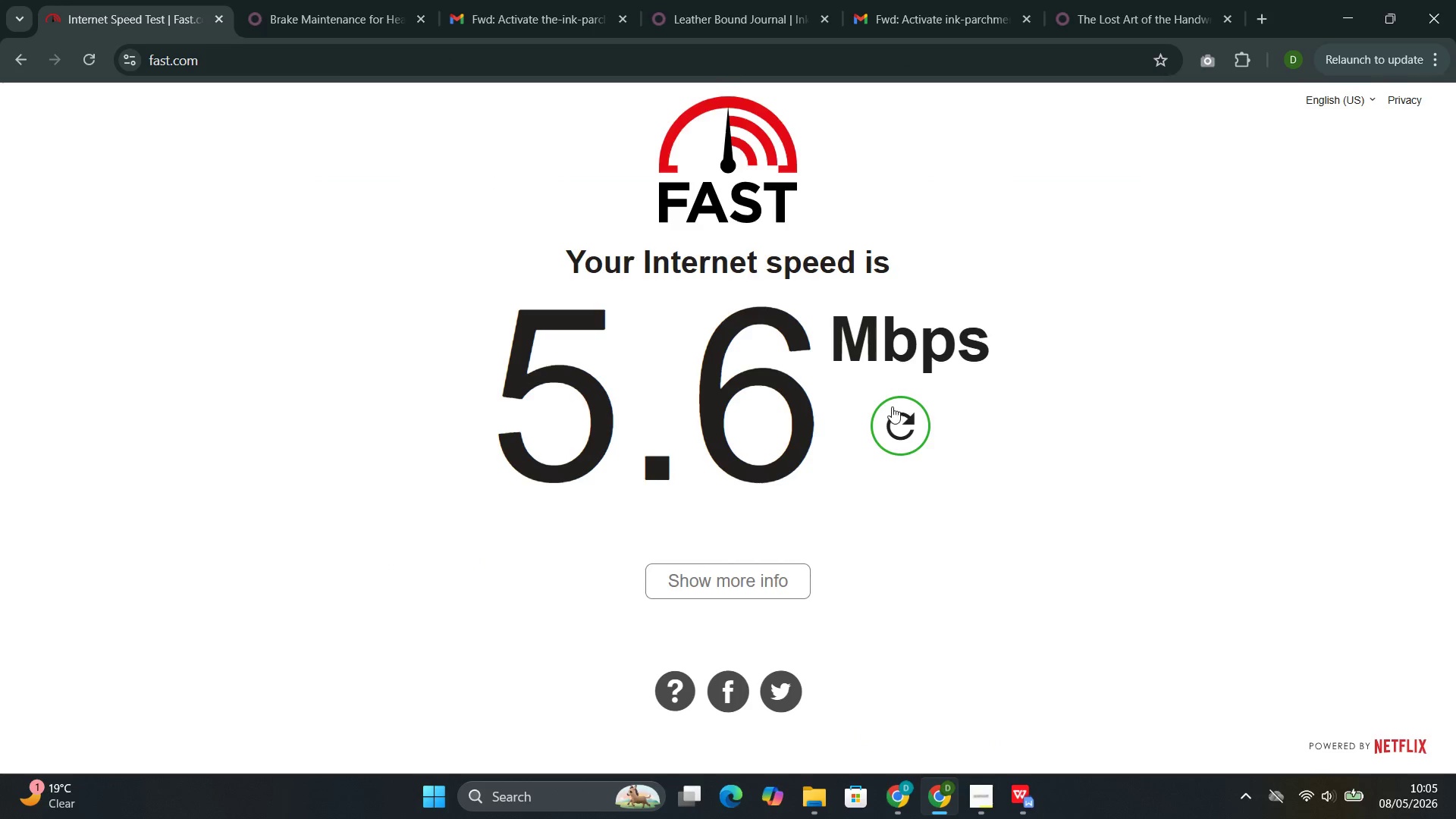 
left_click([900, 412])
 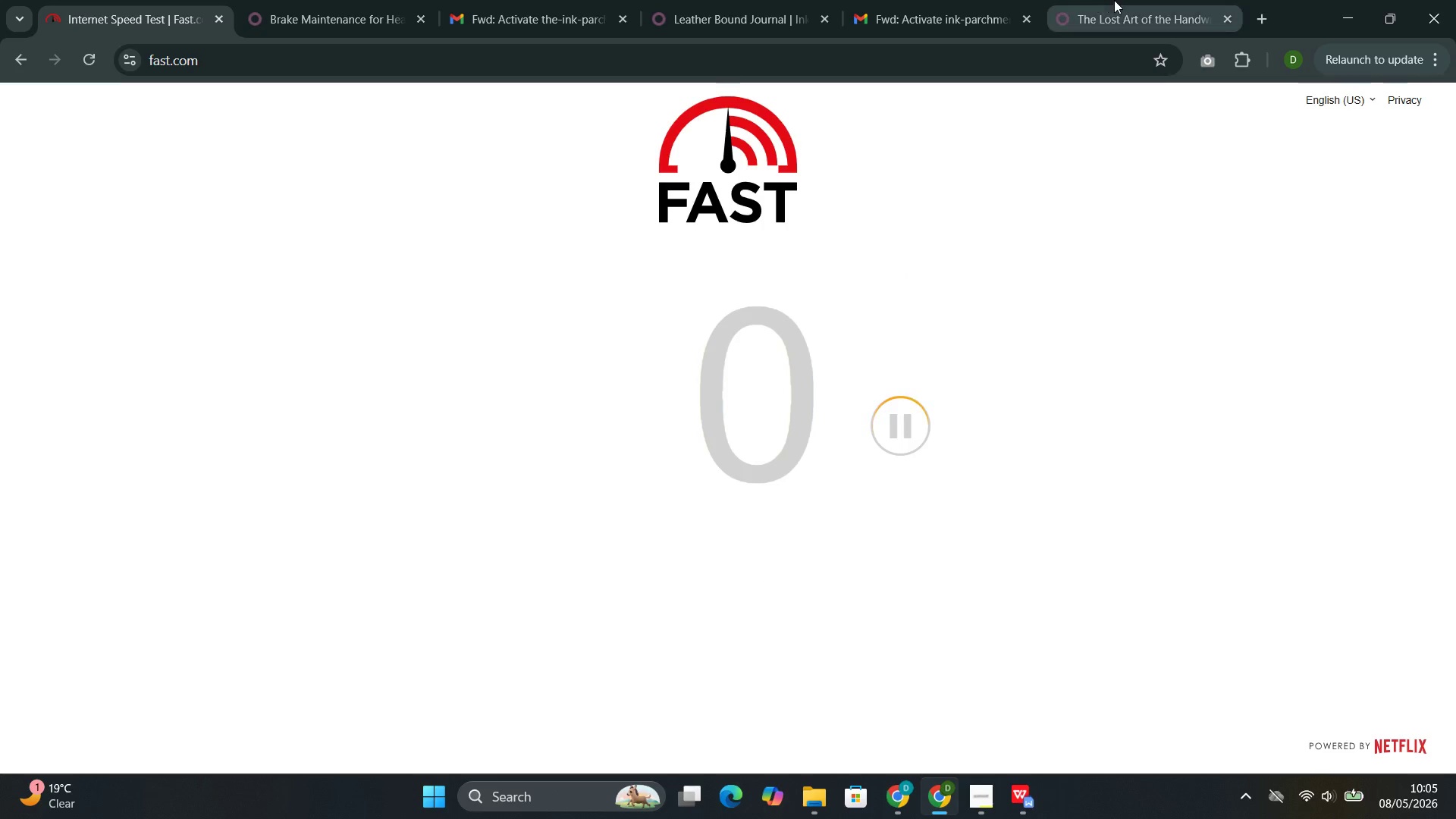 
left_click([1116, 2])
 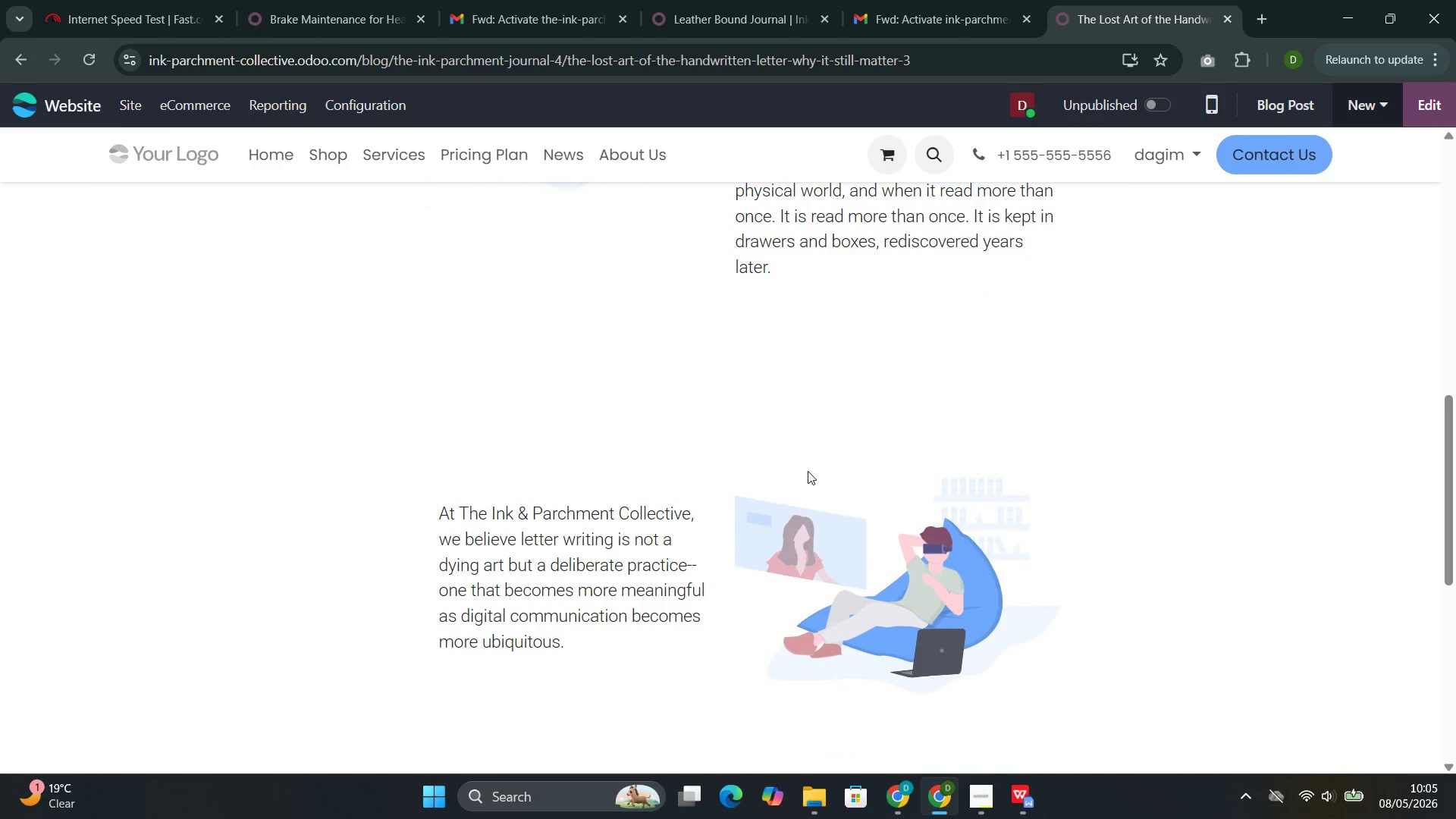 
left_click([841, 557])
 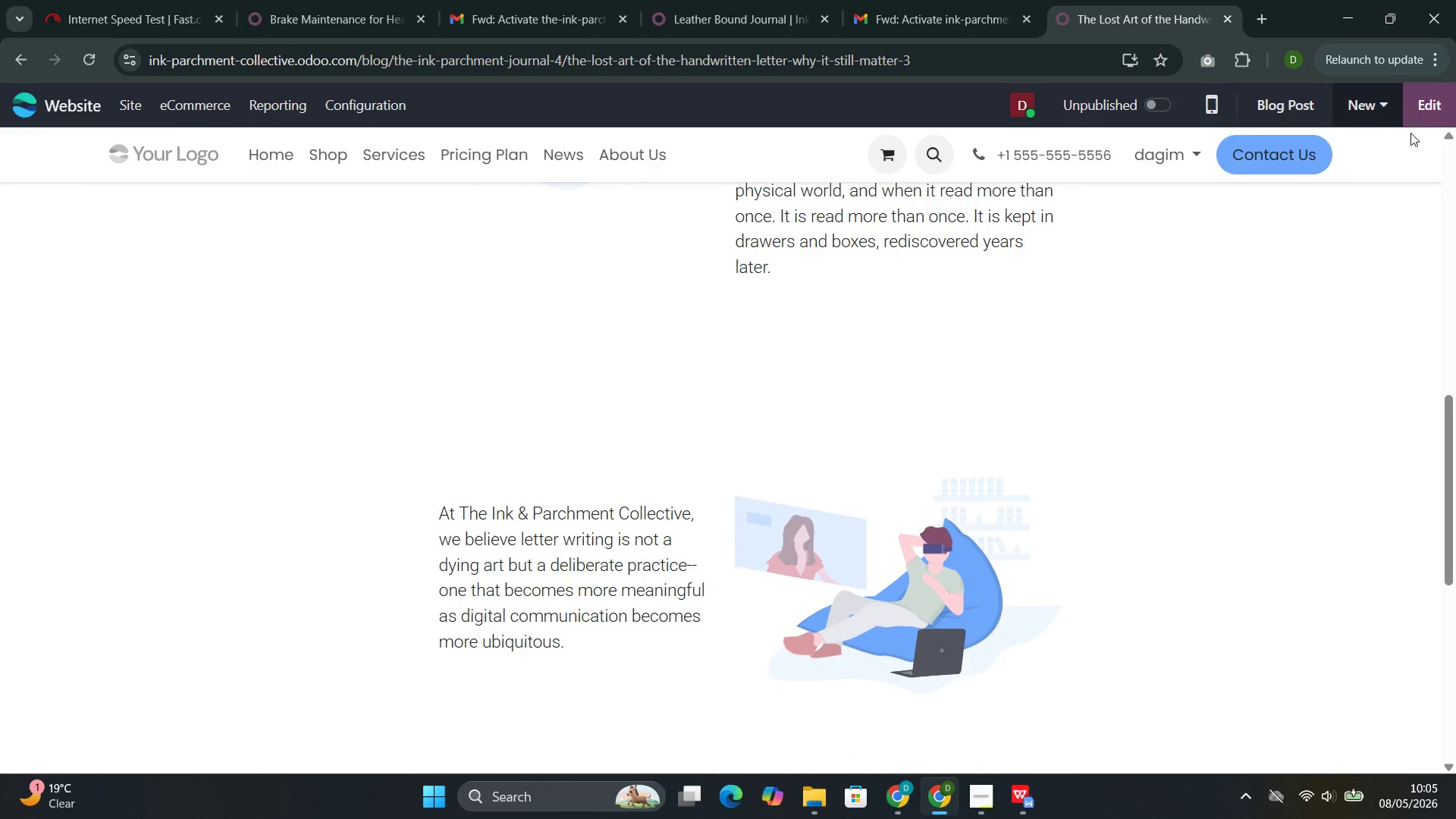 
left_click([1424, 102])
 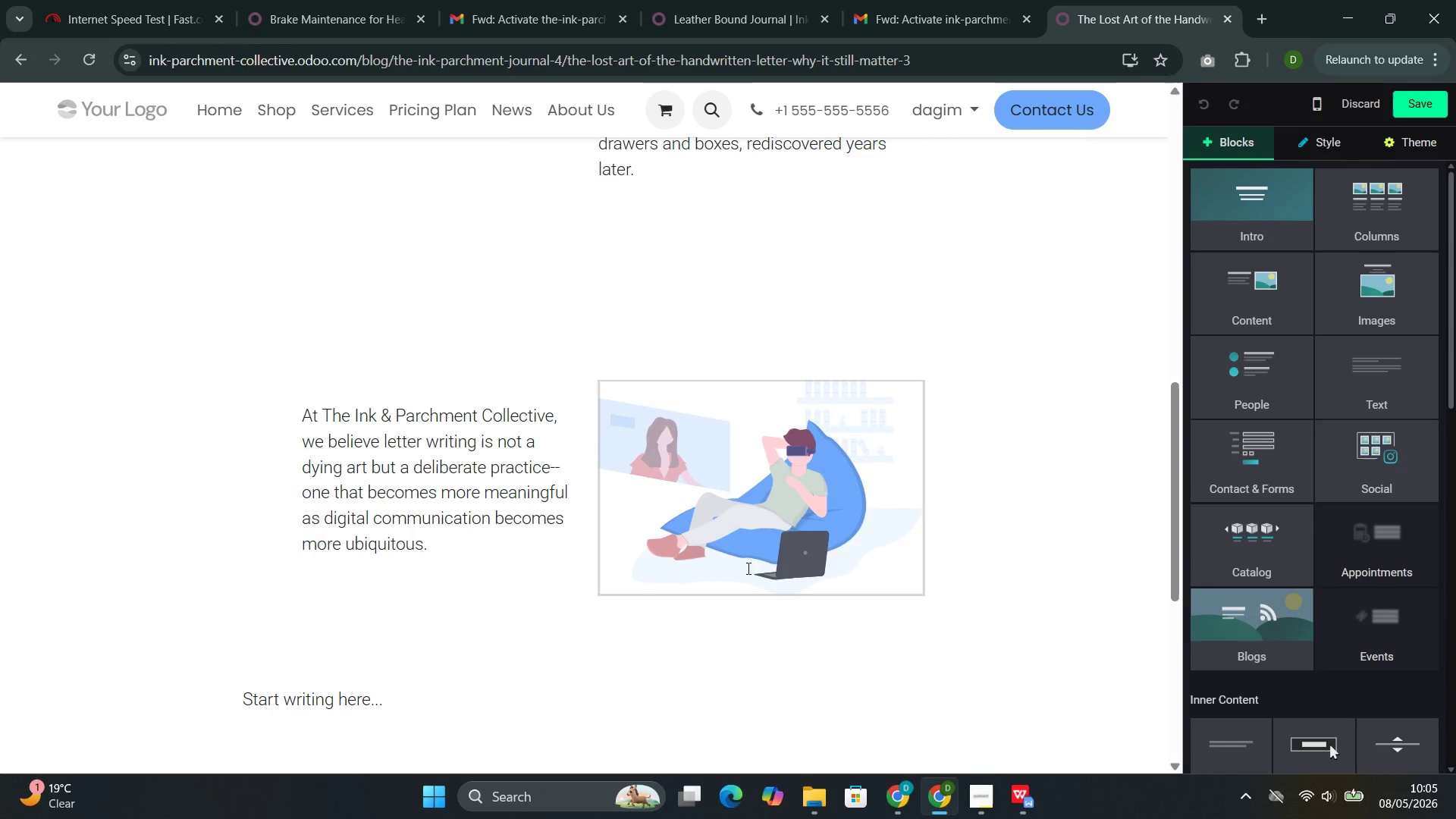 
left_click([742, 529])
 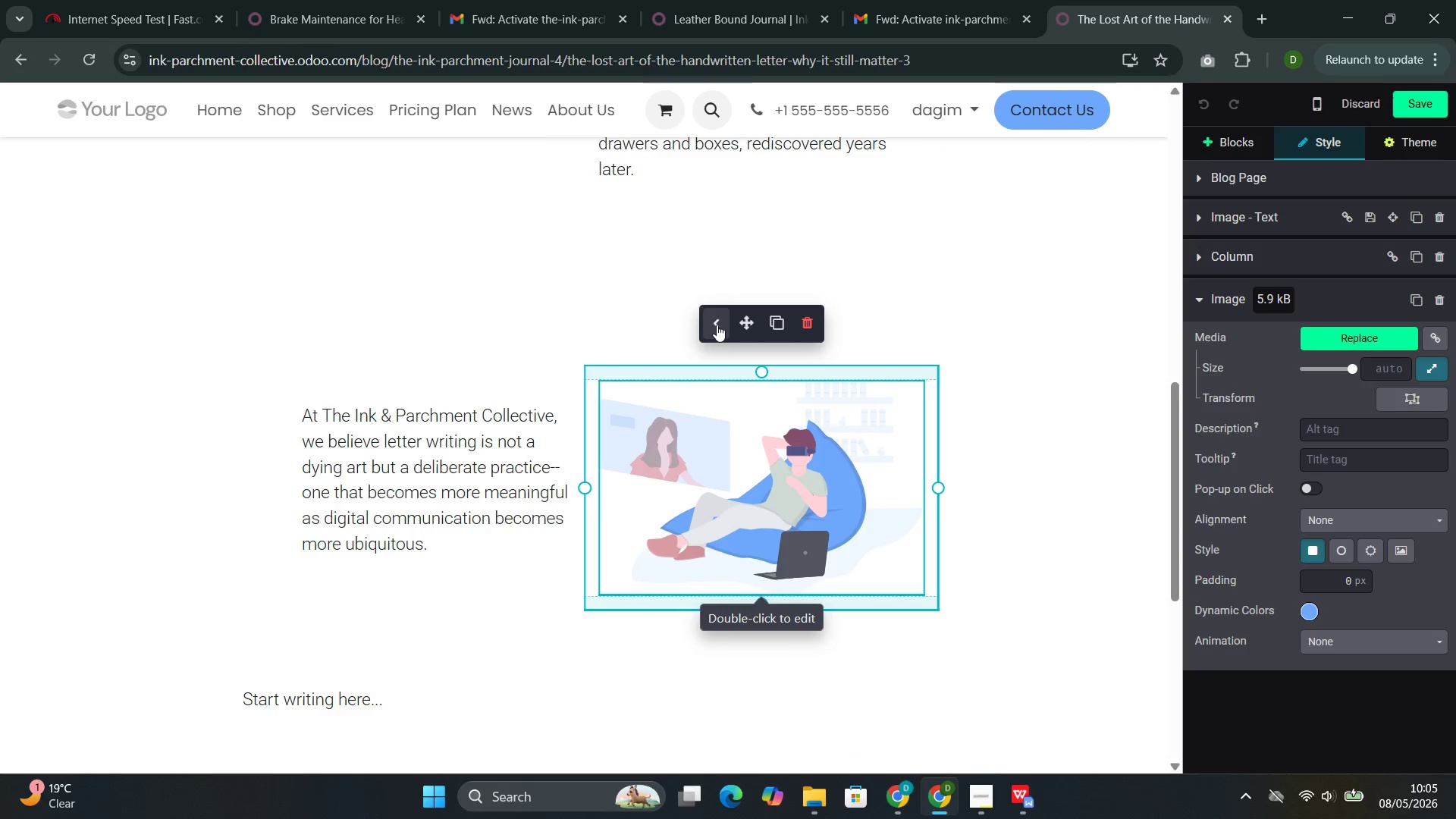 
left_click([716, 325])
 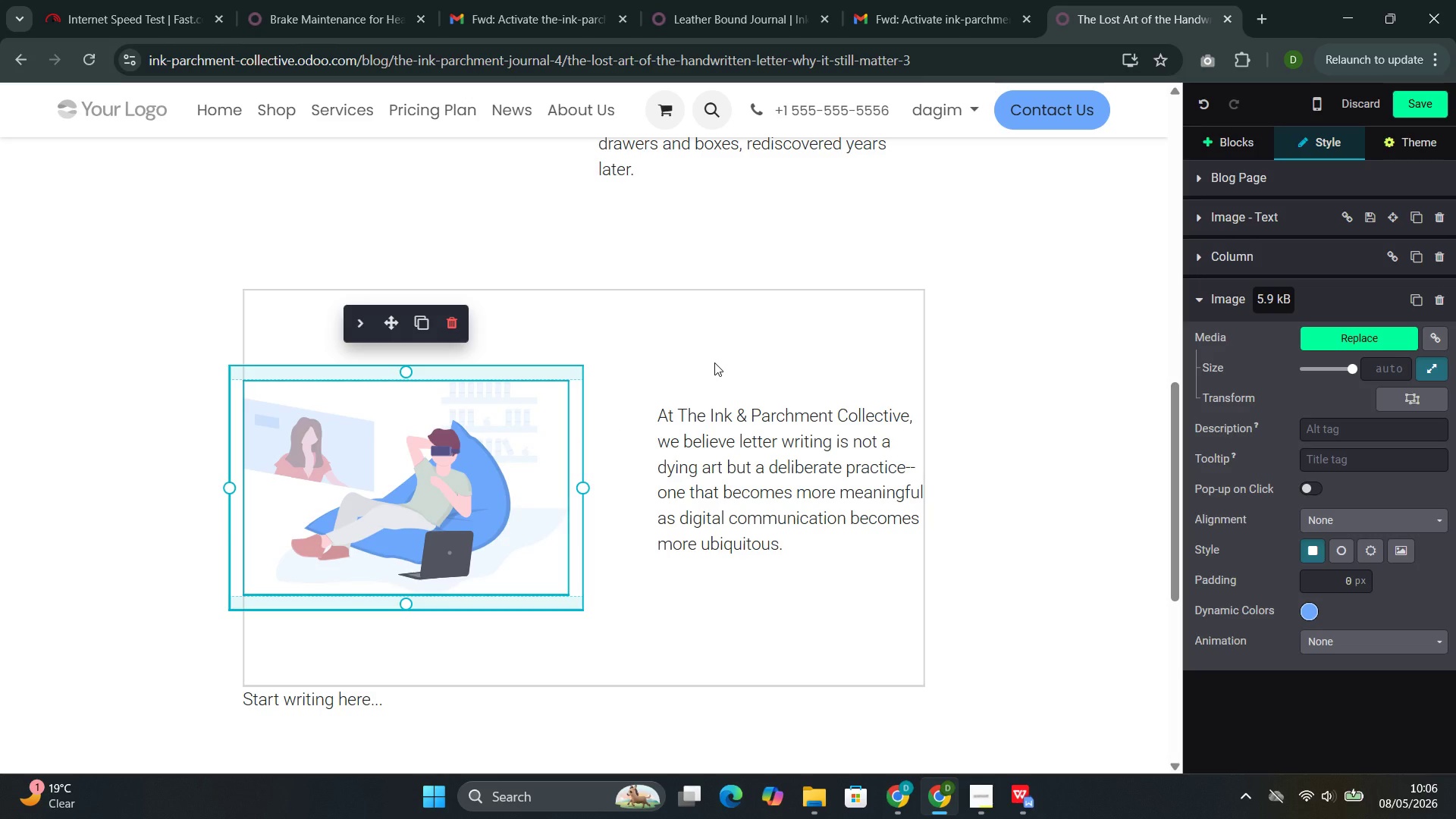 
wait(27.31)
 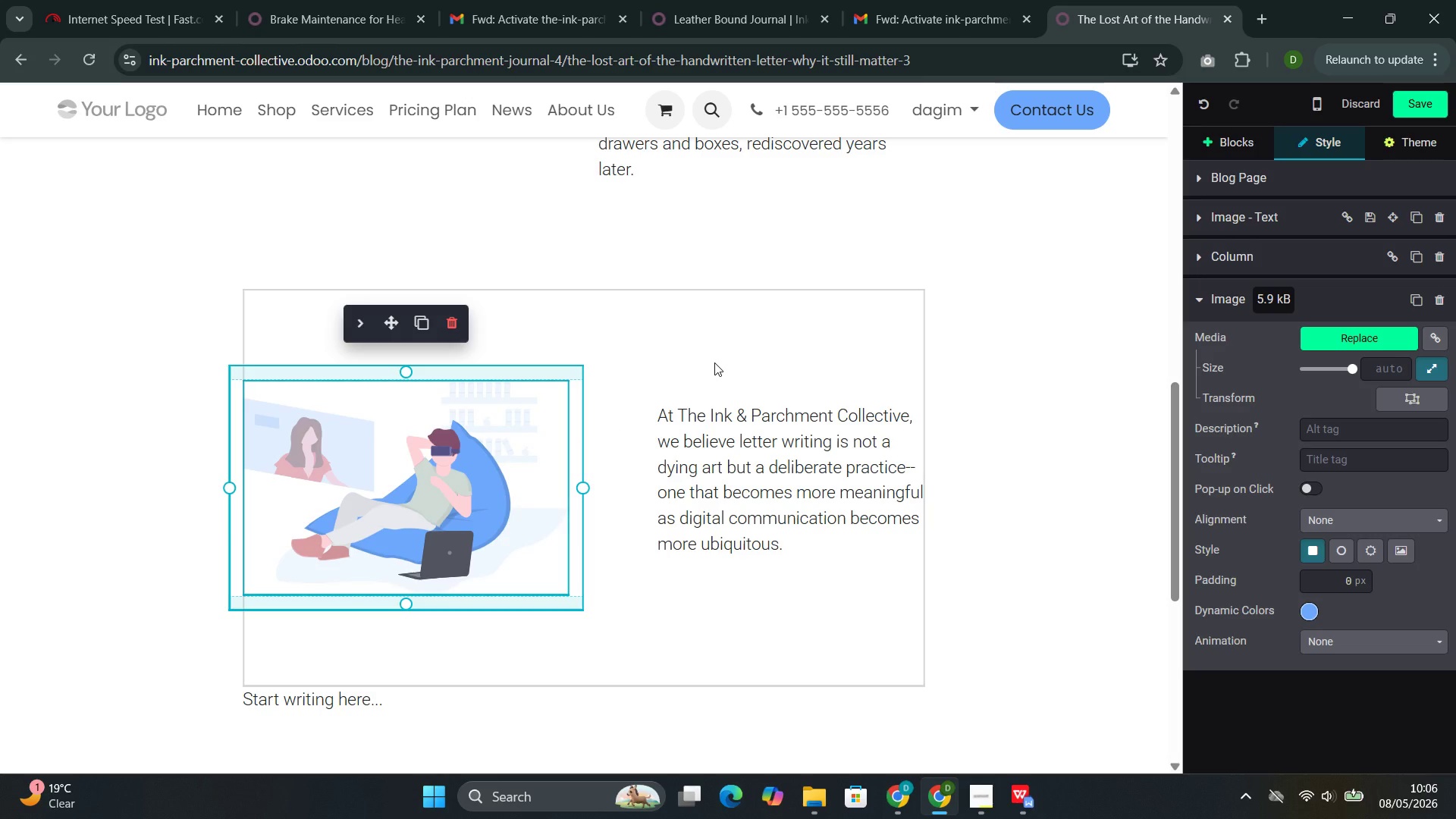 
left_click([1216, 140])
 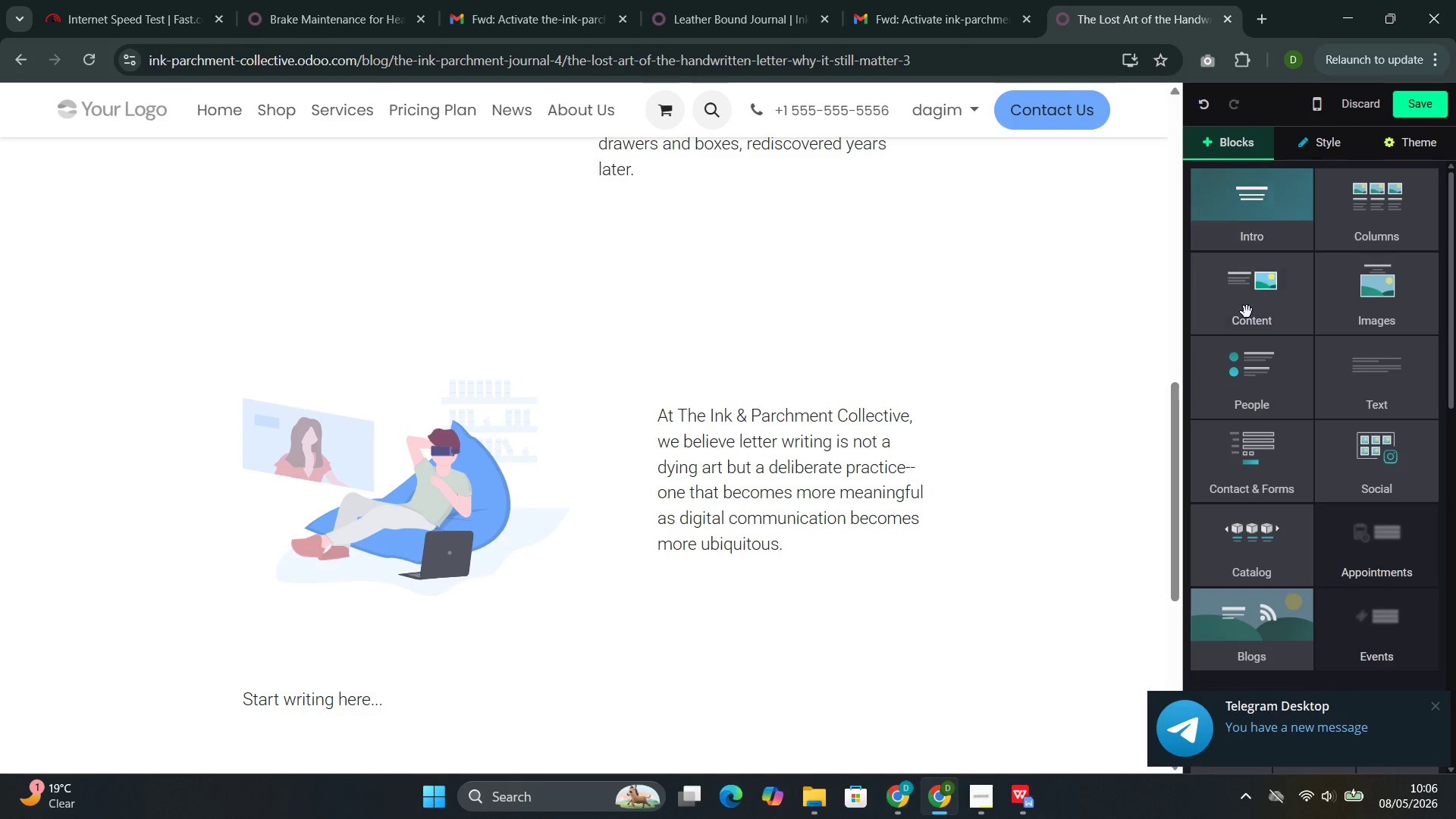 
left_click([1247, 311])
 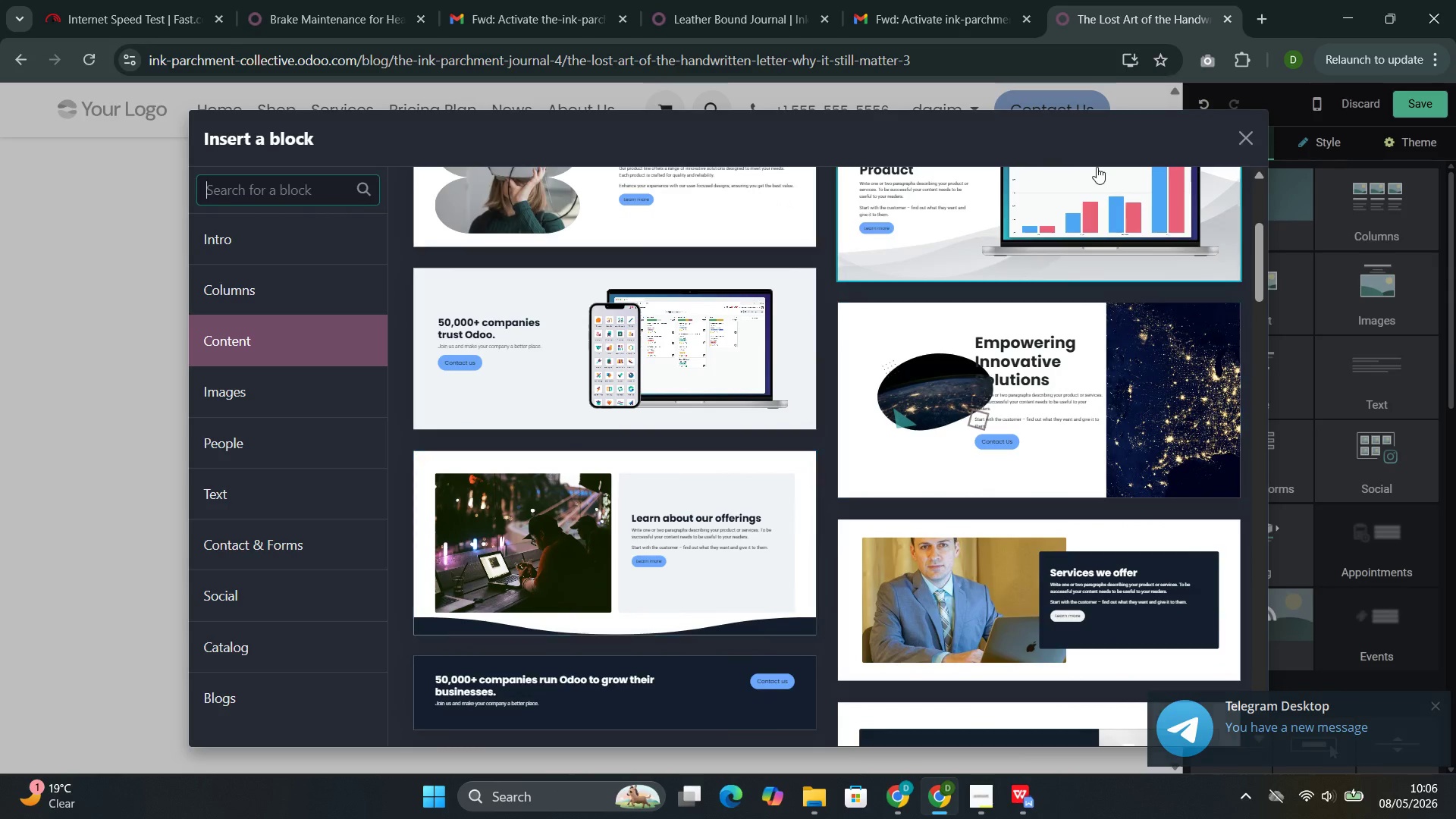 
left_click([1244, 140])
 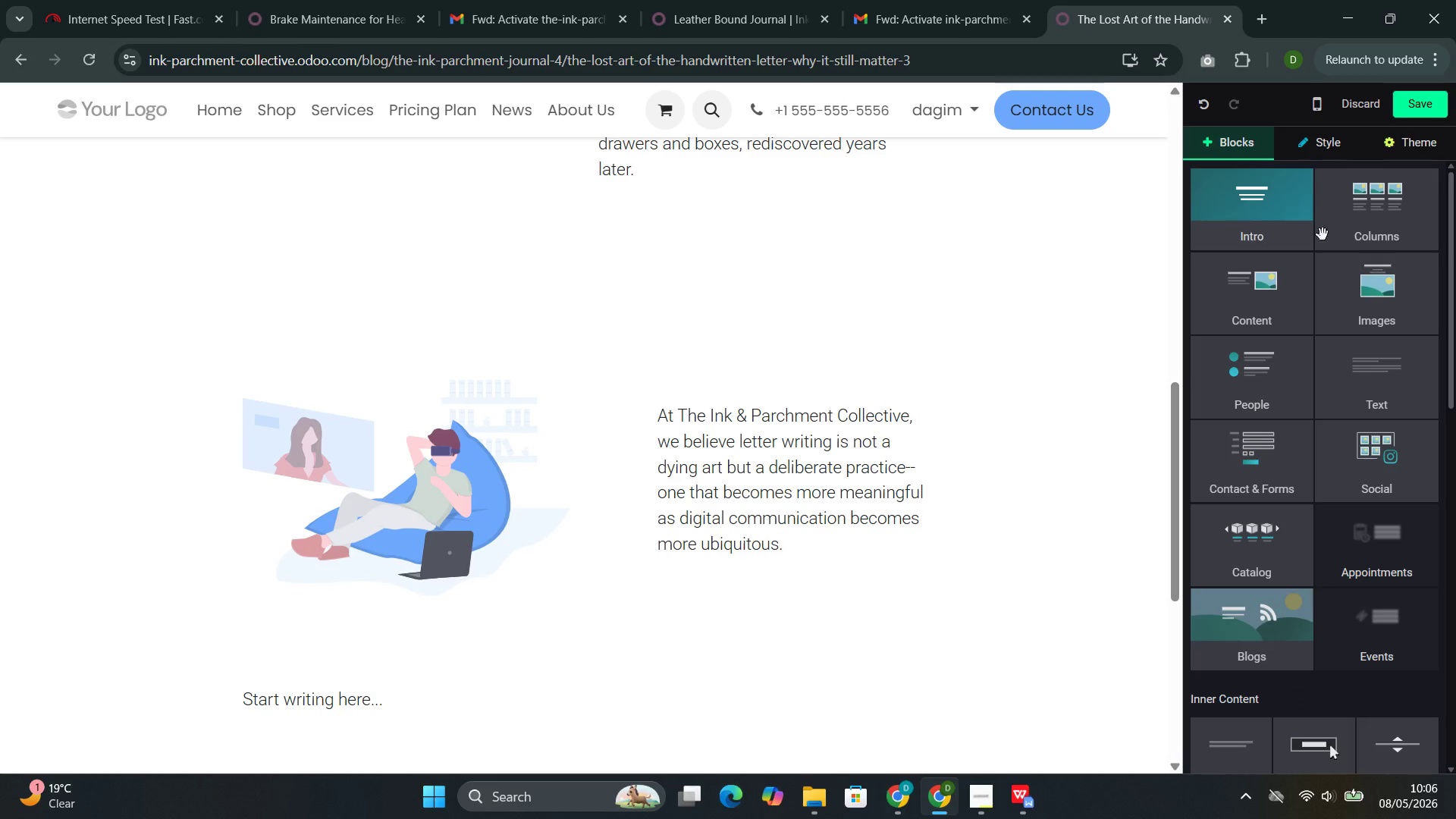 
left_click([1402, 378])
 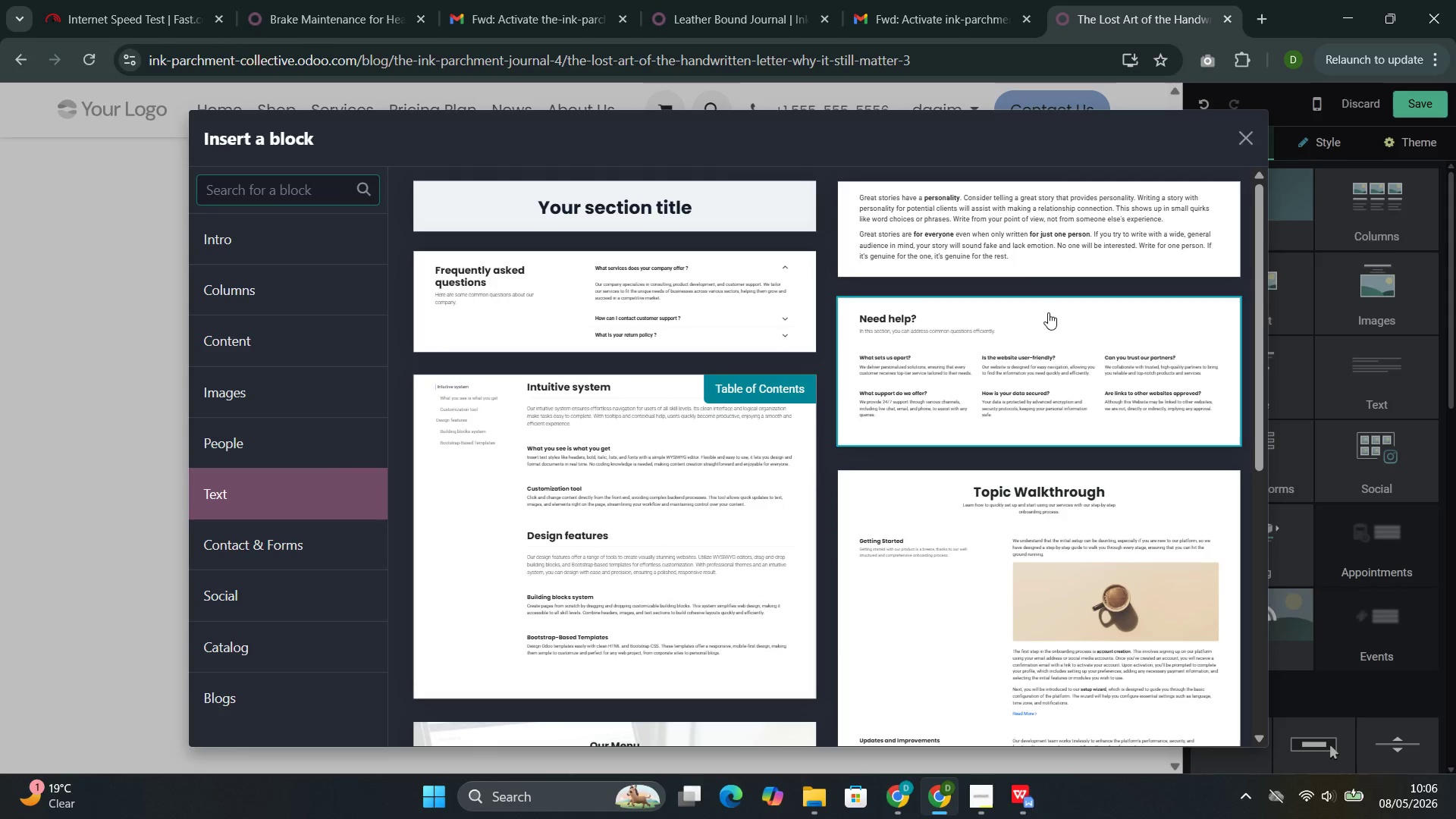 
left_click([1023, 251])
 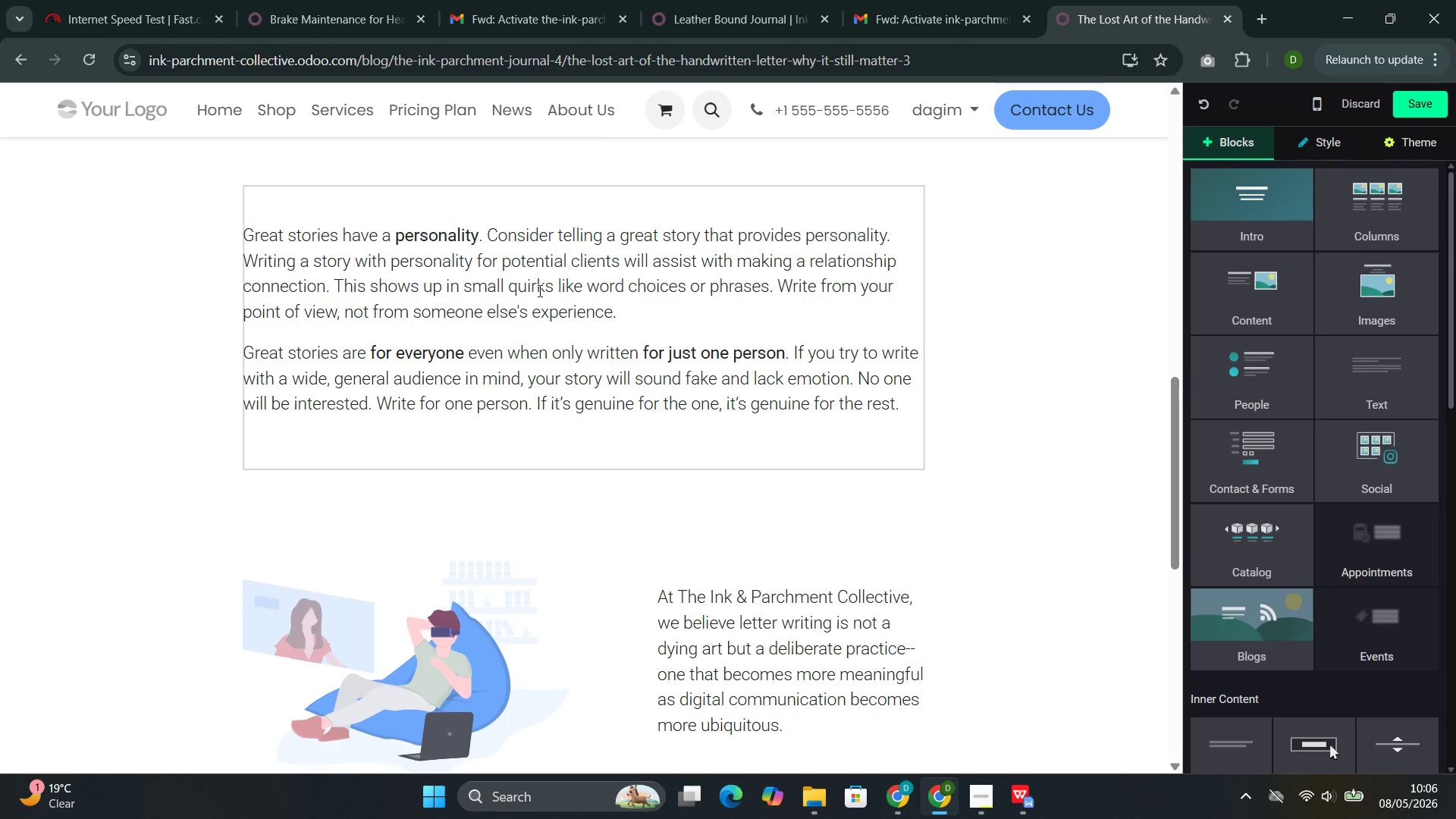 
key(Control+Z)
 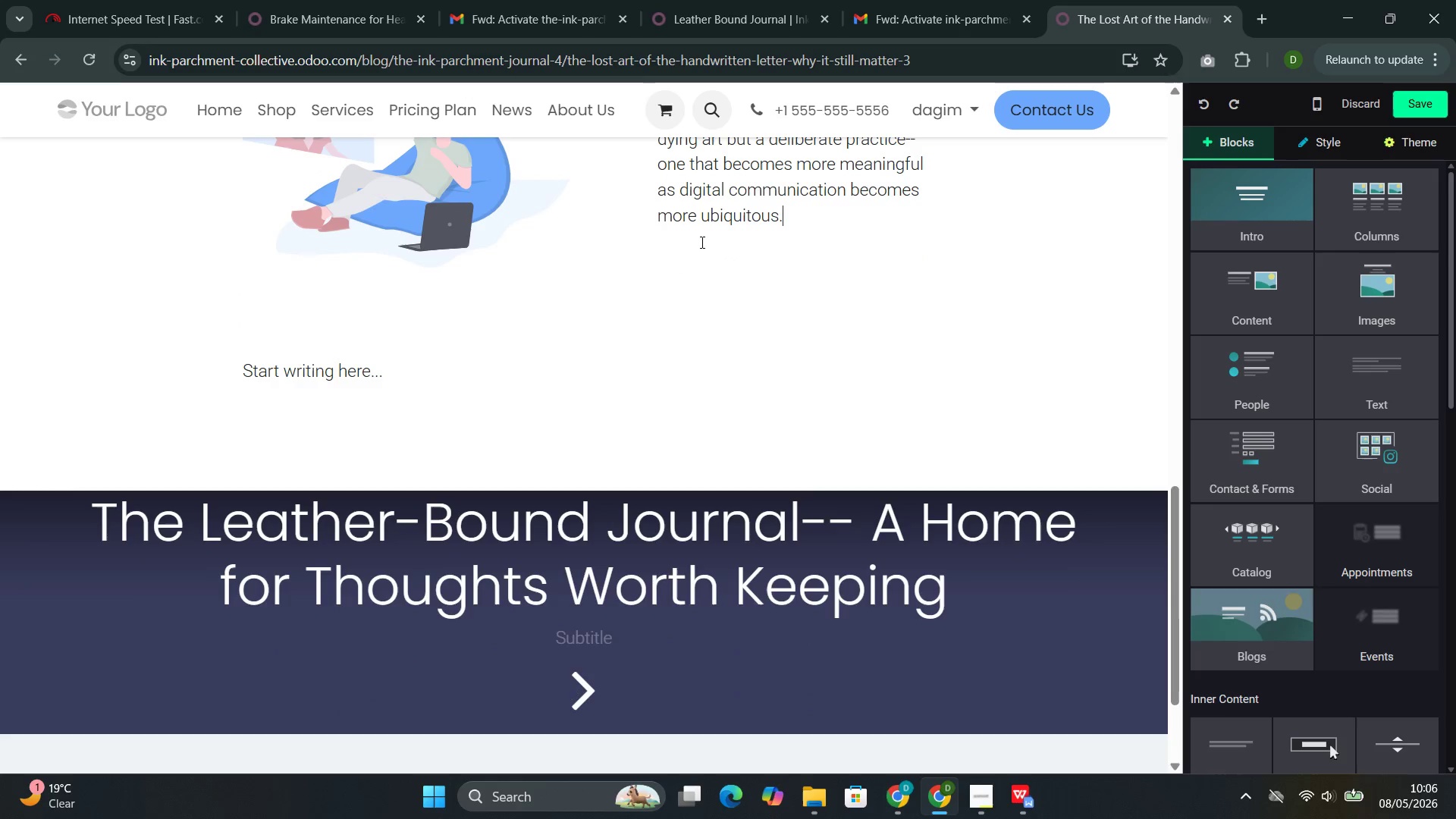 
left_click([743, 222])
 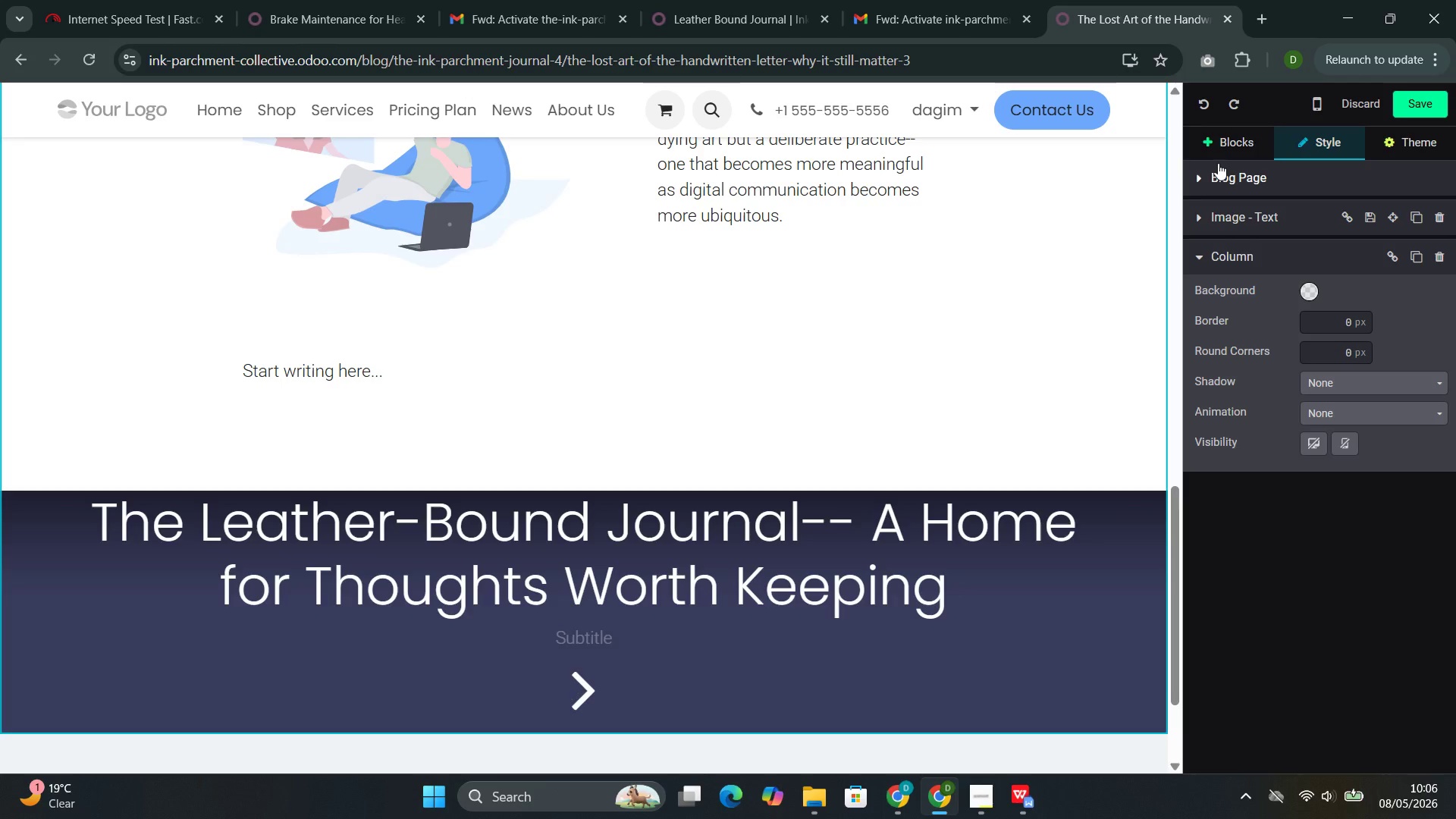 
wait(7.91)
 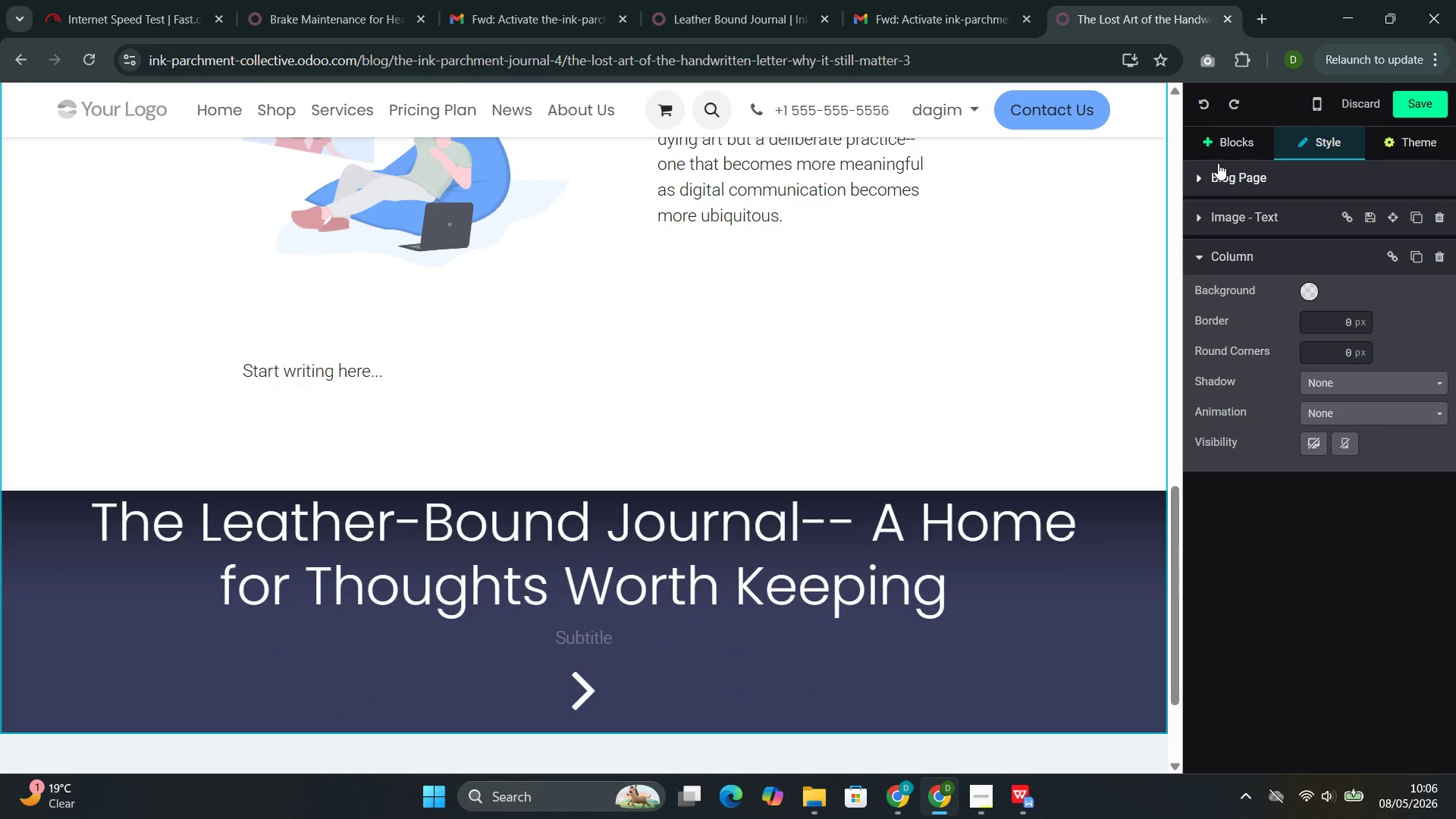 
left_click([1251, 155])
 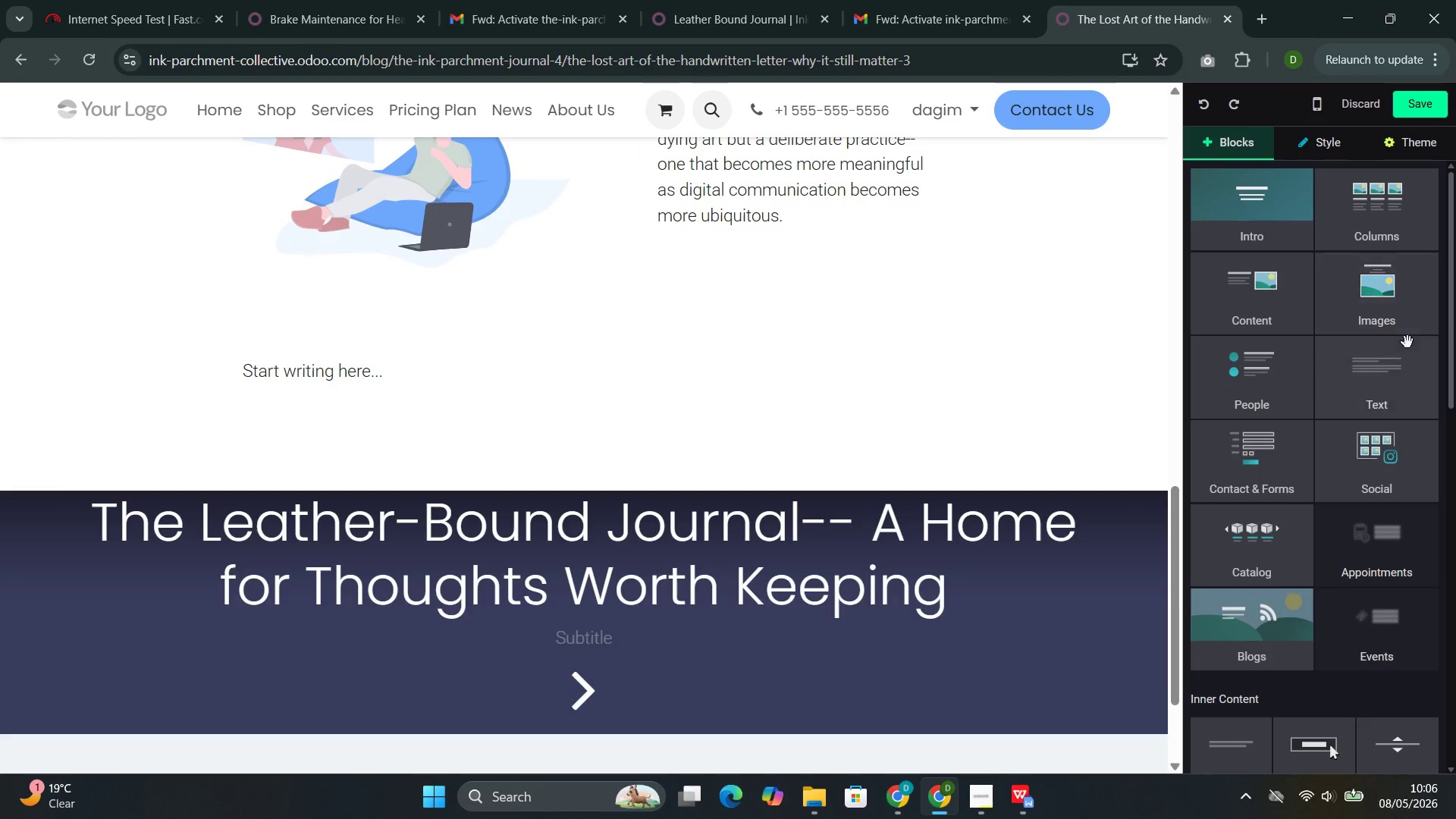 
left_click([1407, 342])
 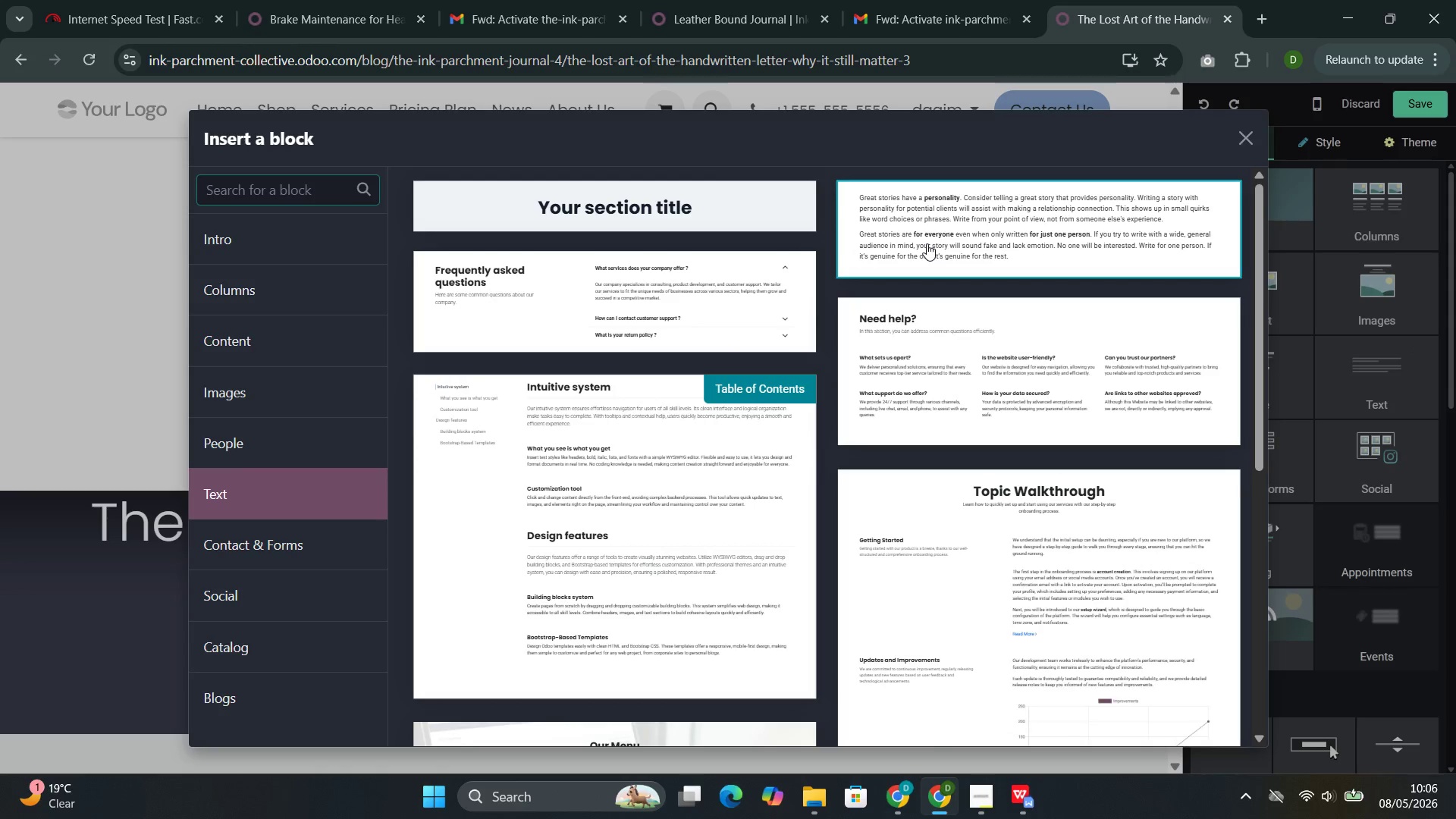 
left_click([964, 235])
 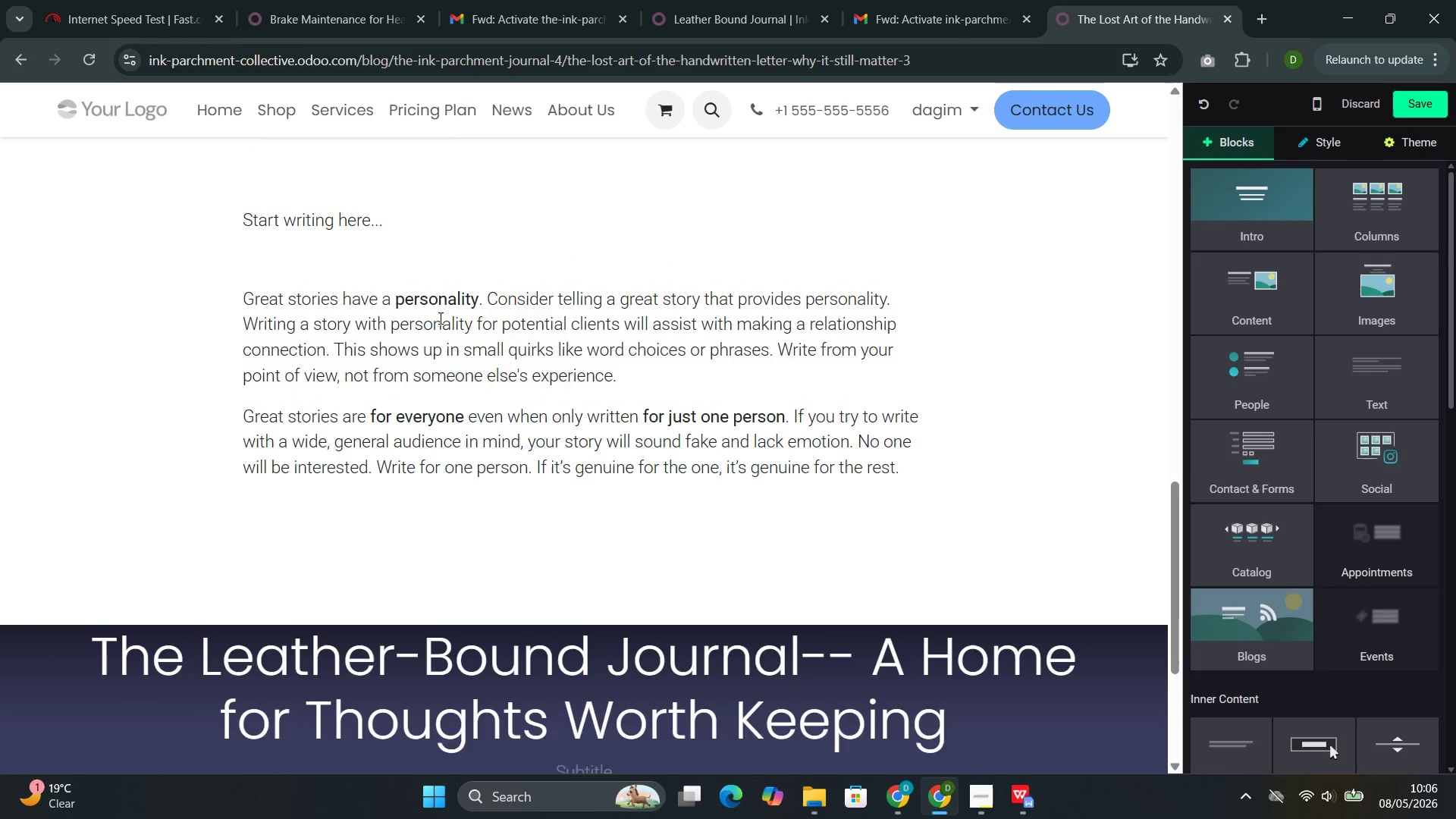 
left_click([487, 322])
 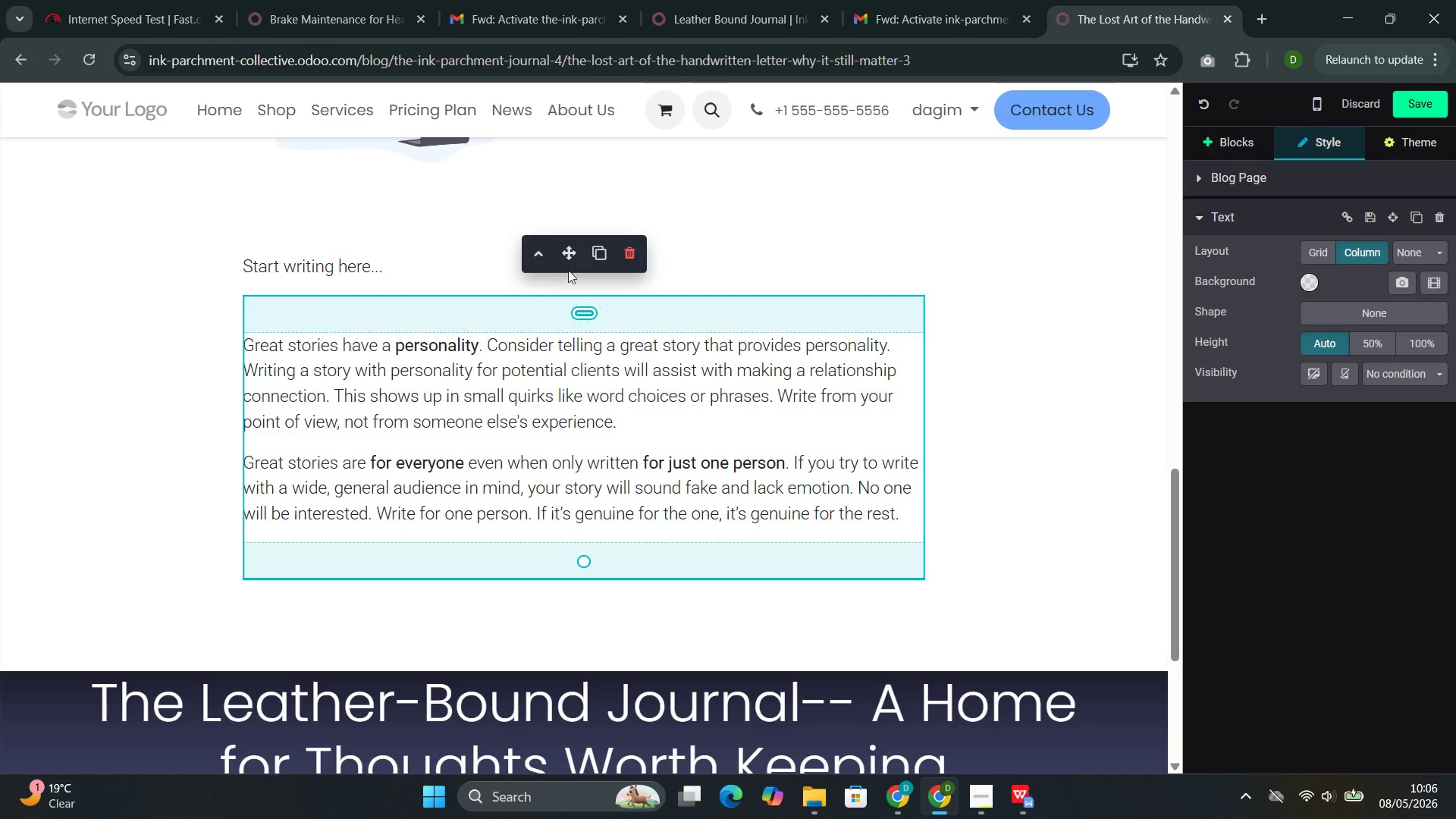 
left_click_drag(start_coordinate=[575, 255], to_coordinate=[566, 228])
 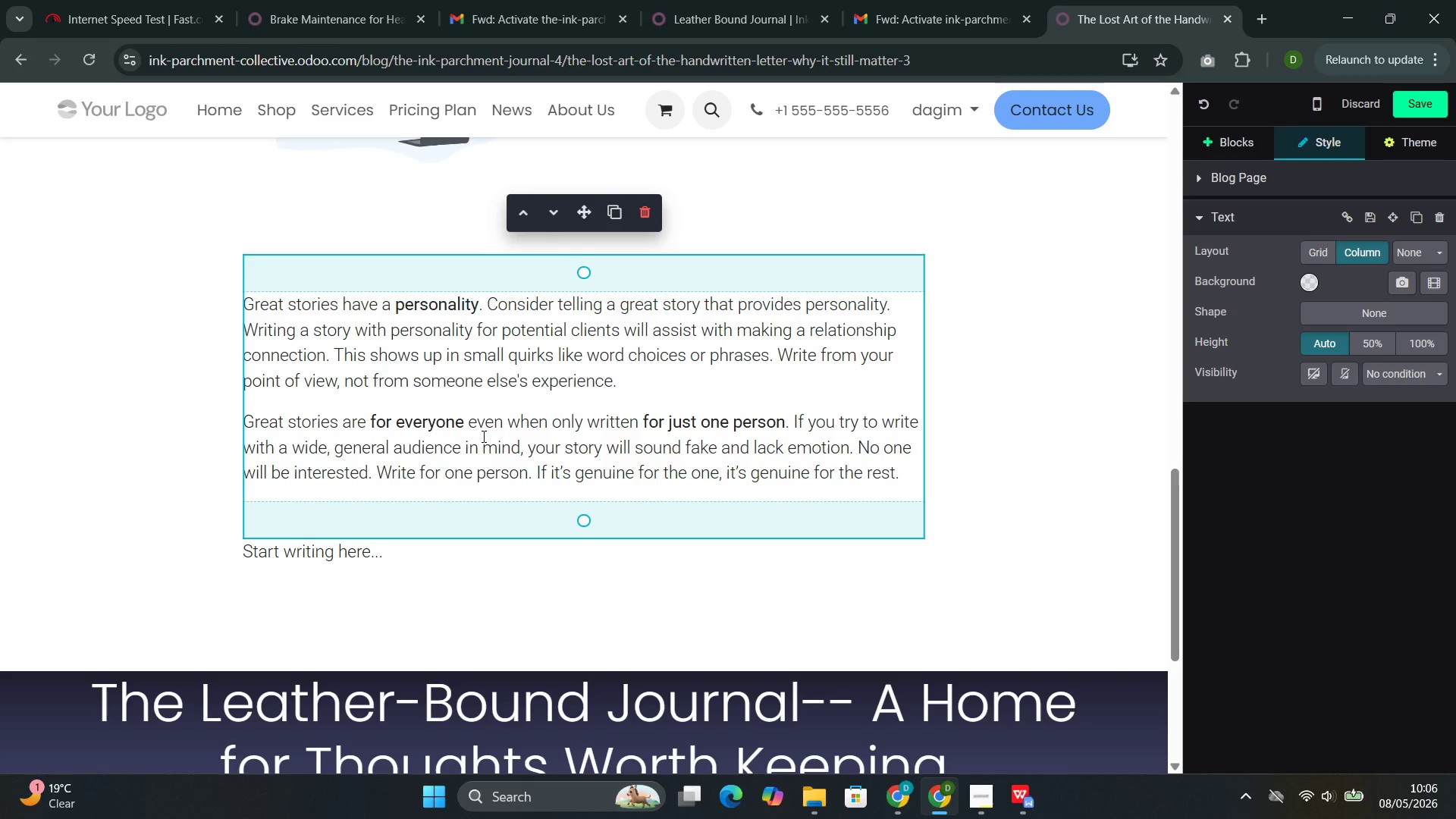 
double_click([482, 436])
 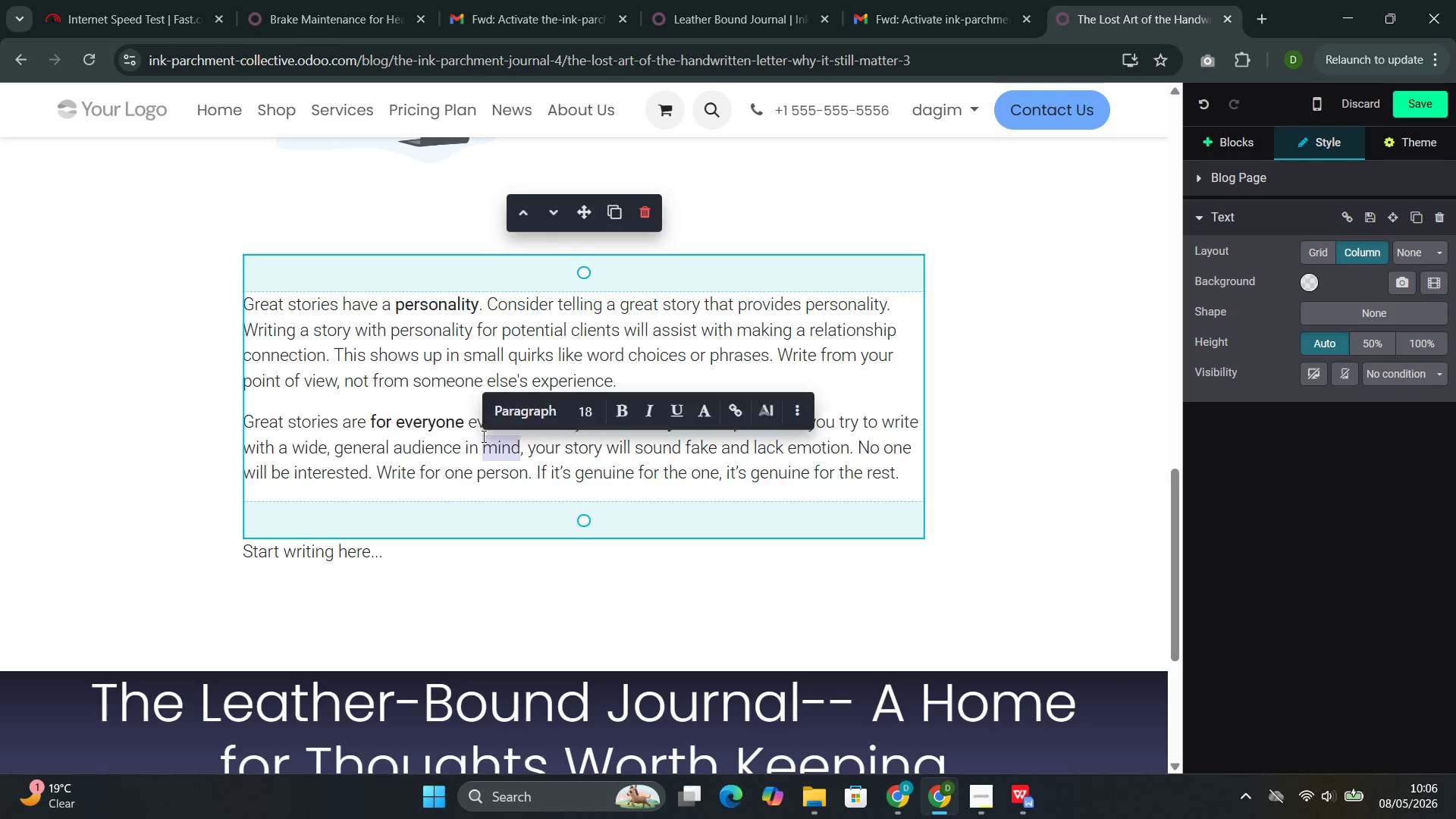 
triple_click([482, 436])
 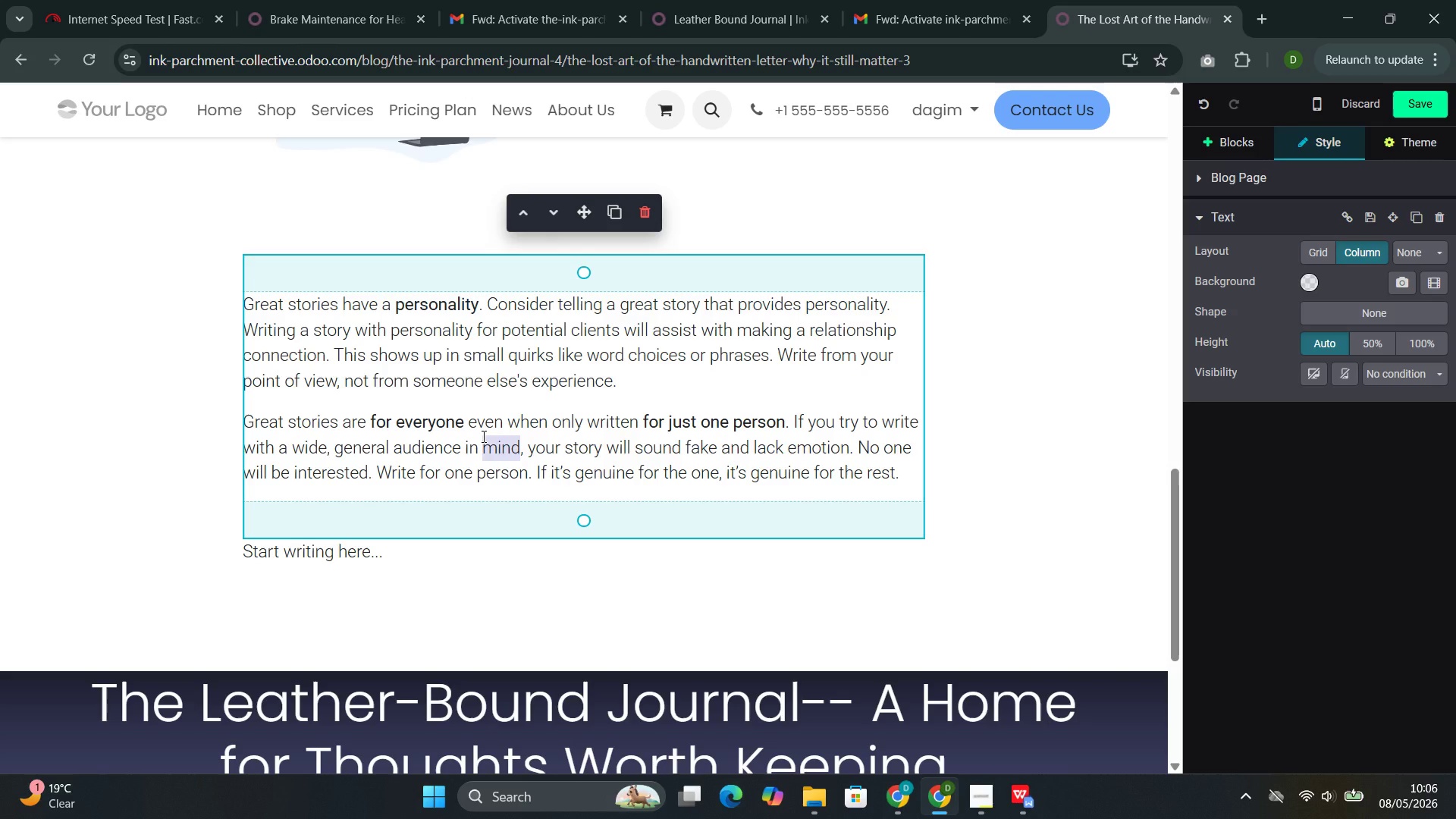 
key(Backspace)
 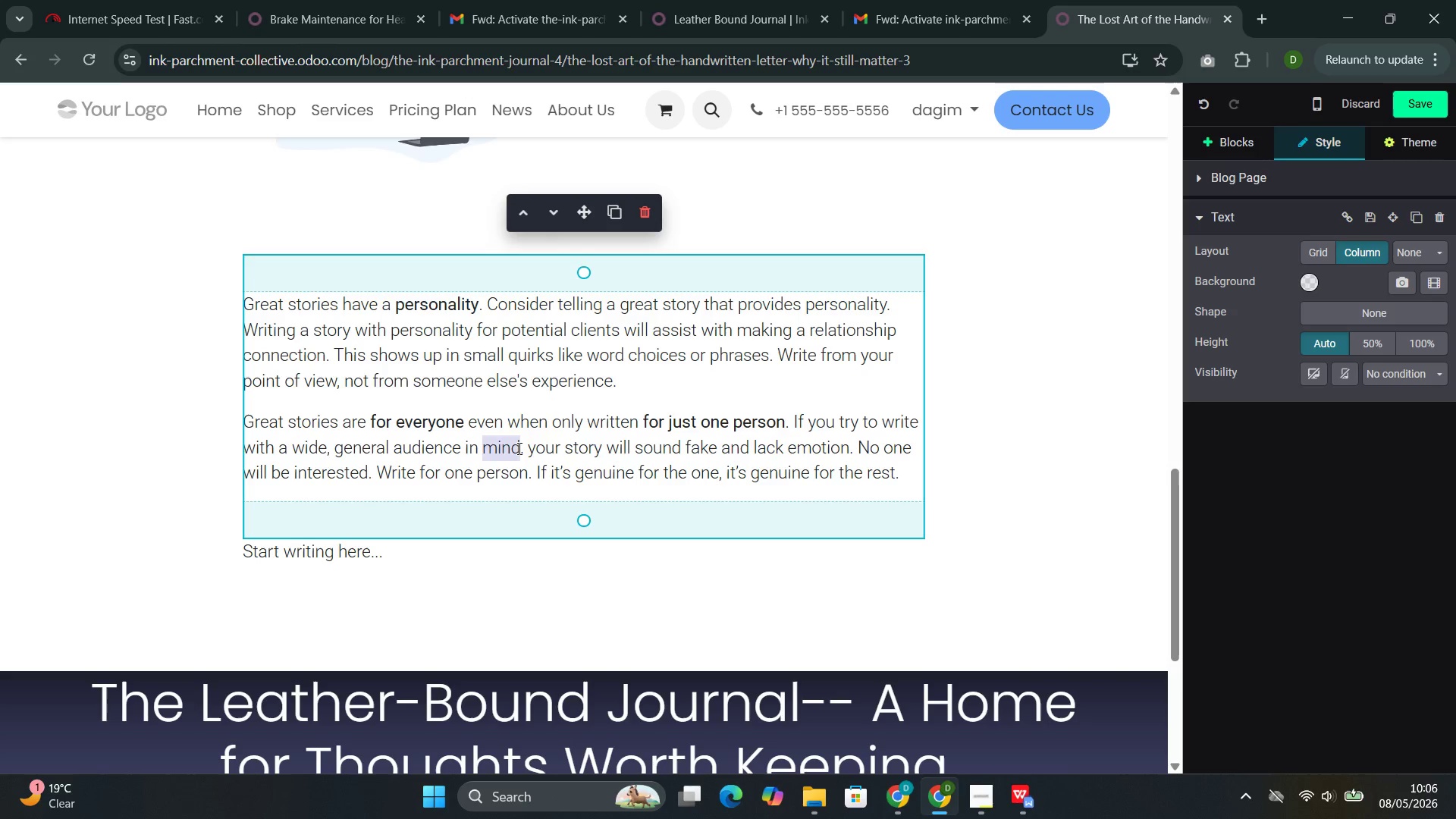 
double_click([518, 448])
 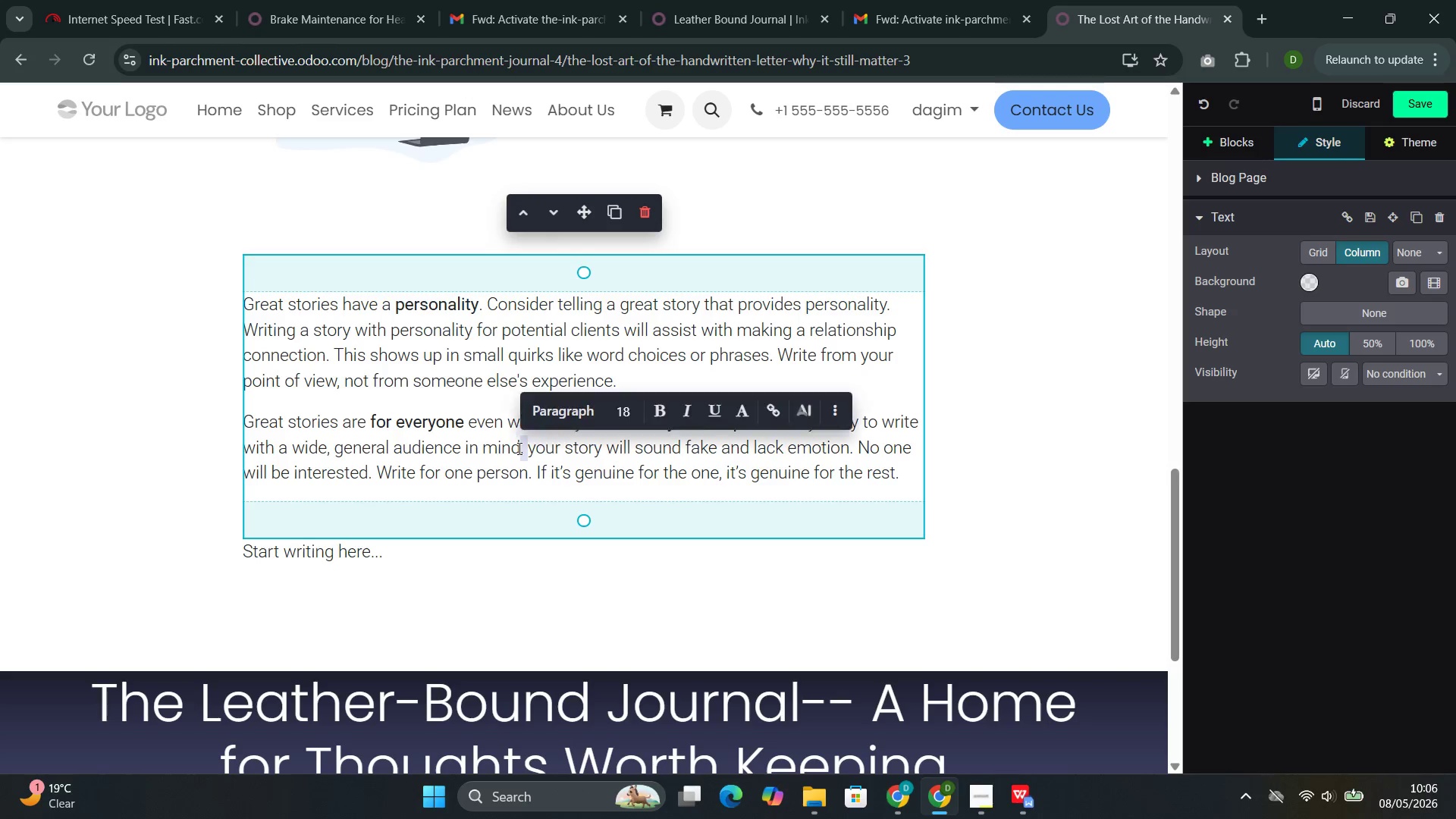 
triple_click([518, 448])
 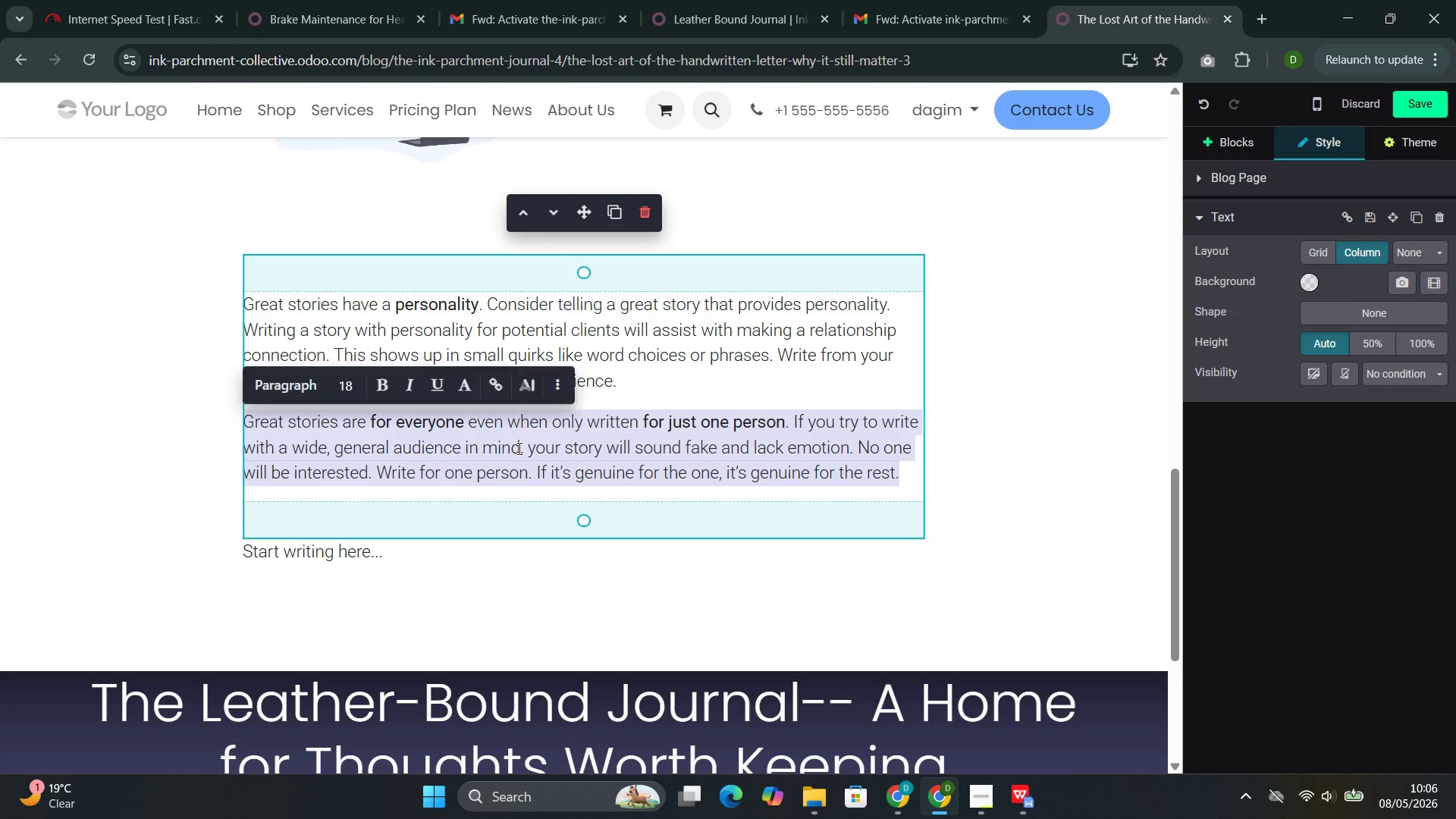 
triple_click([518, 448])
 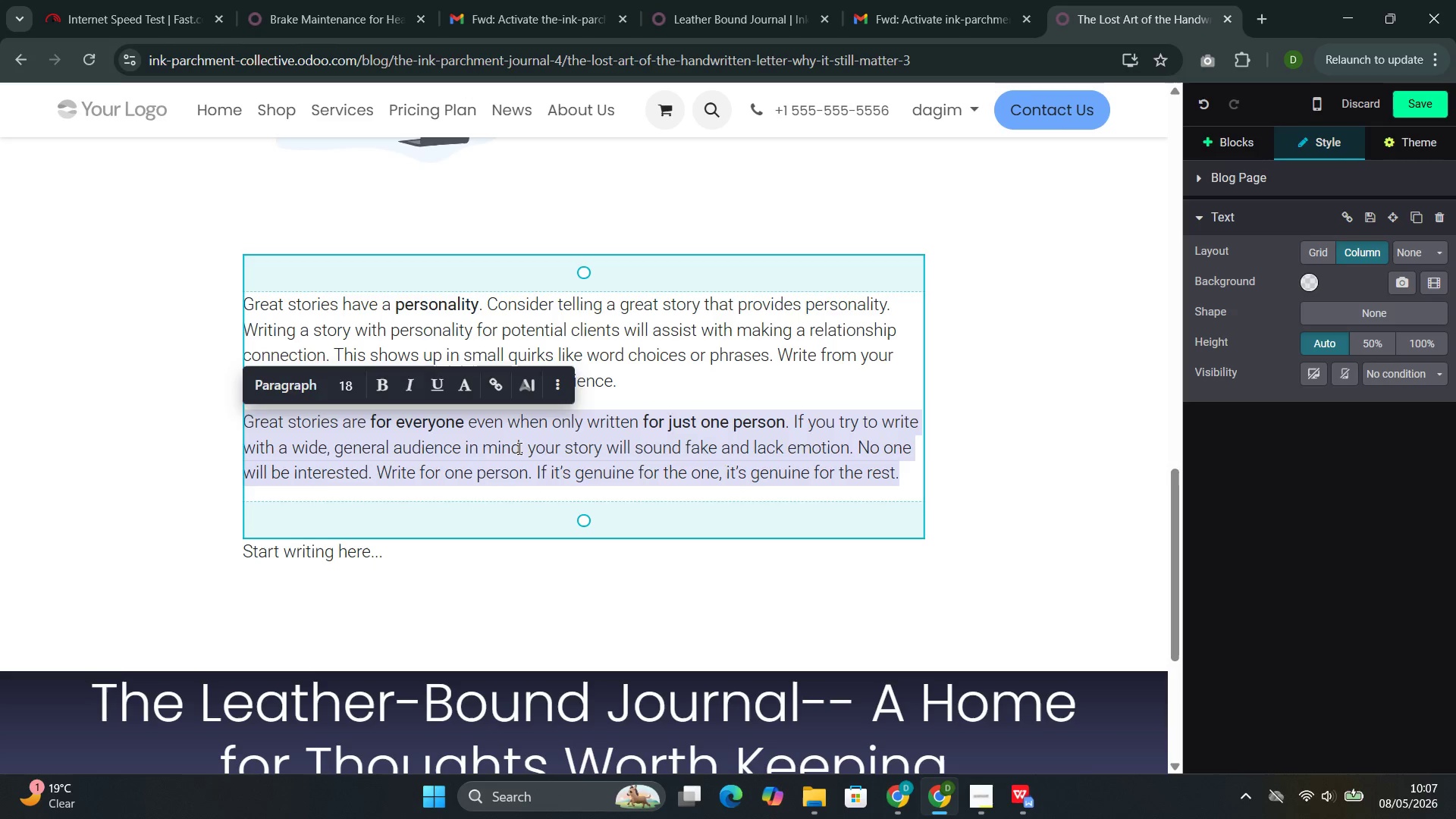 
key(Backspace)
 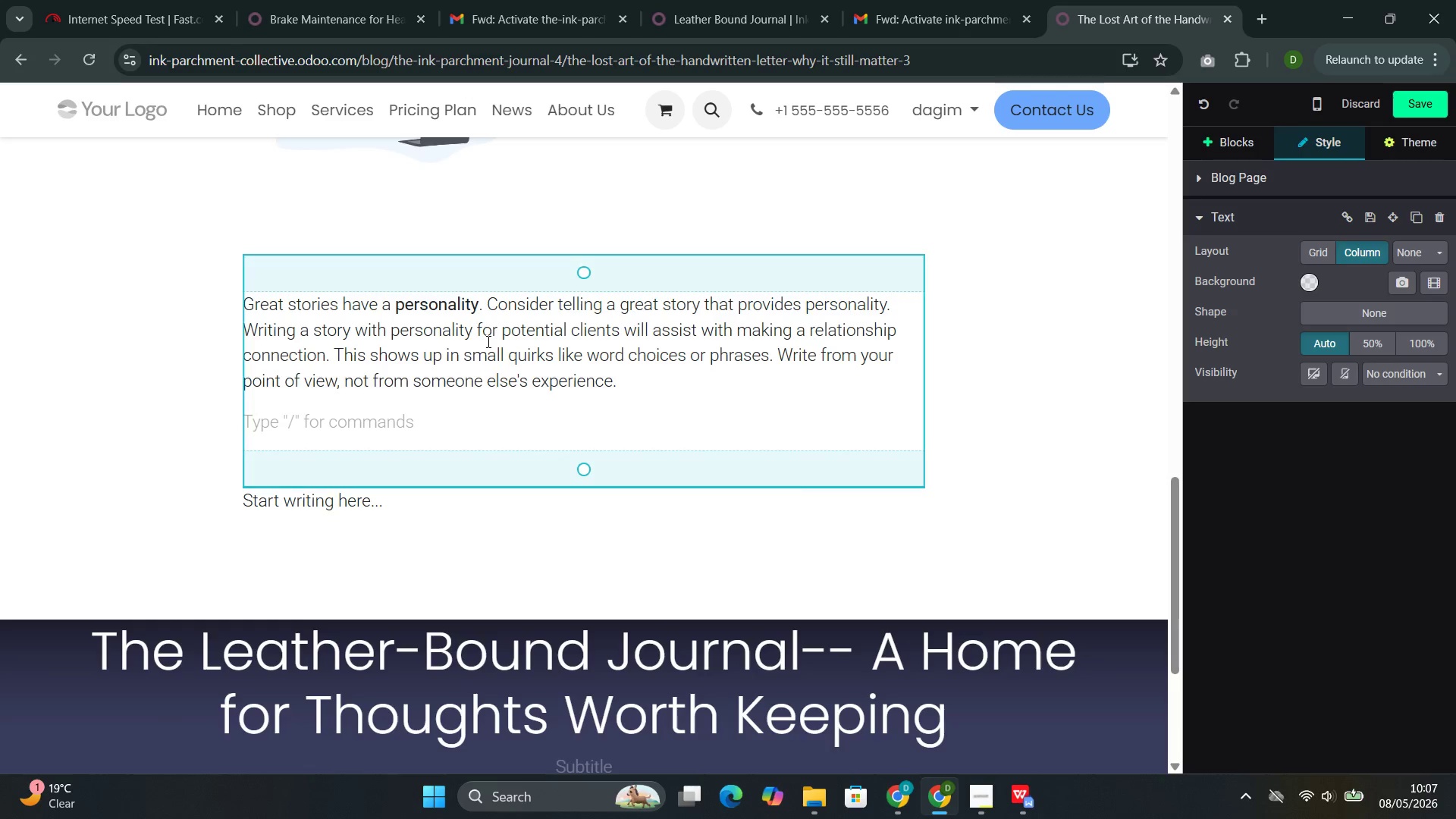 
double_click([487, 341])
 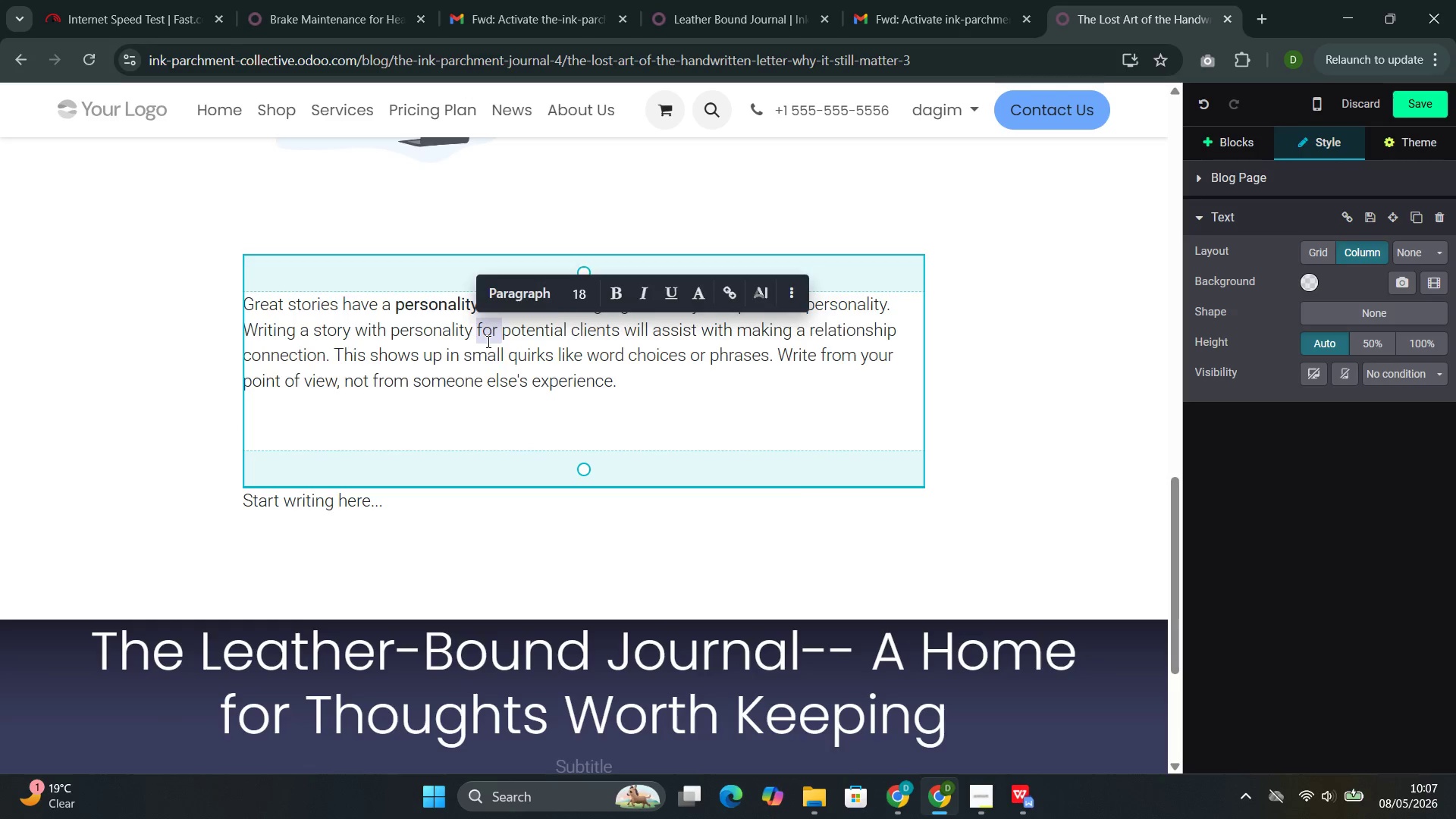 
triple_click([487, 341])
 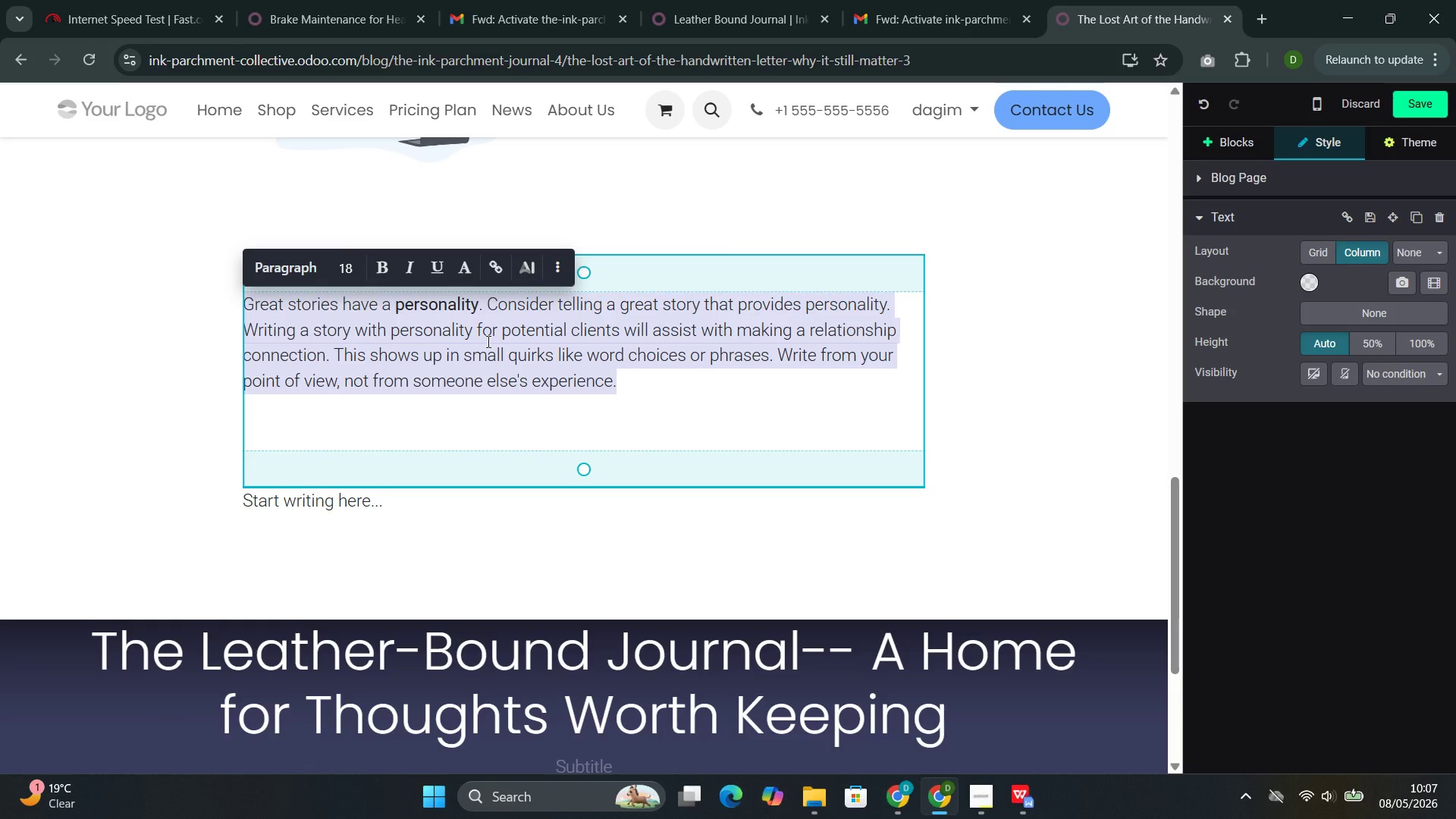 
key(Backspace)
 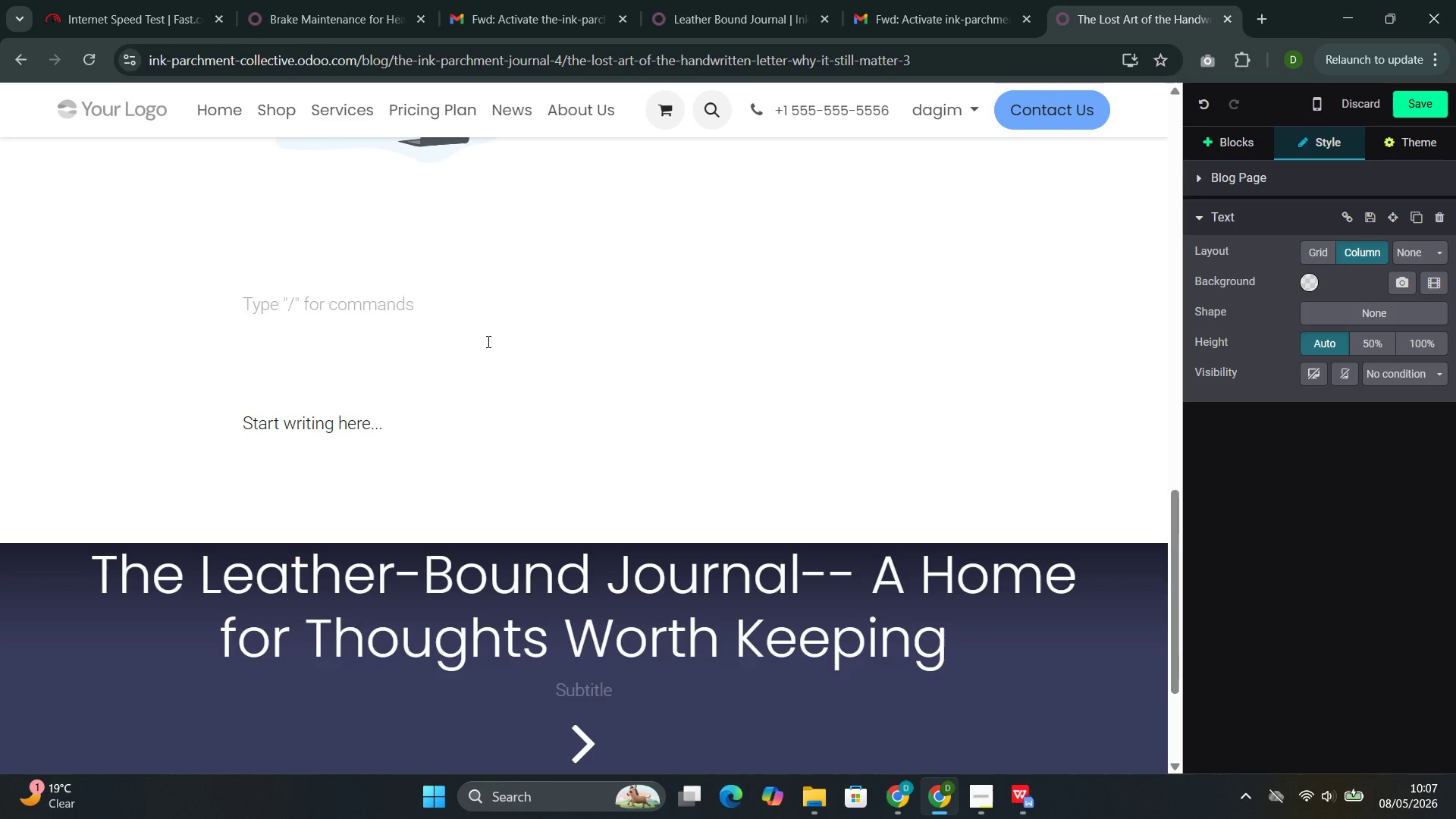 
key(Slash)
 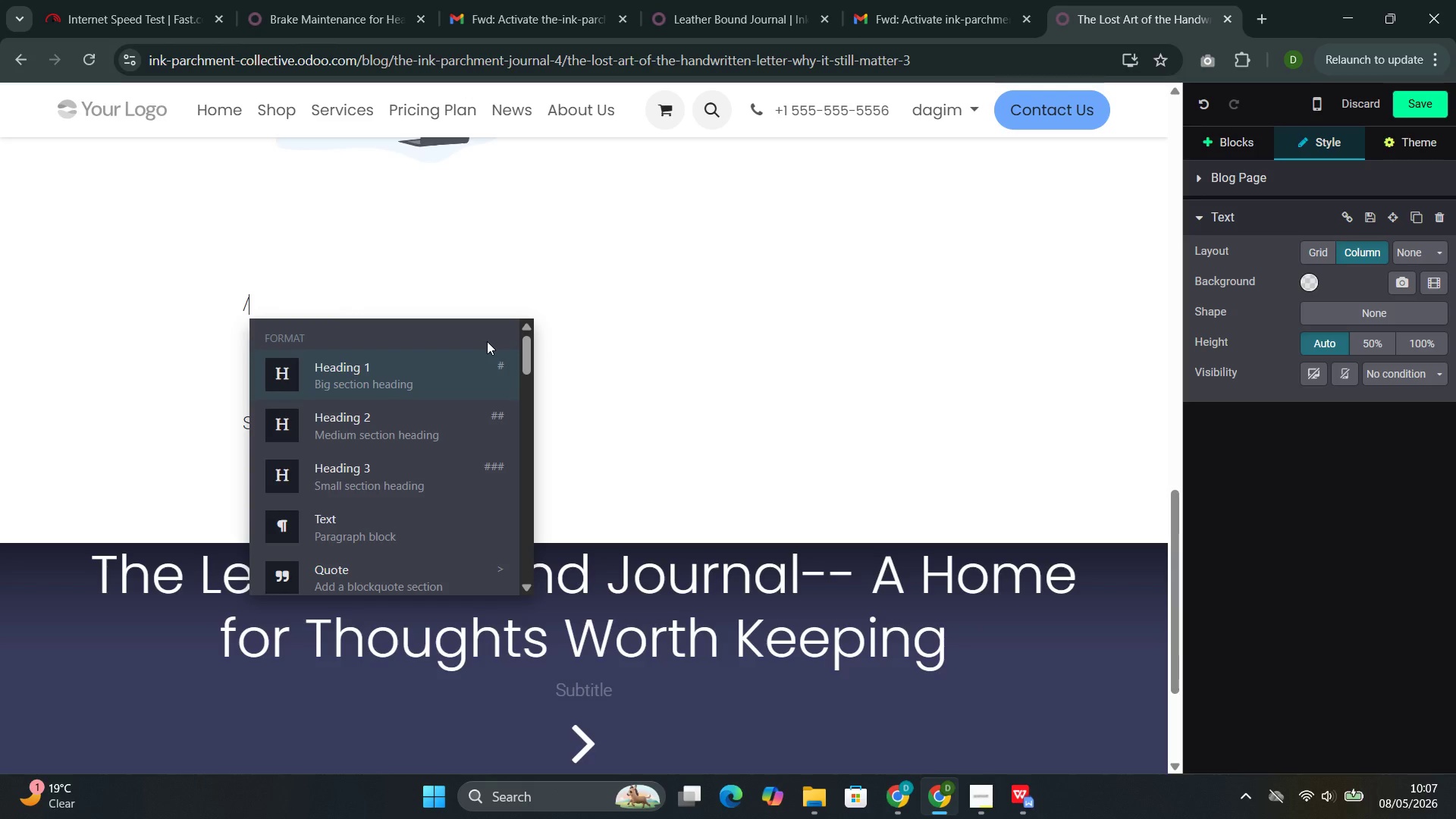 
key(3)
 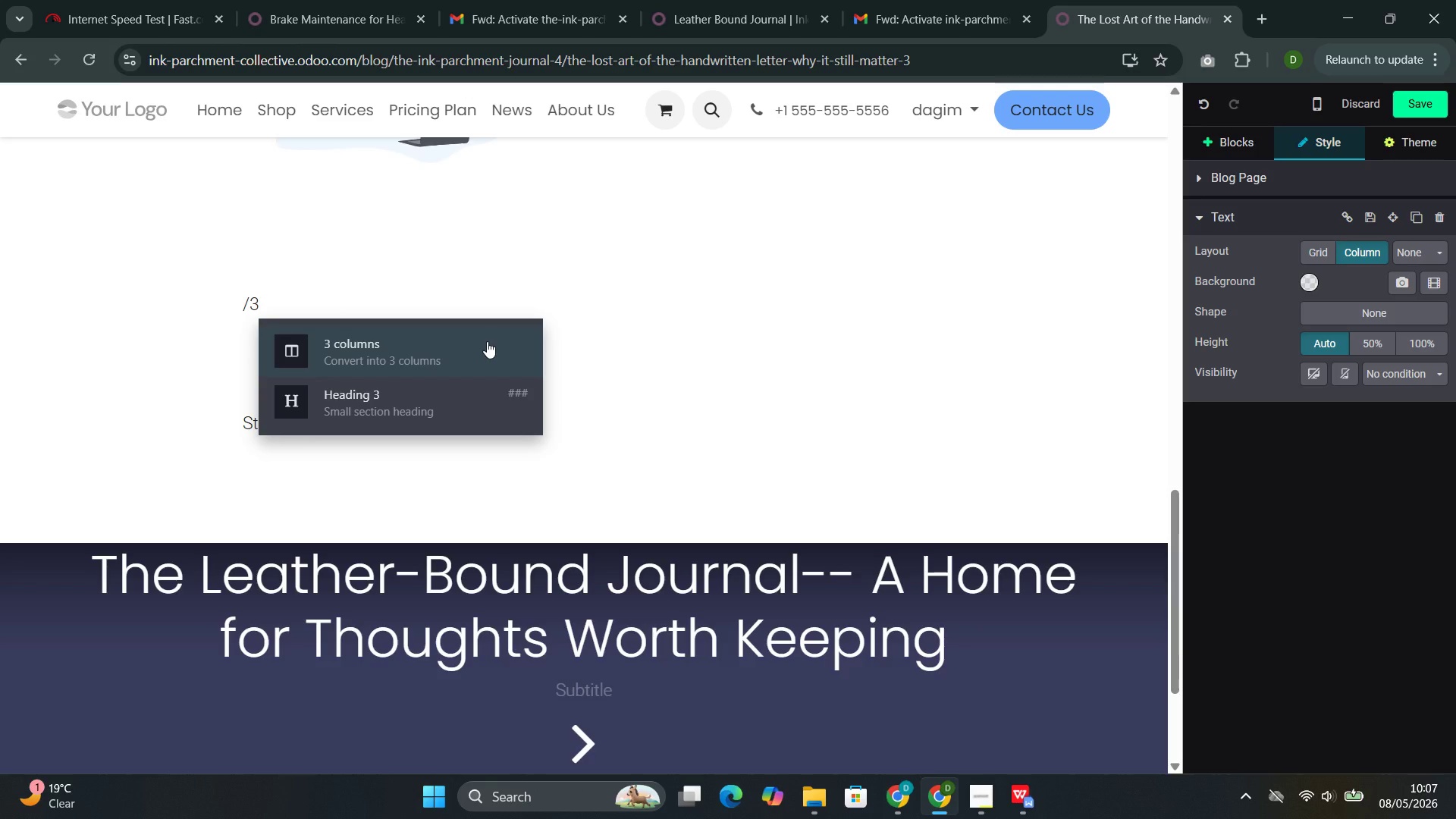 
key(Enter)
 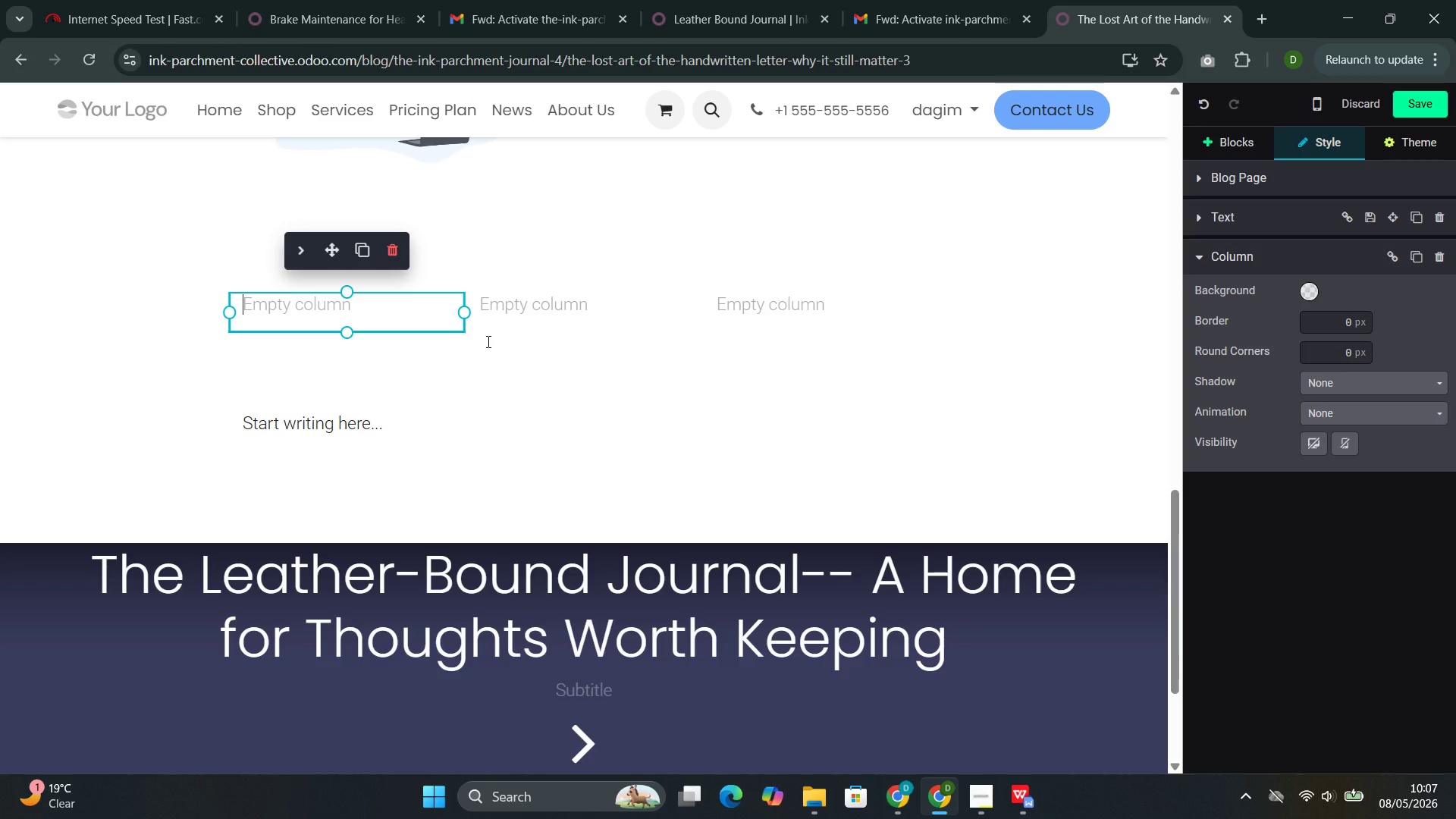 
key(Shift+T)
 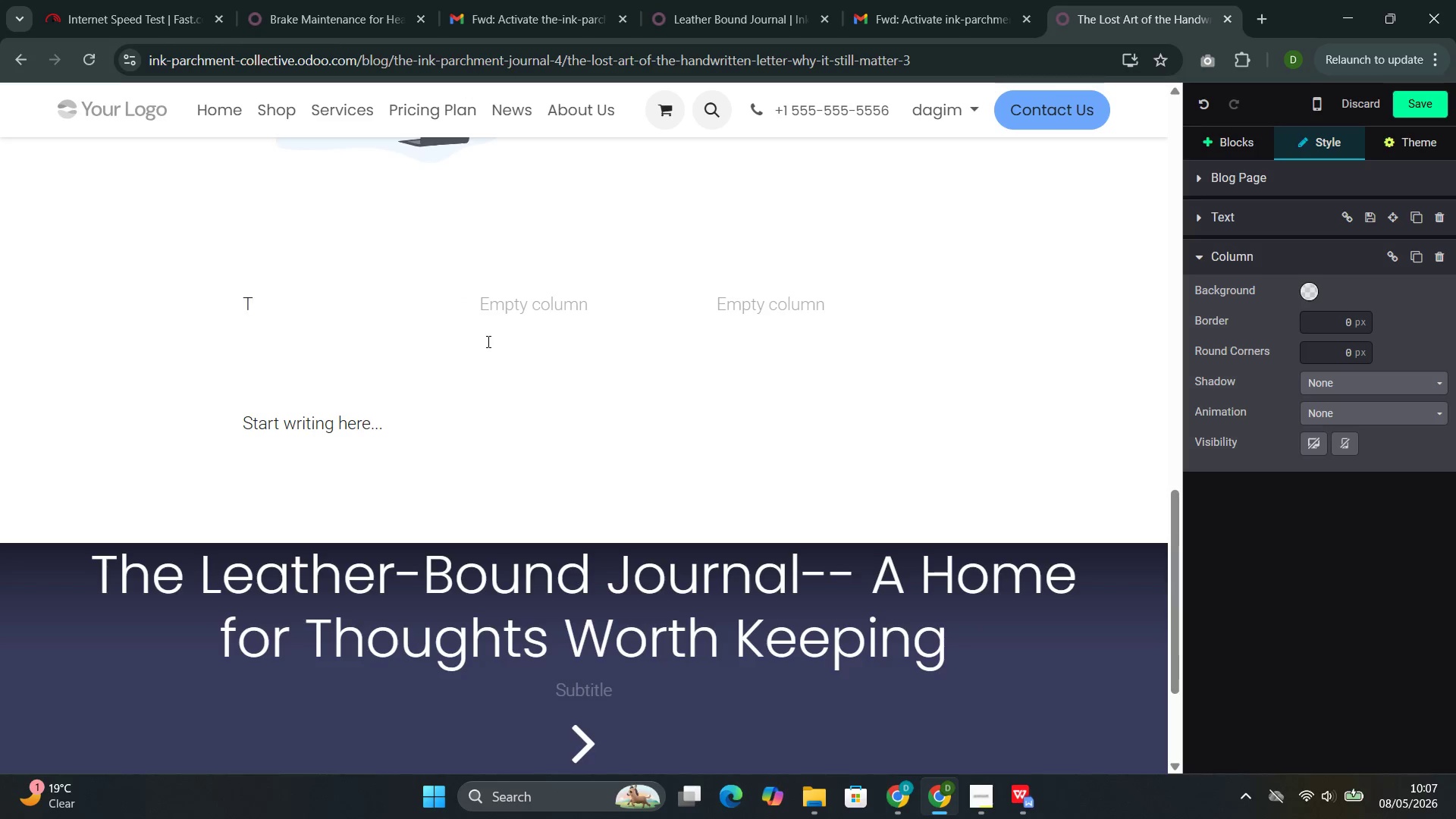 
wait(6.33)
 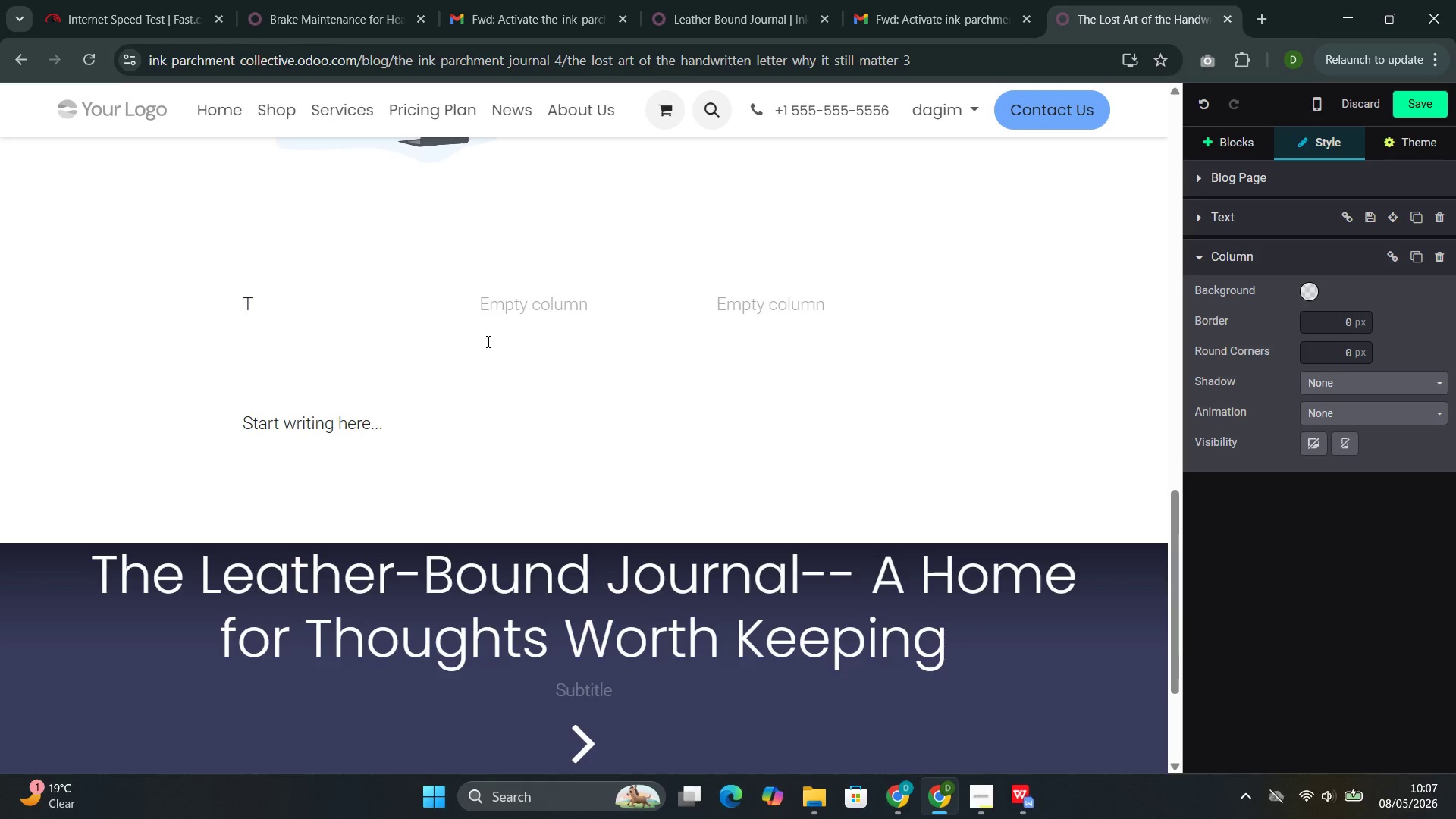 
type(he )
 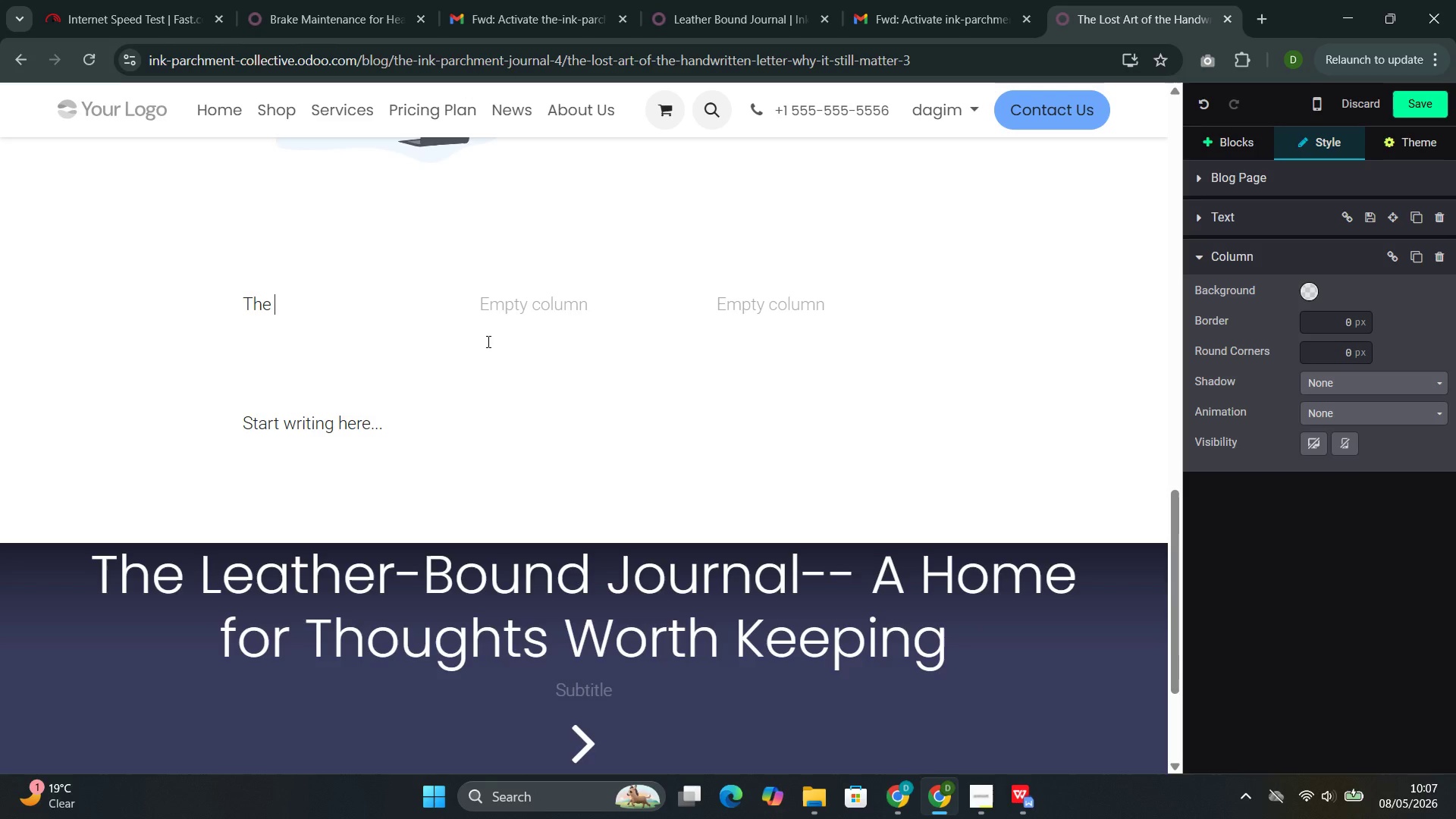 
wait(11.53)
 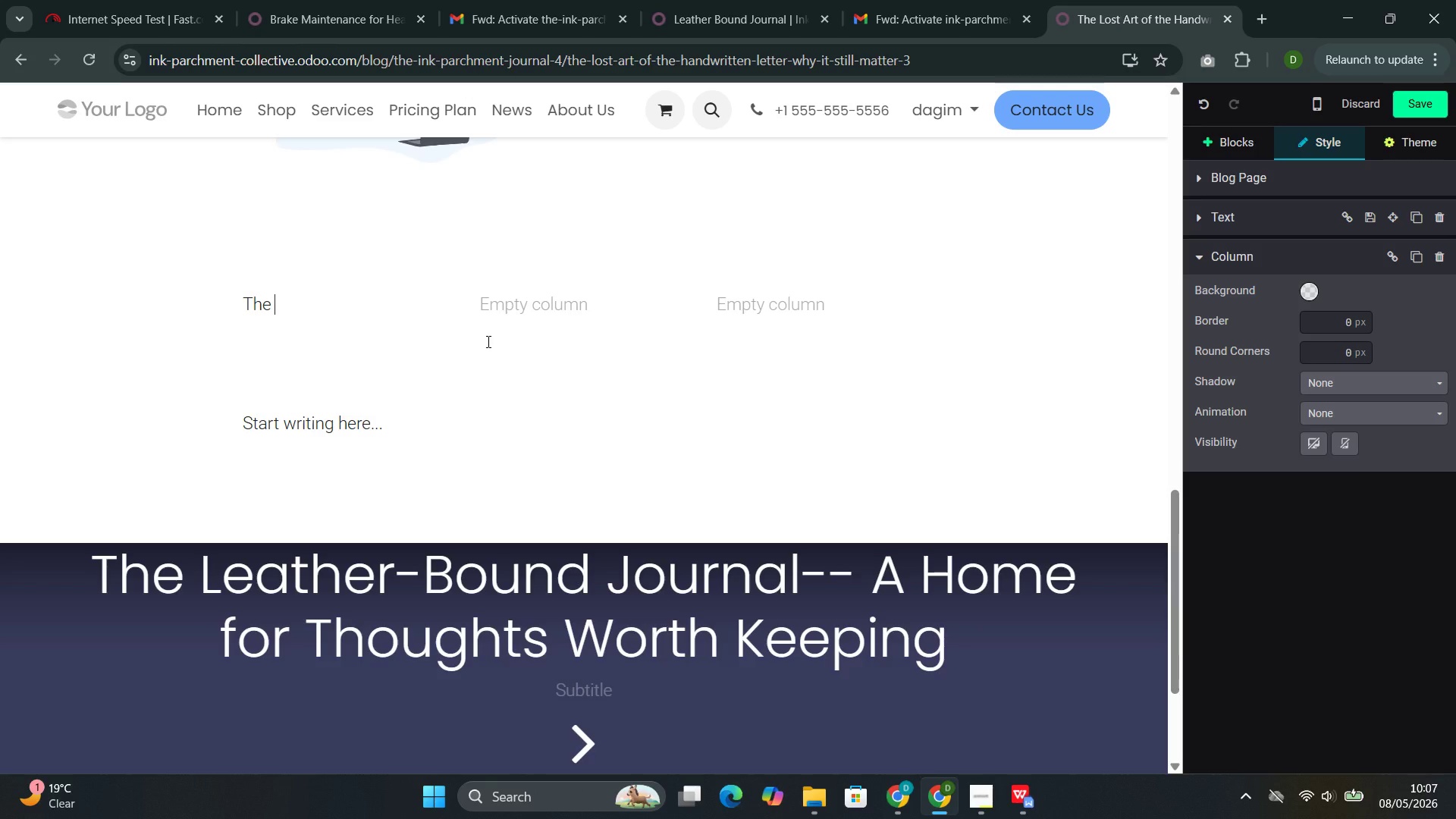 
type(Paper)
 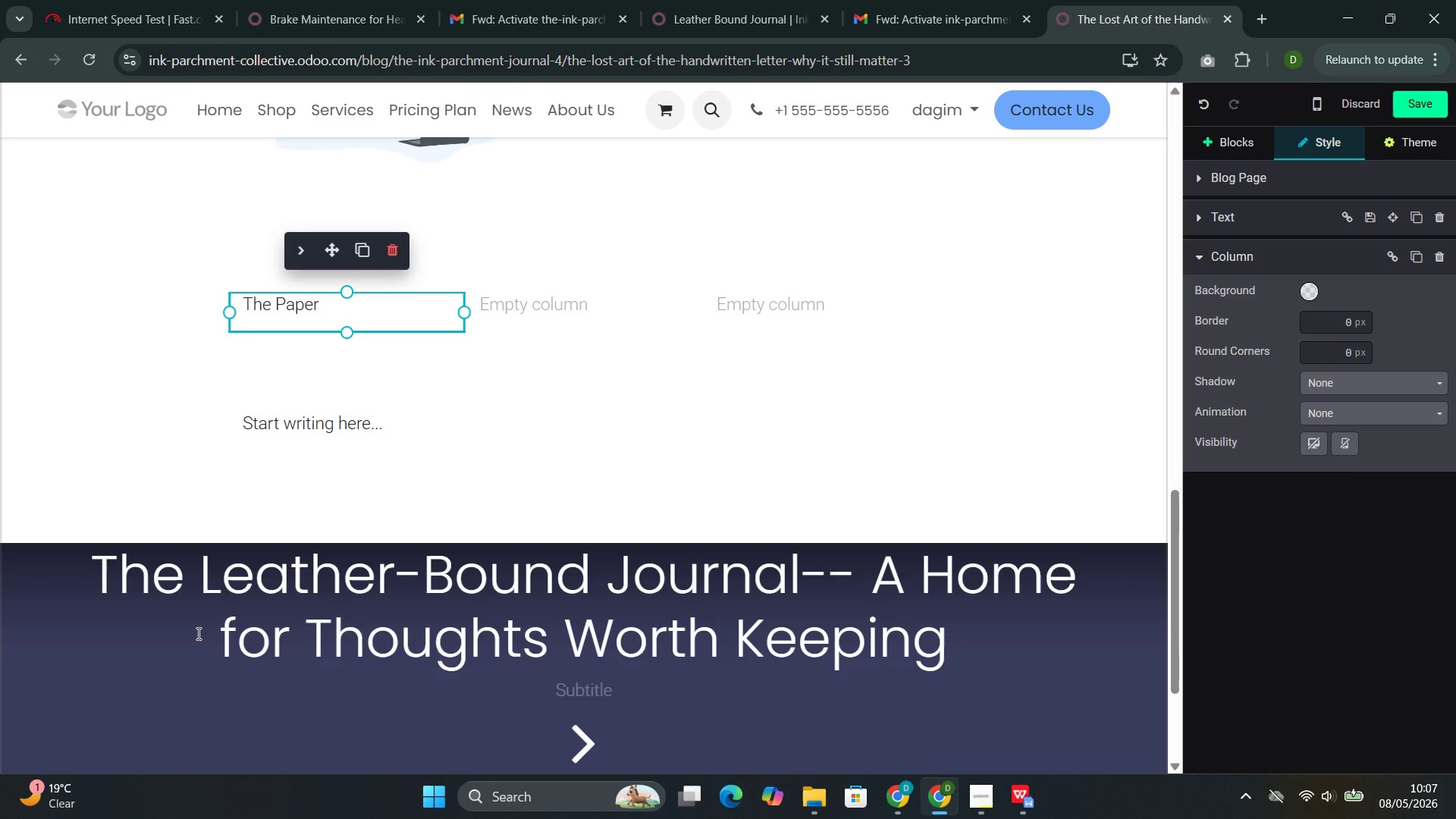 
key(Enter)
 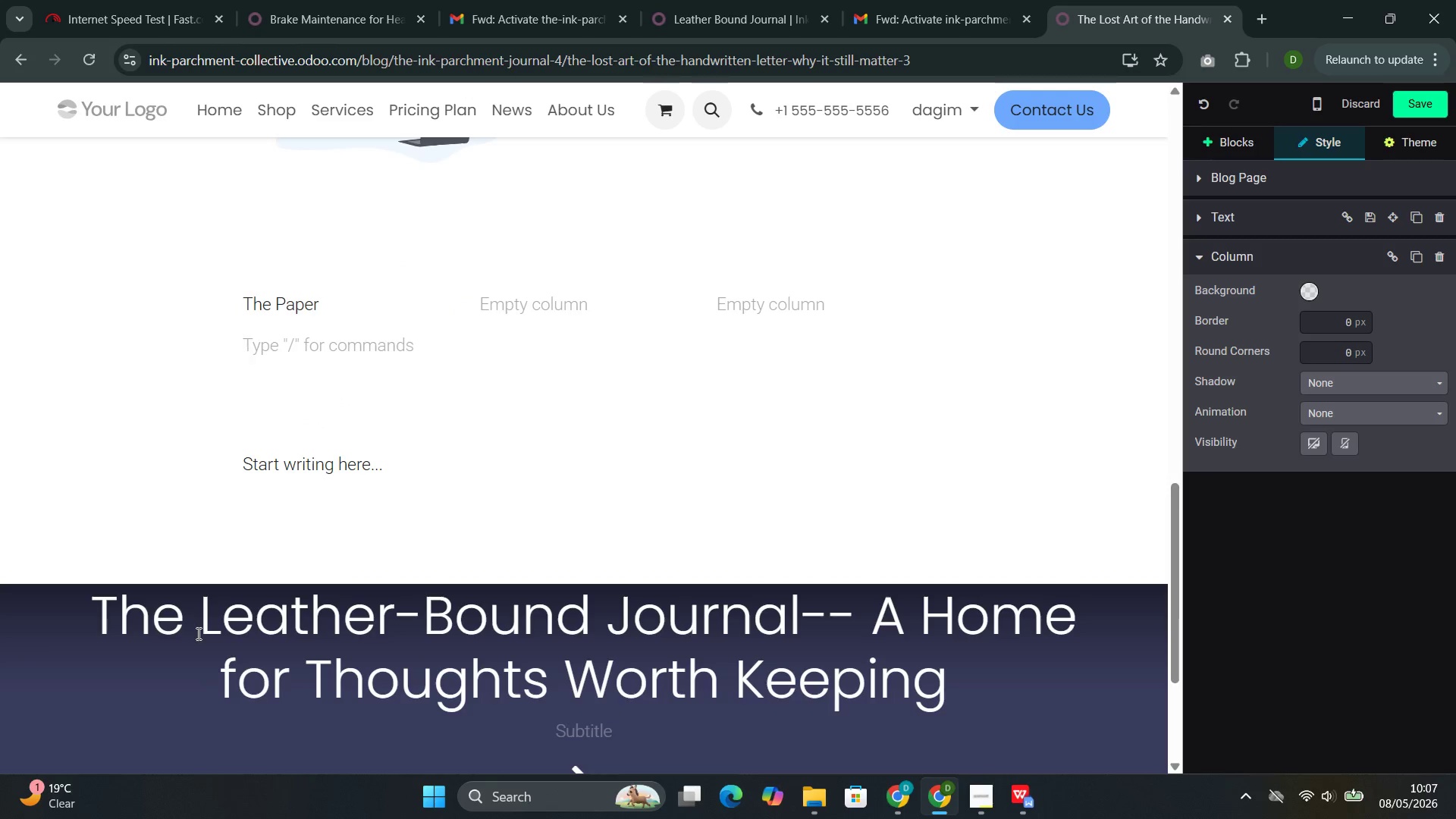 
type(Cotton rag paper provid)
 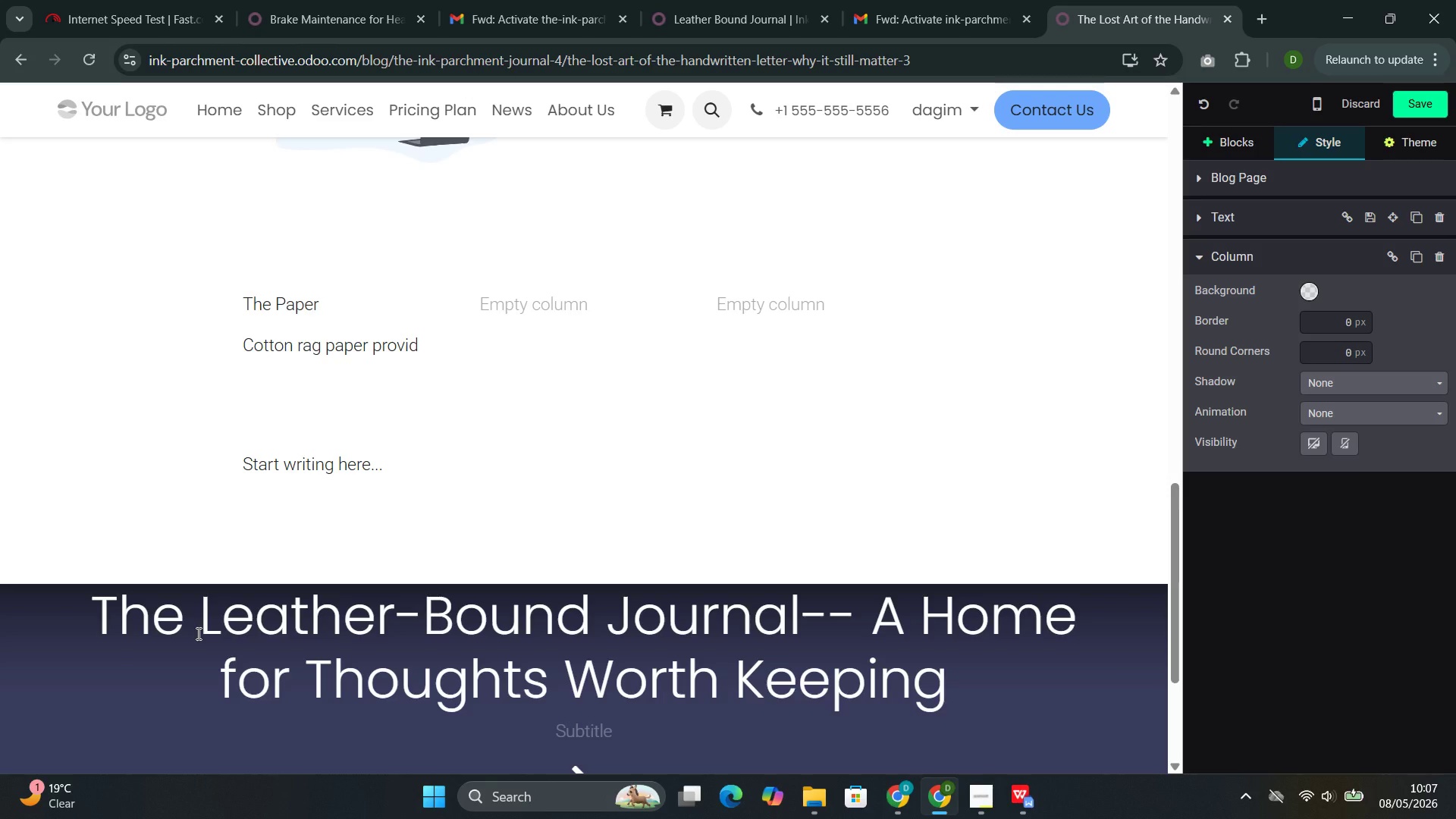 
wait(12.28)
 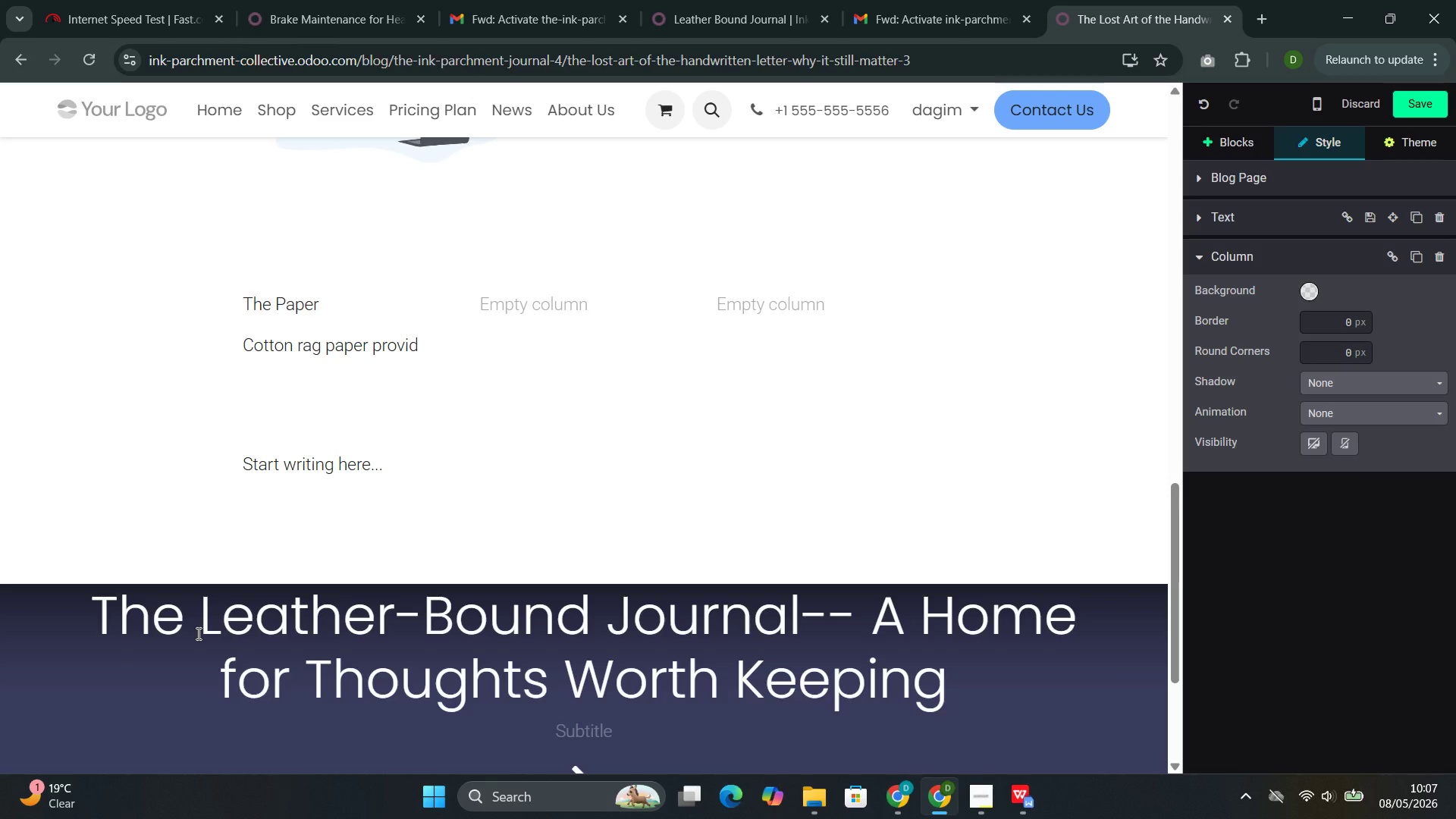 
type(ed)
key(Backspace)
type(s the texture)
 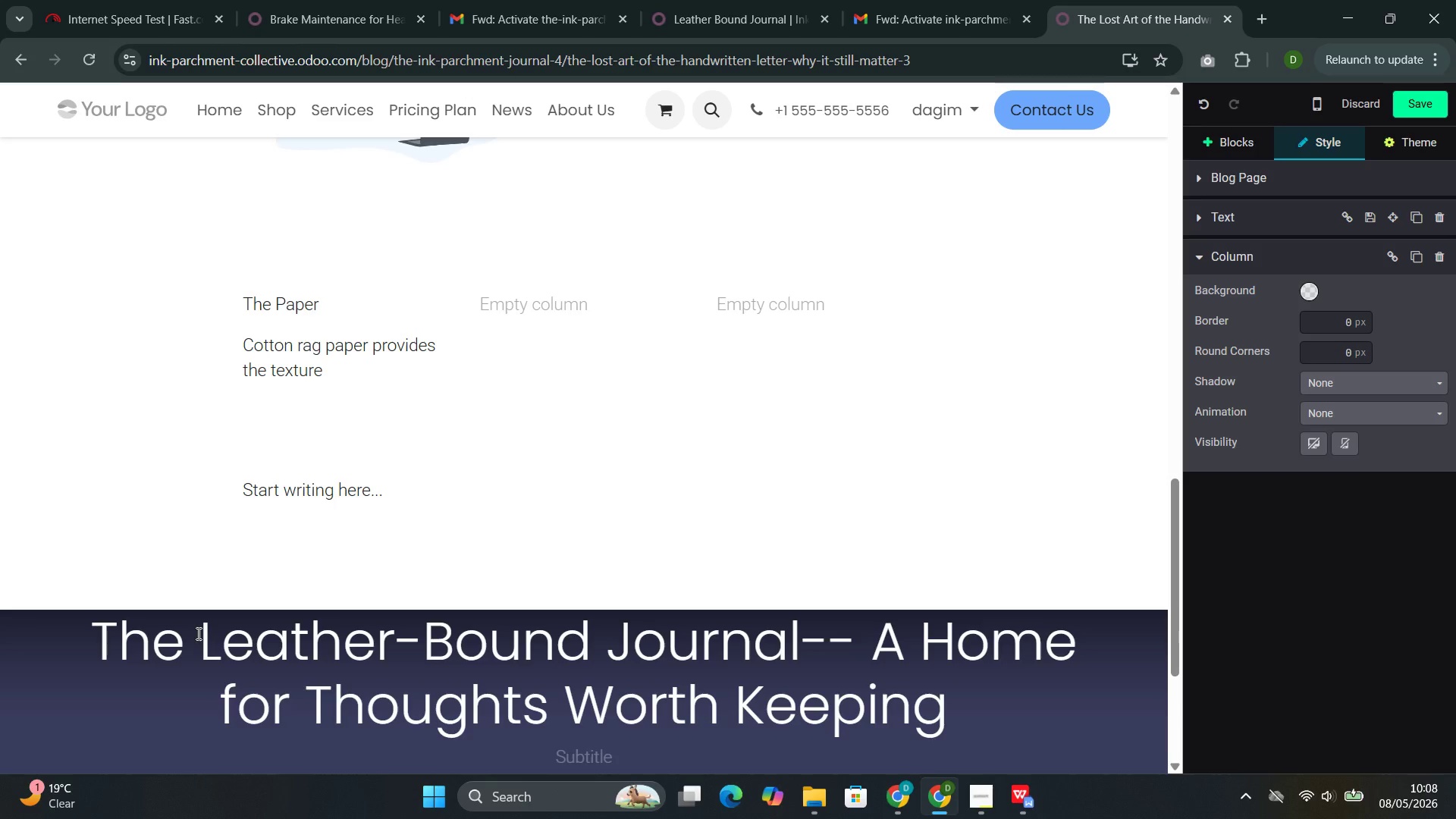 
wait(8.72)
 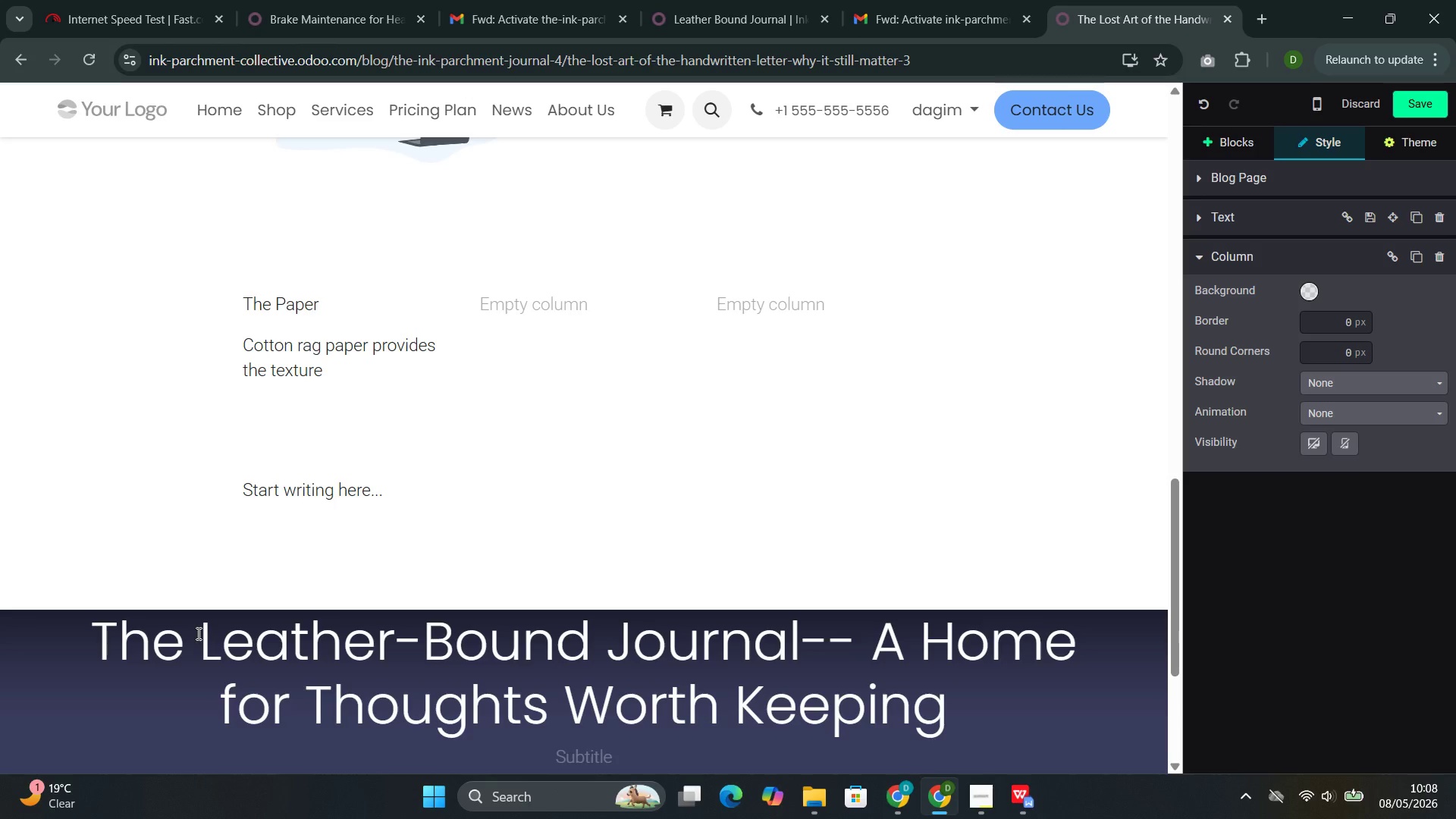 
type( and durability that make a letter feel )
 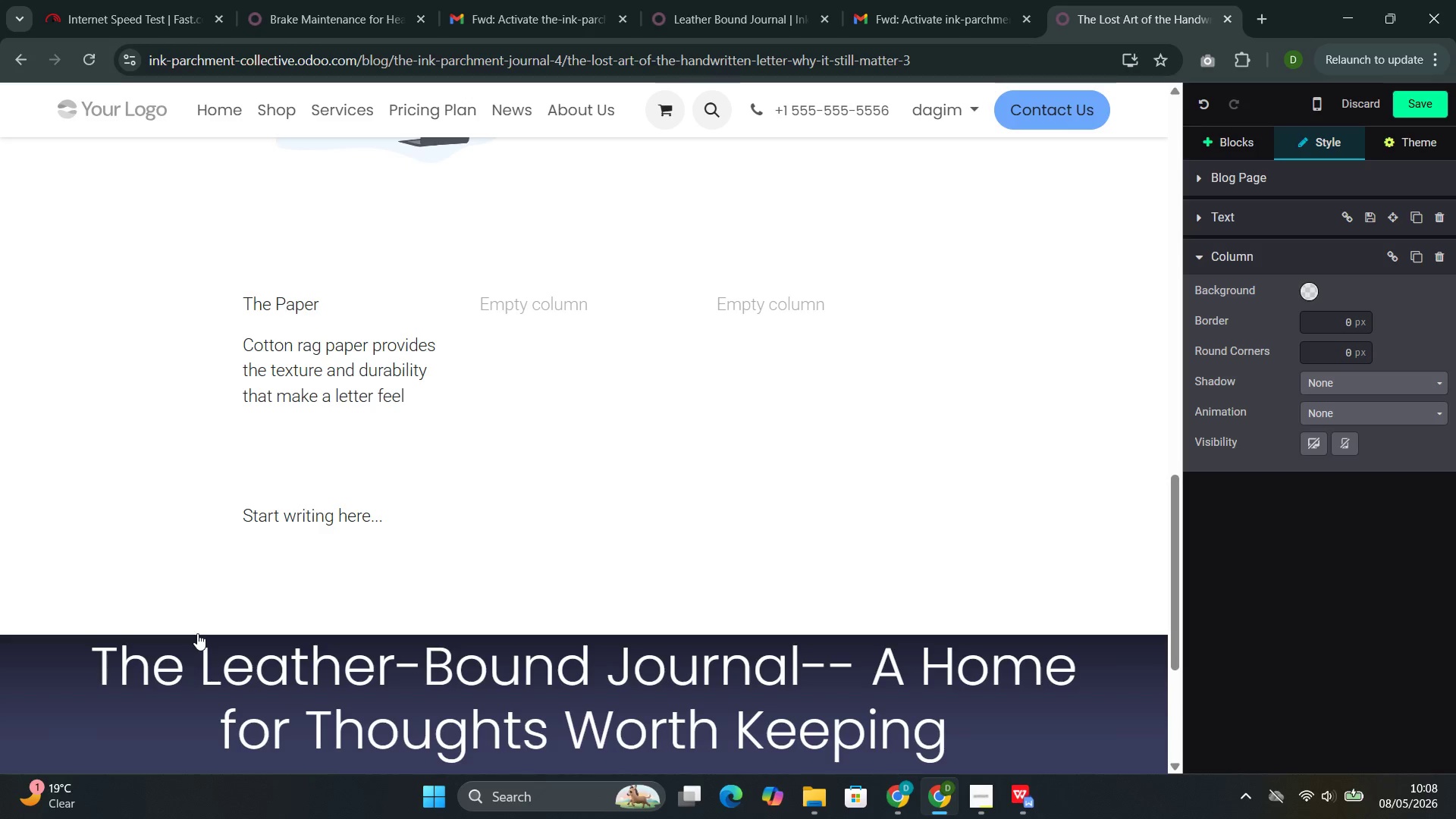 
wait(5.03)
 